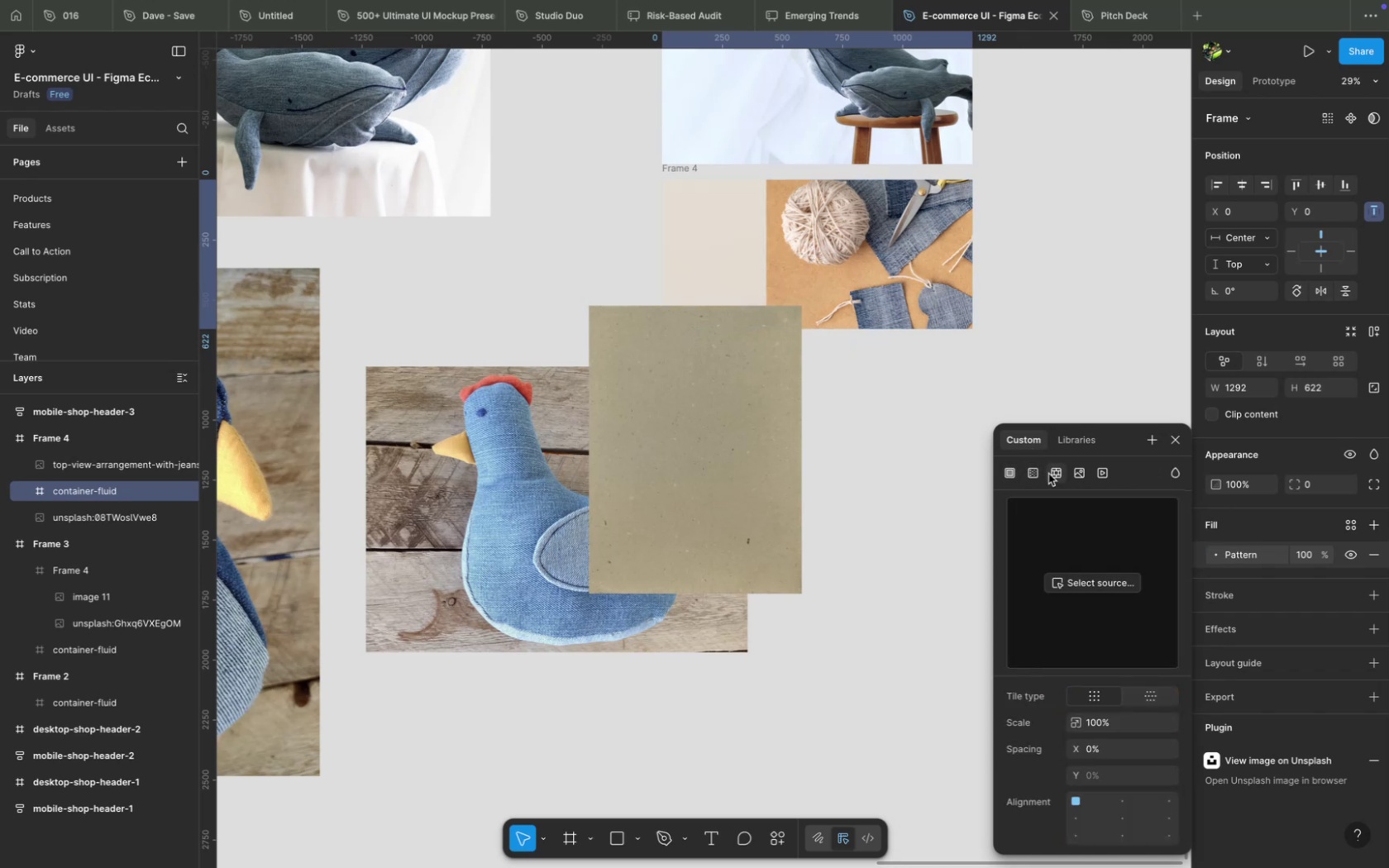 
left_click([1008, 472])
 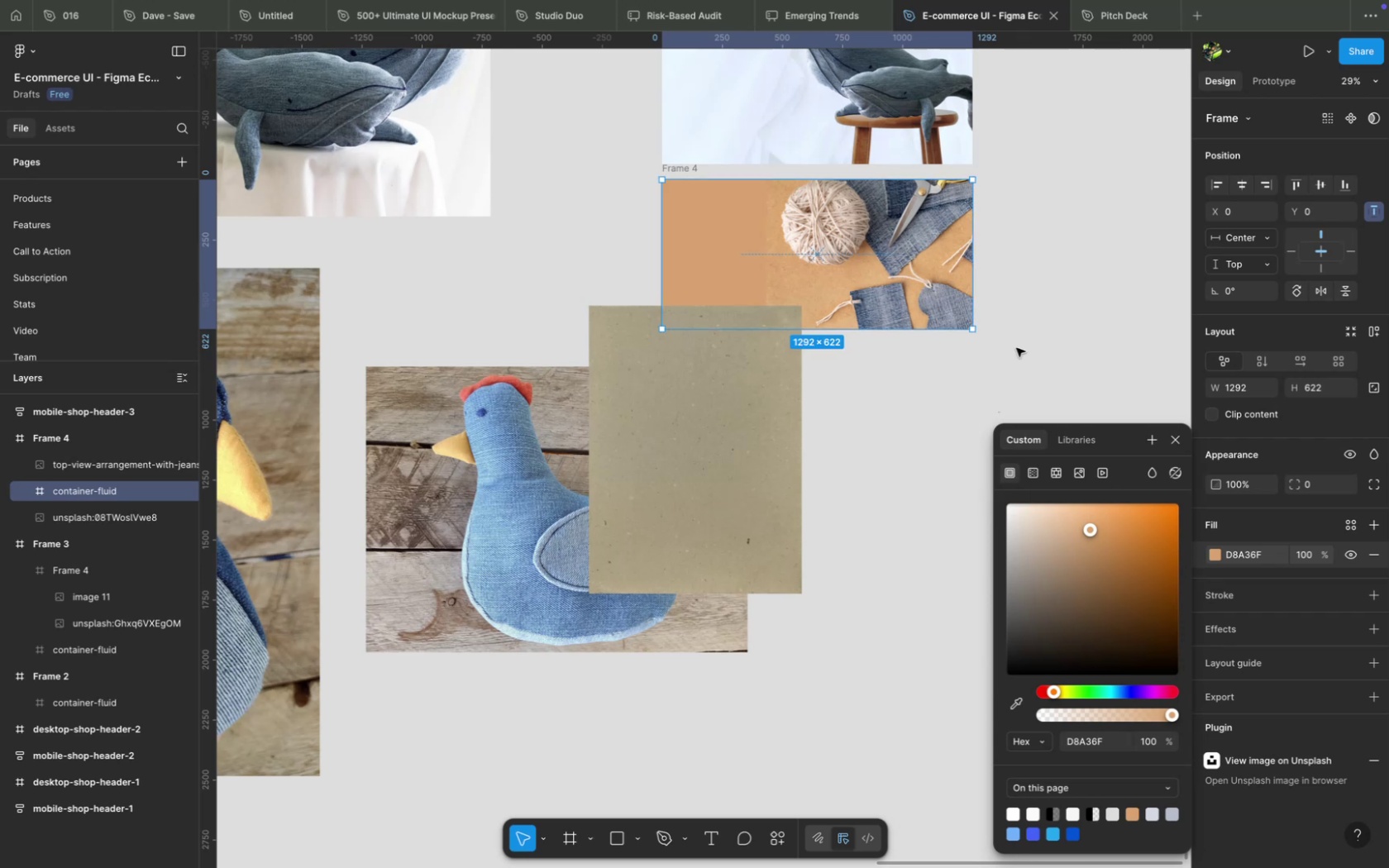 
wait(6.34)
 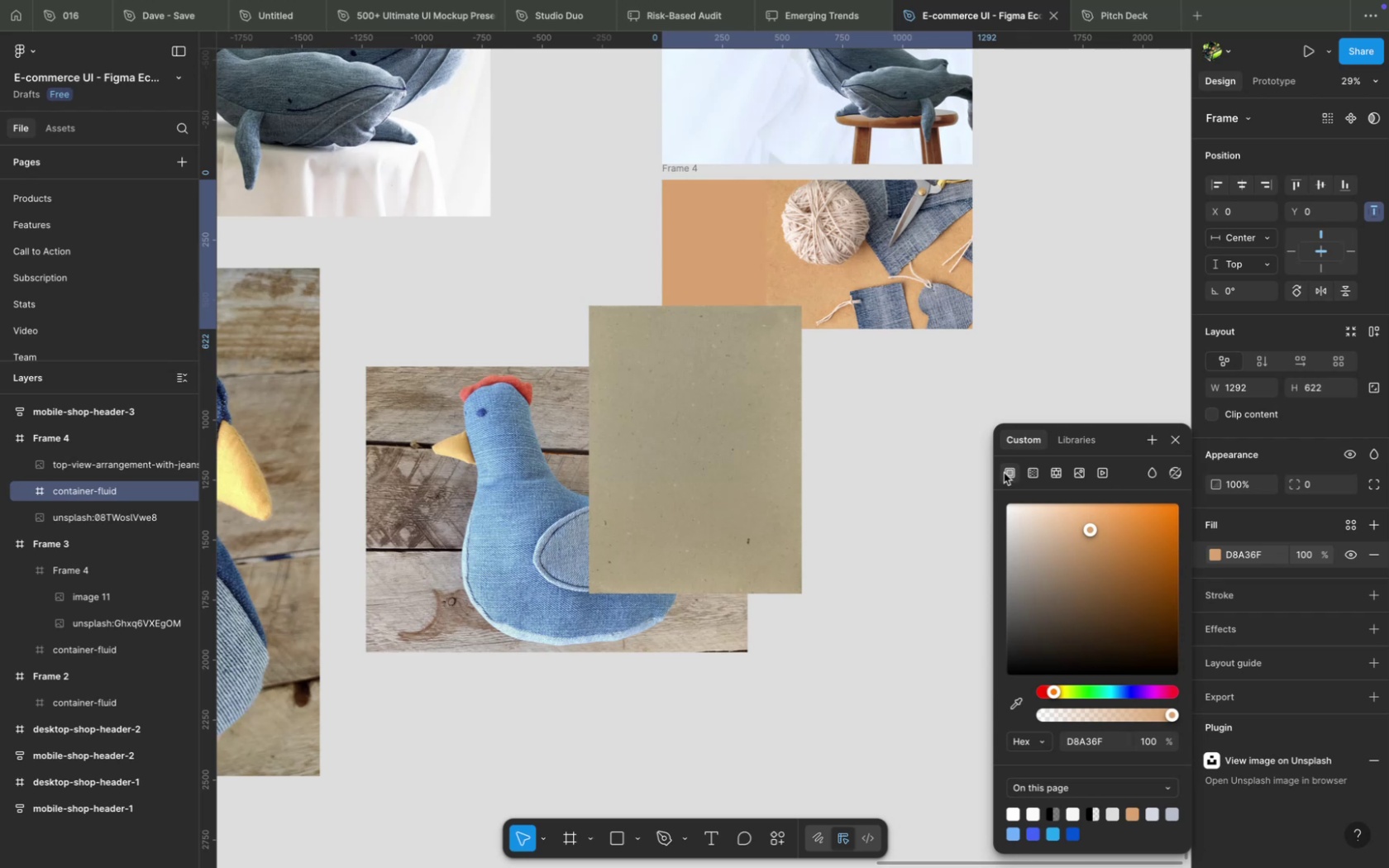 
hold_key(key=CommandLeft, duration=2.89)
scroll: coordinate [739, 231], scroll_direction: up, amount: 20.0
 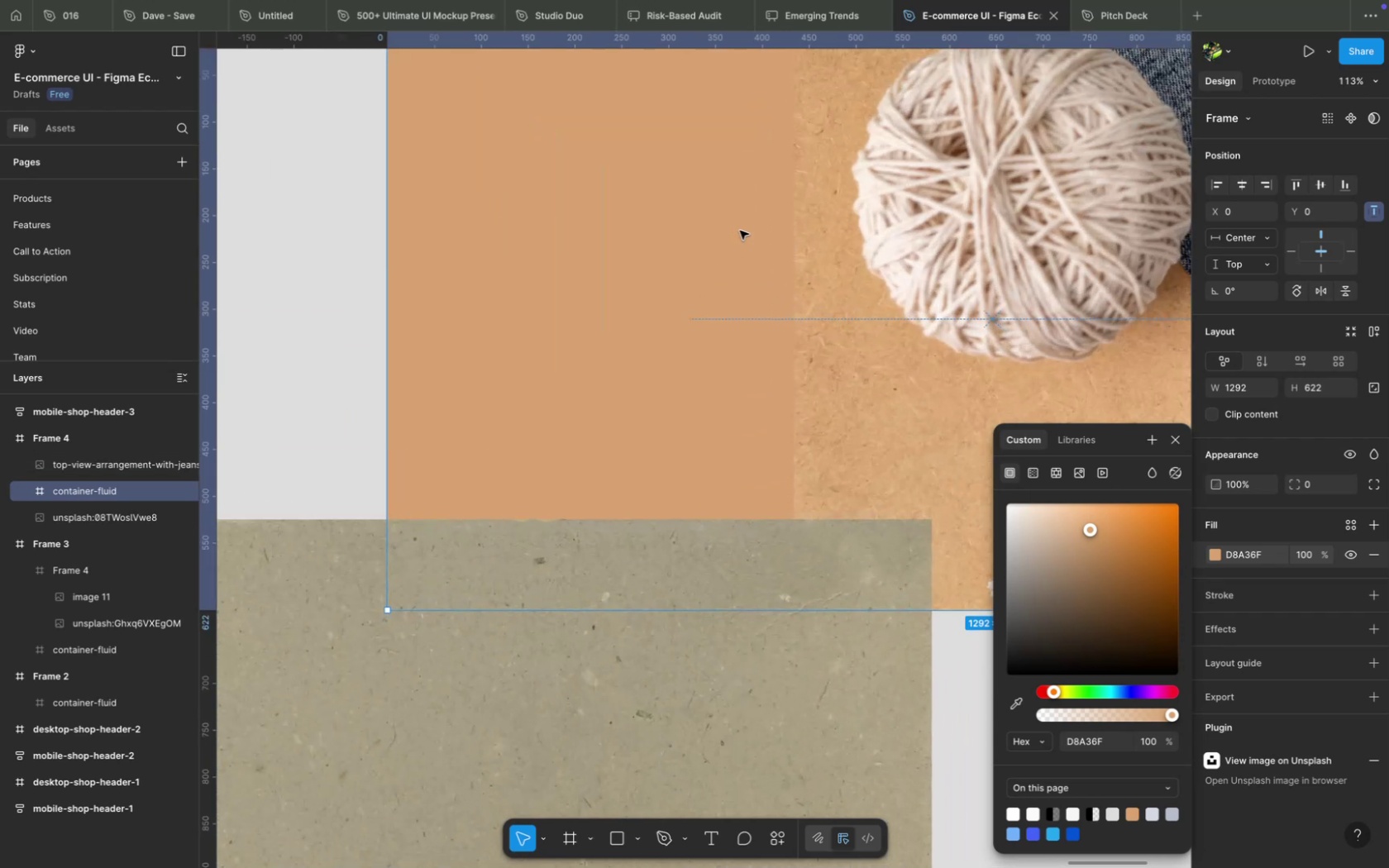 
scroll: coordinate [739, 231], scroll_direction: down, amount: 3.0
 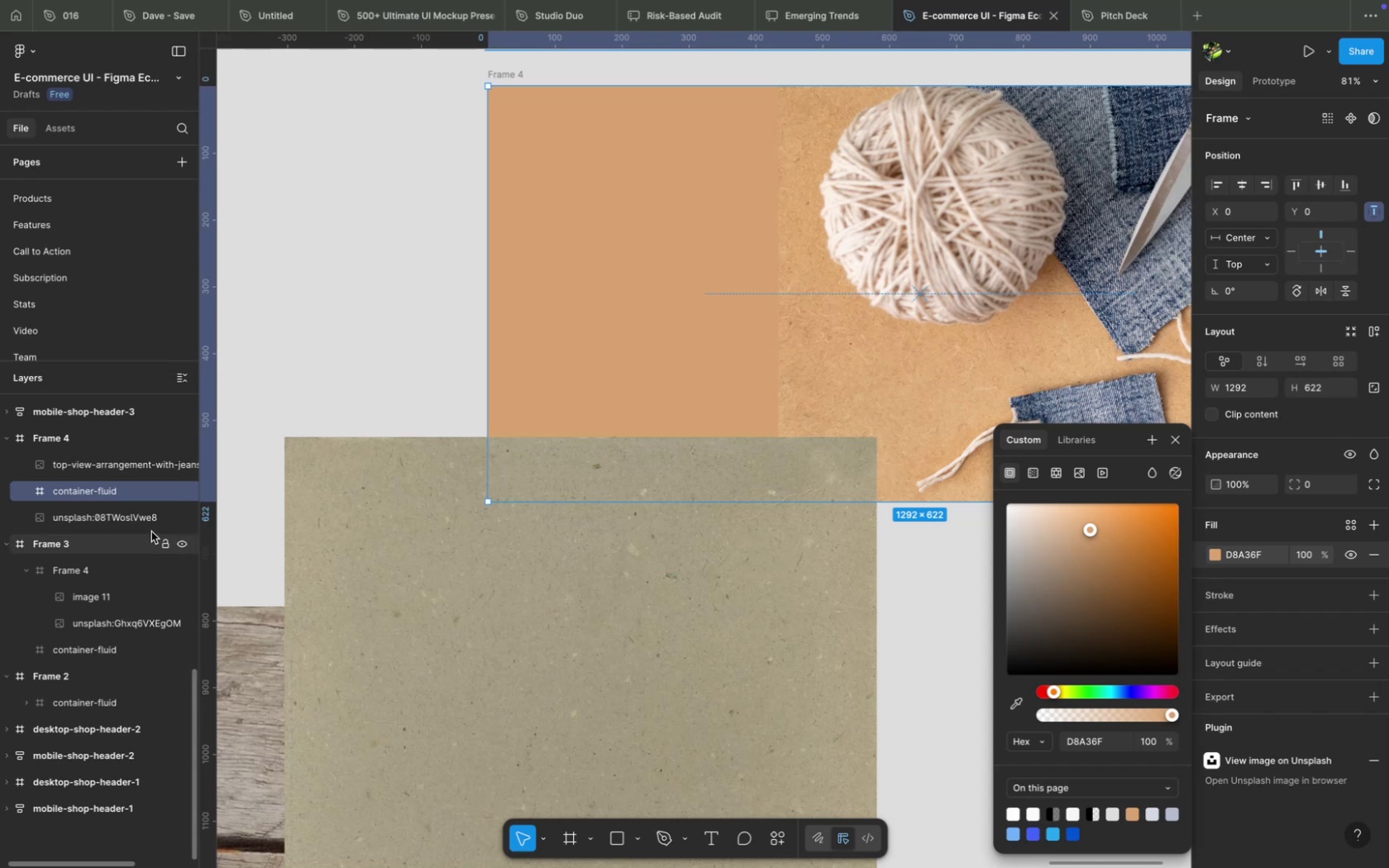 
left_click_drag(start_coordinate=[149, 527], to_coordinate=[149, 550])
 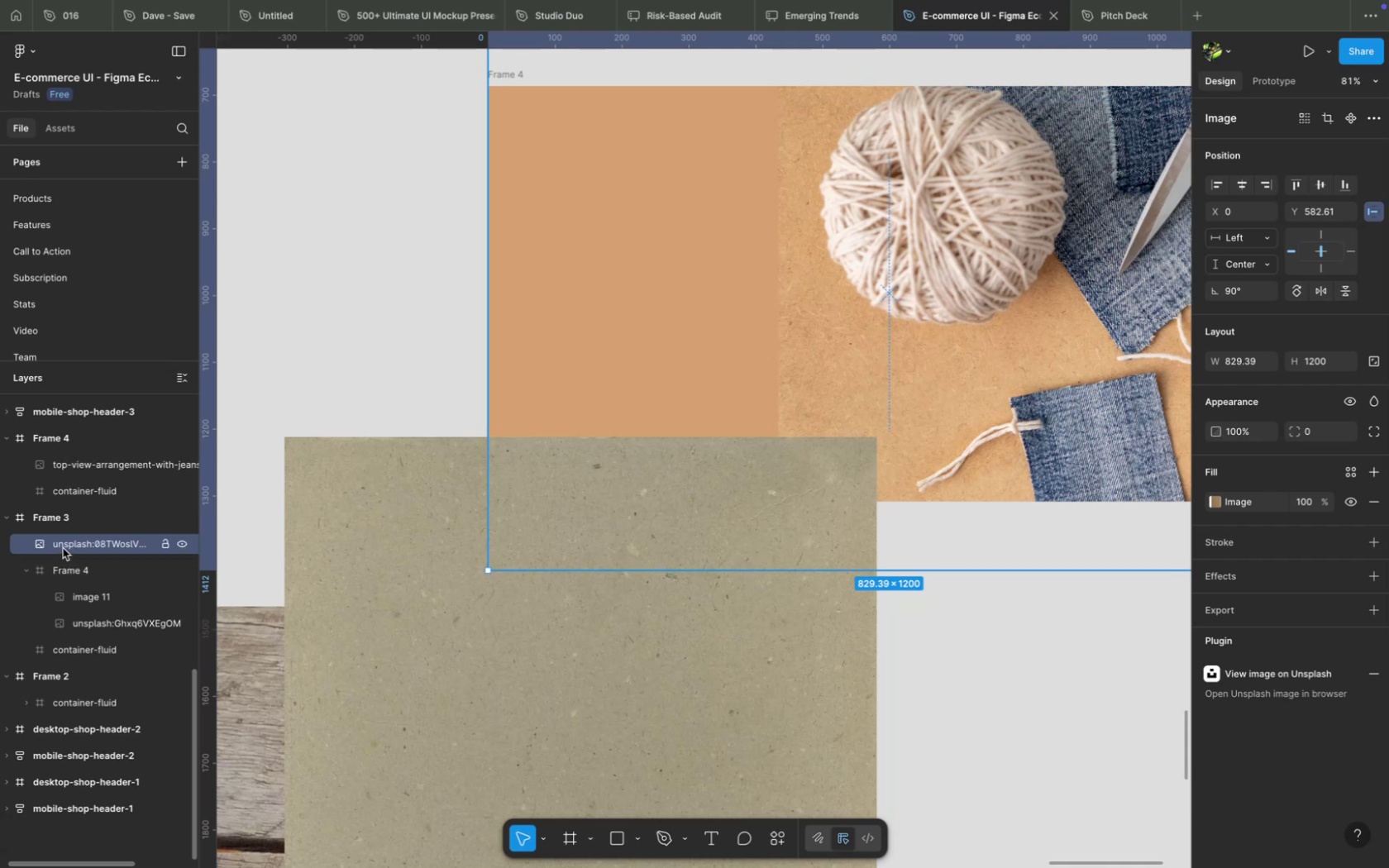 
wait(13.51)
 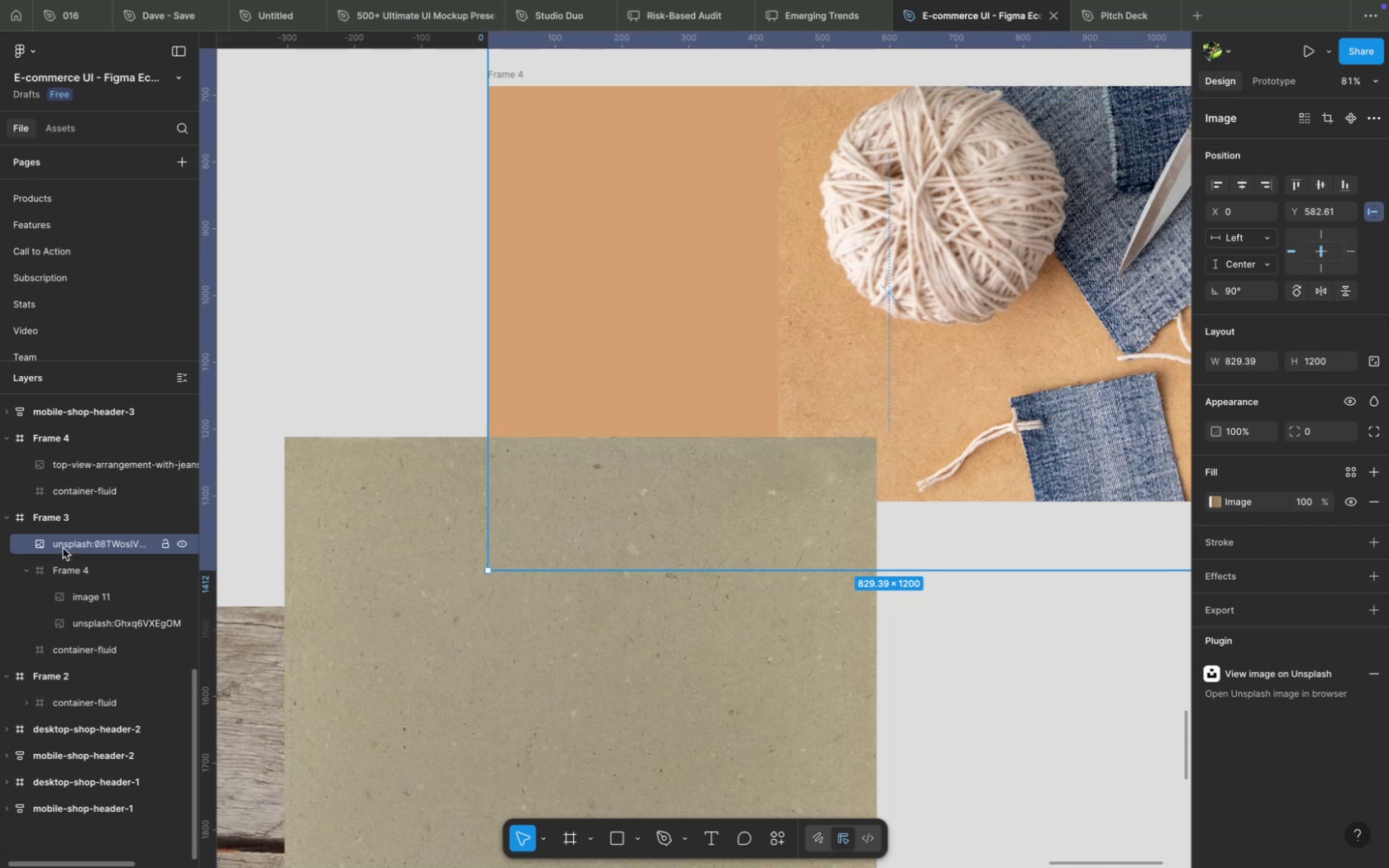 
left_click([26, 567])
 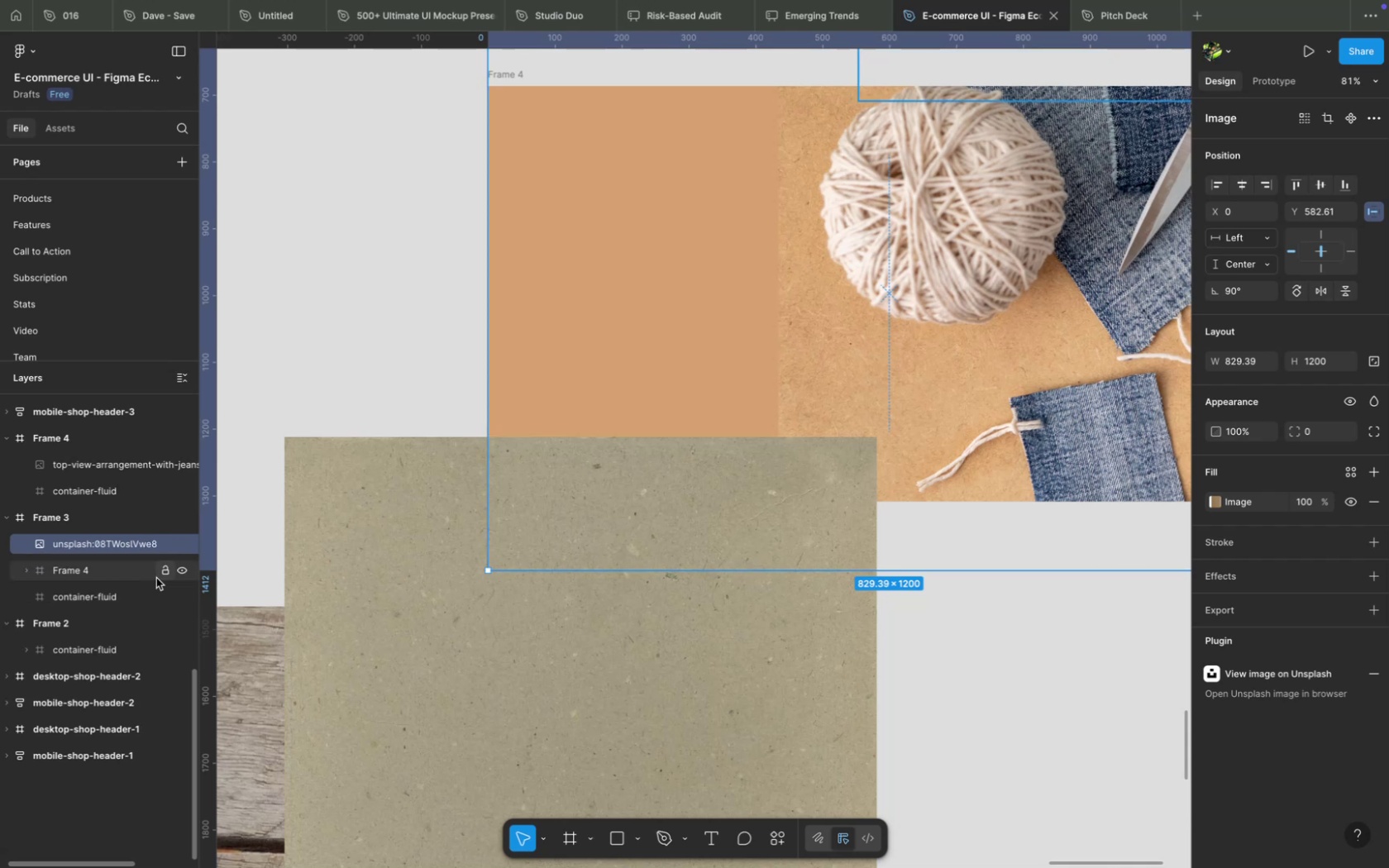 
left_click([181, 574])
 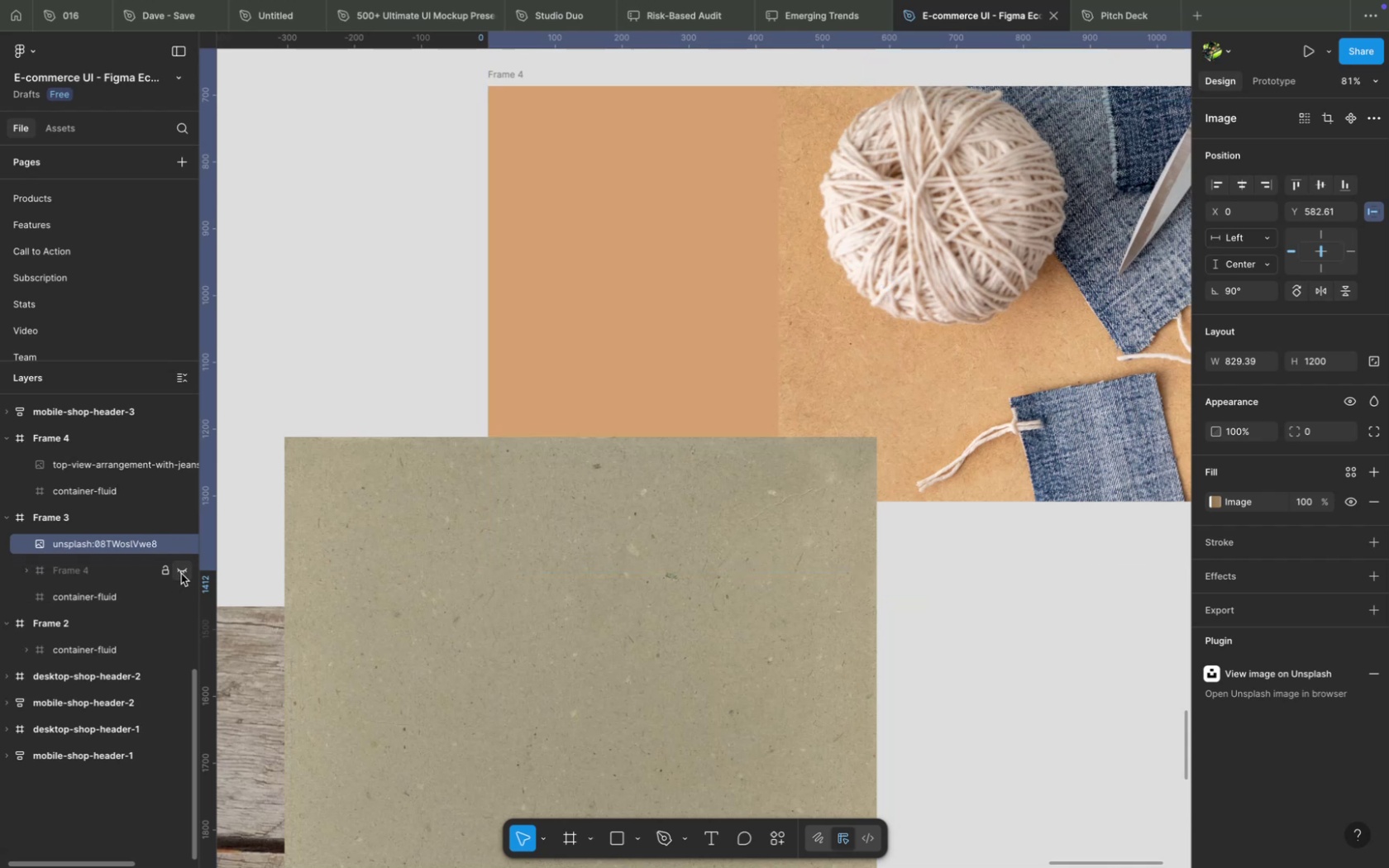 
left_click([181, 574])
 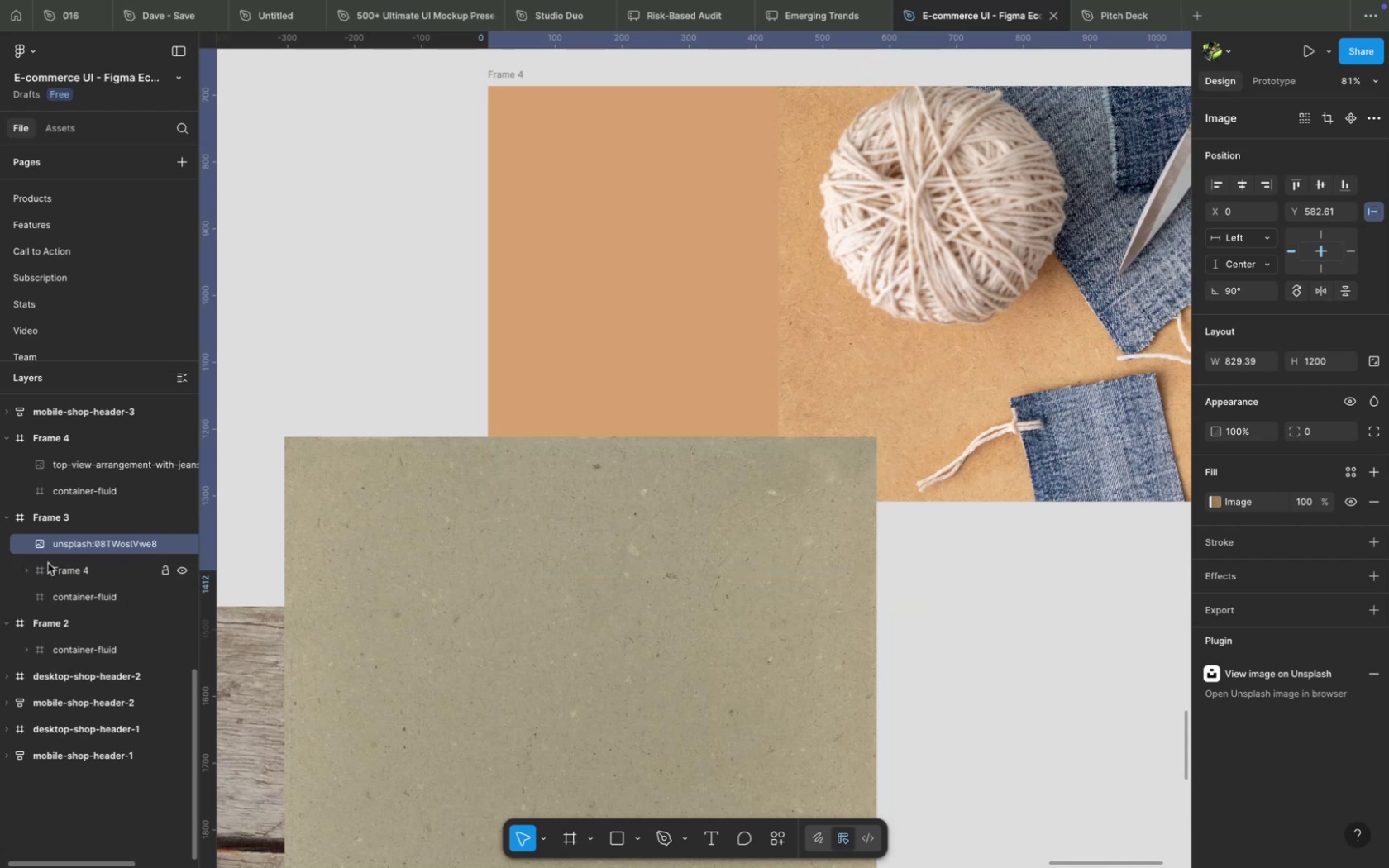 
left_click([21, 568])
 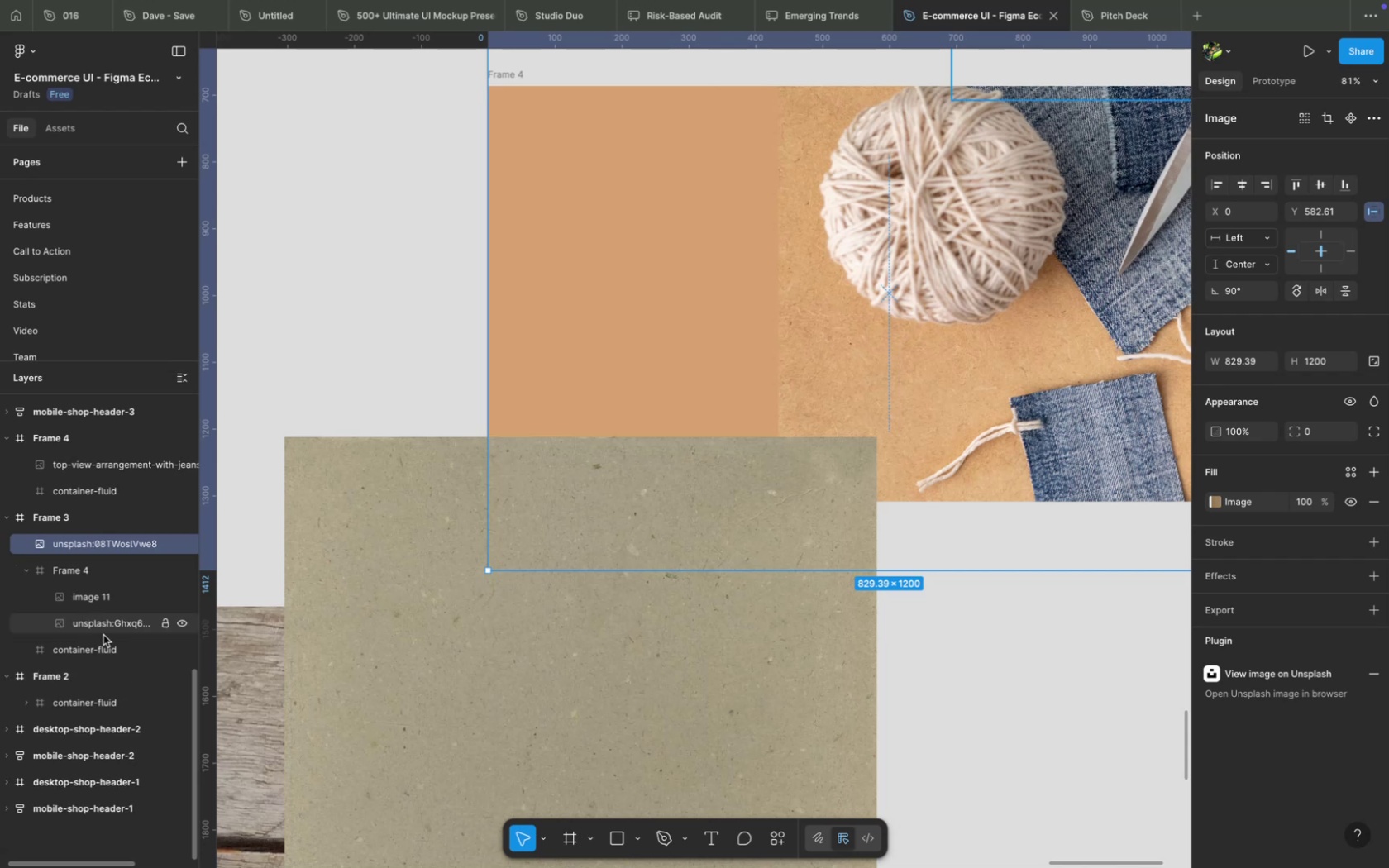 
left_click([103, 635])
 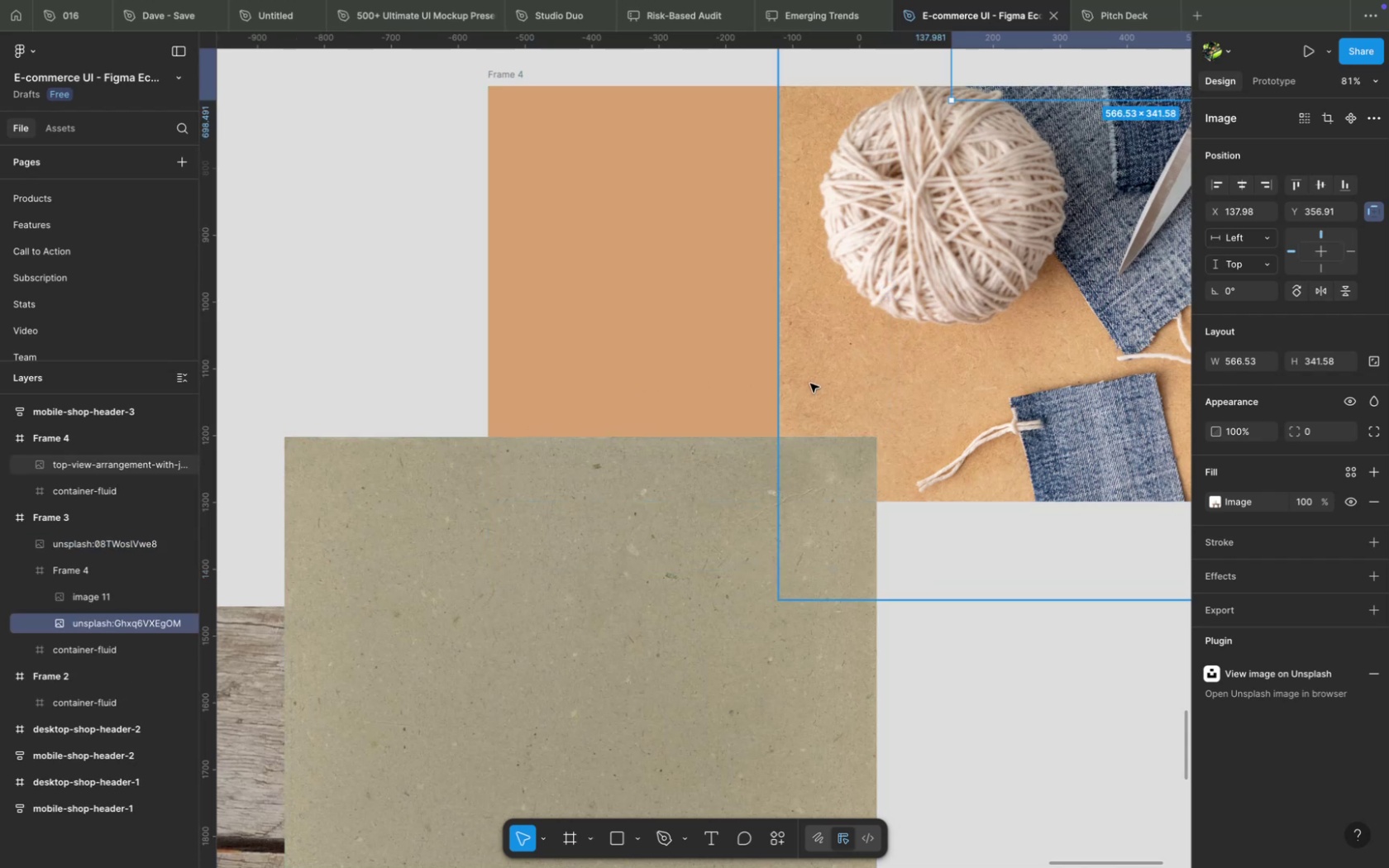 
wait(5.96)
 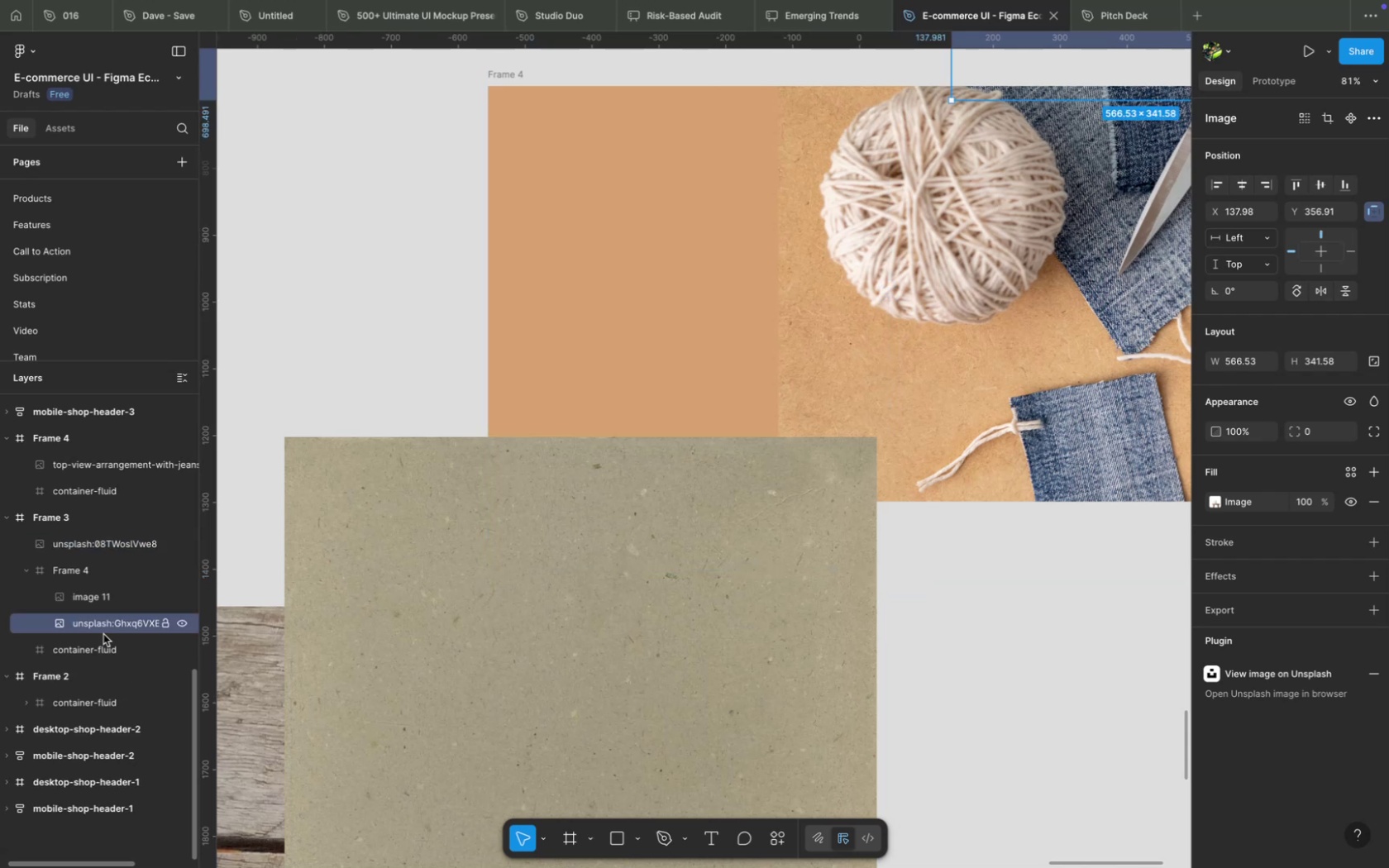 
left_click([1315, 186])
 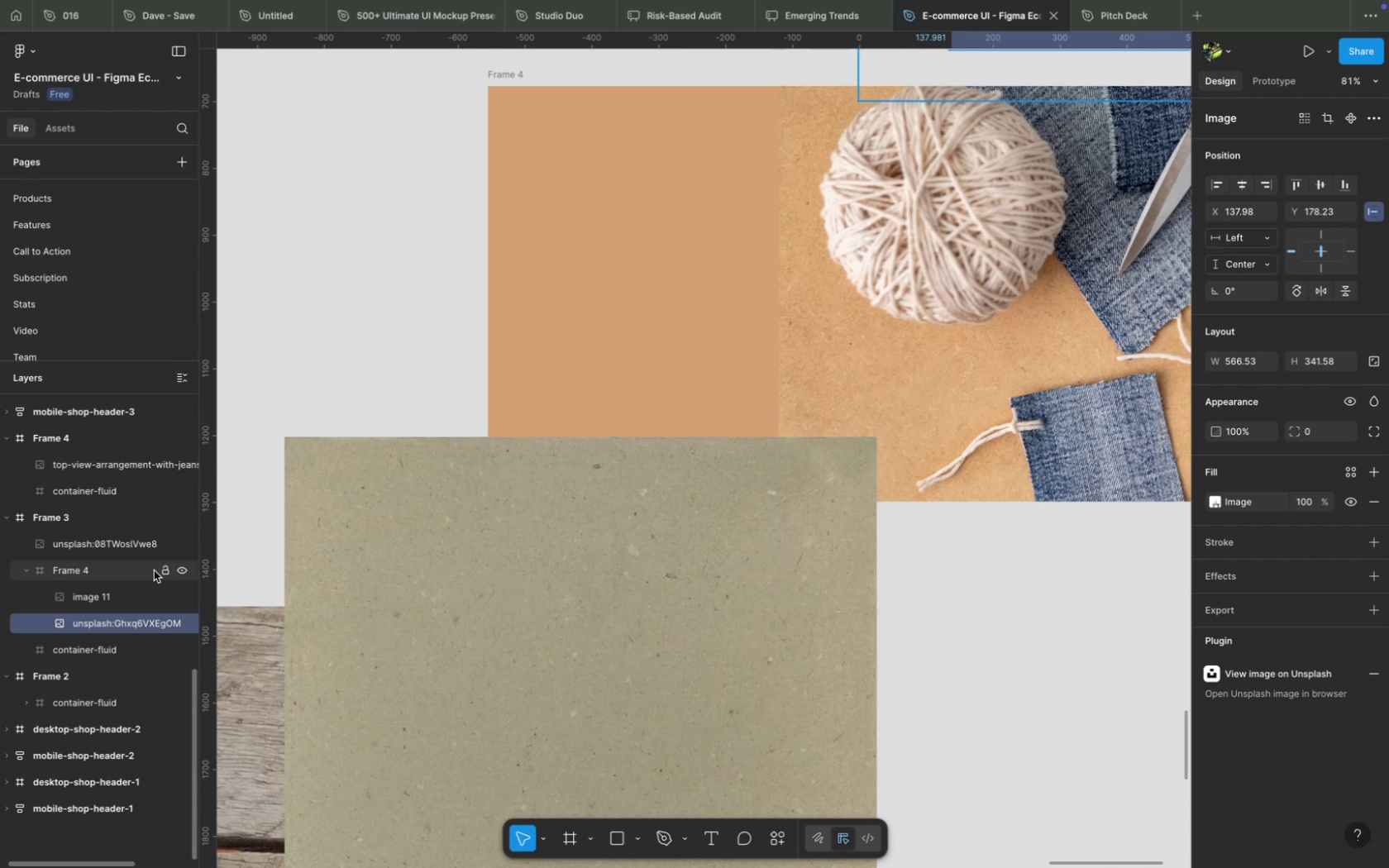 
left_click([181, 548])
 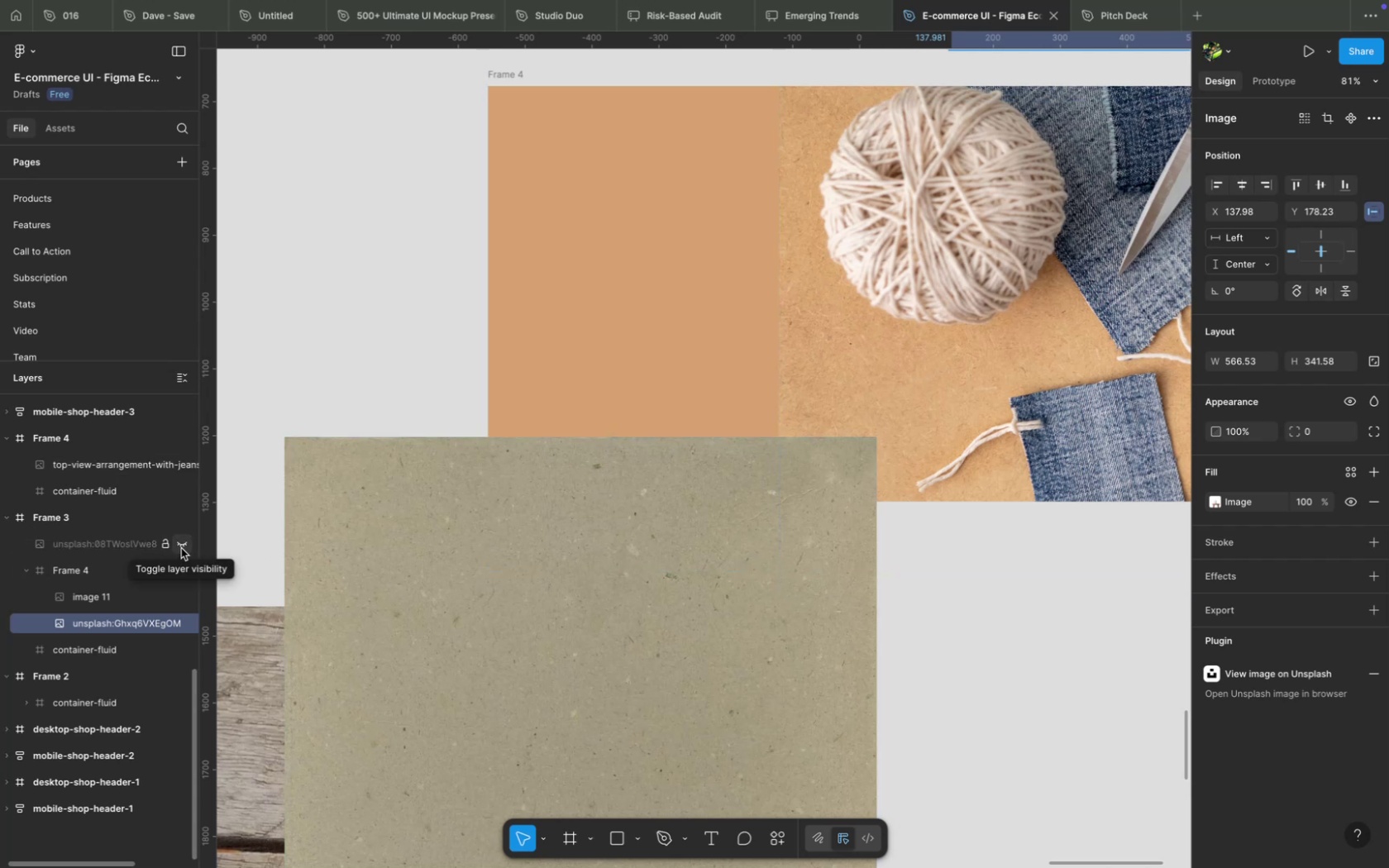 
left_click([181, 548])
 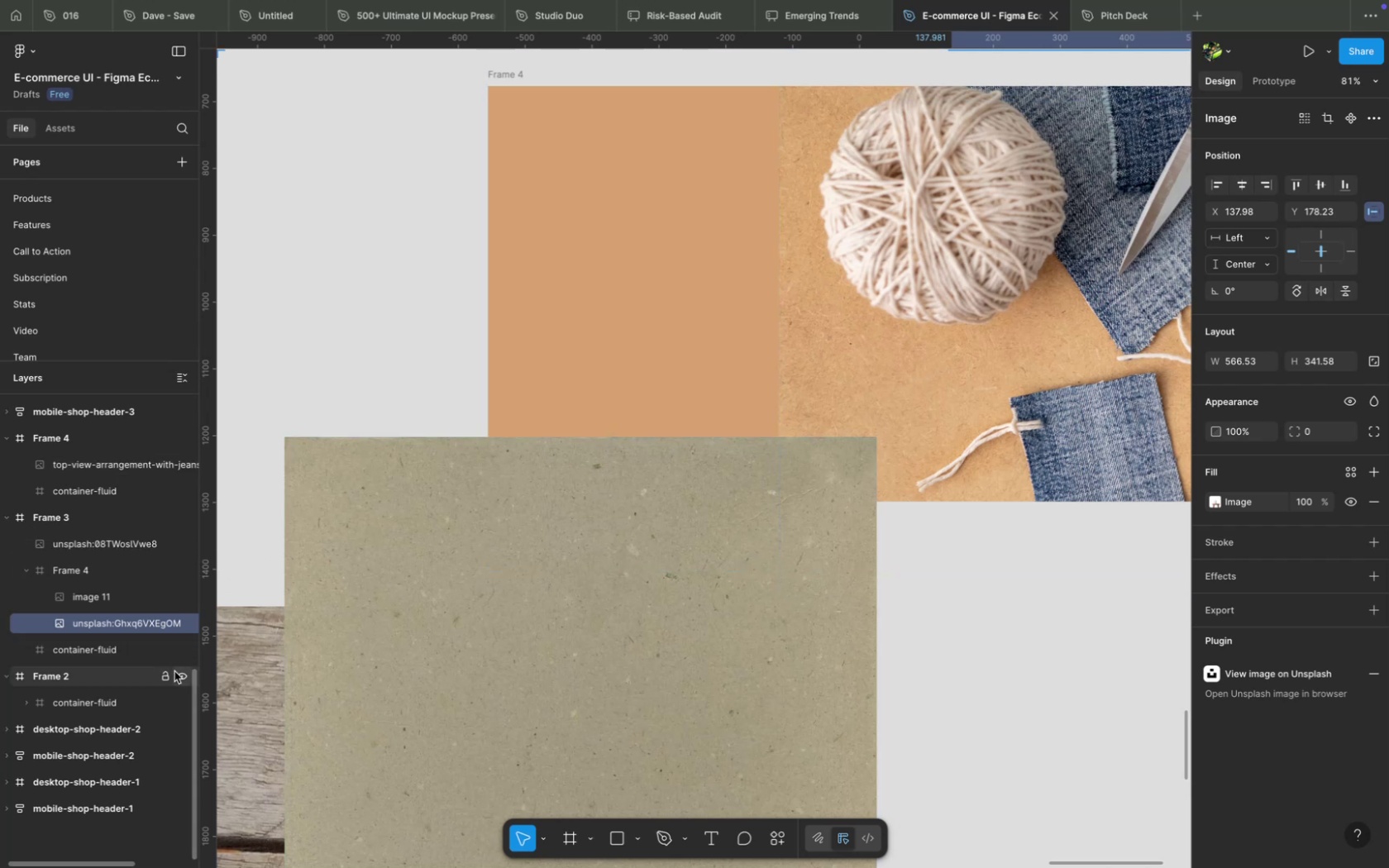 
left_click([179, 657])
 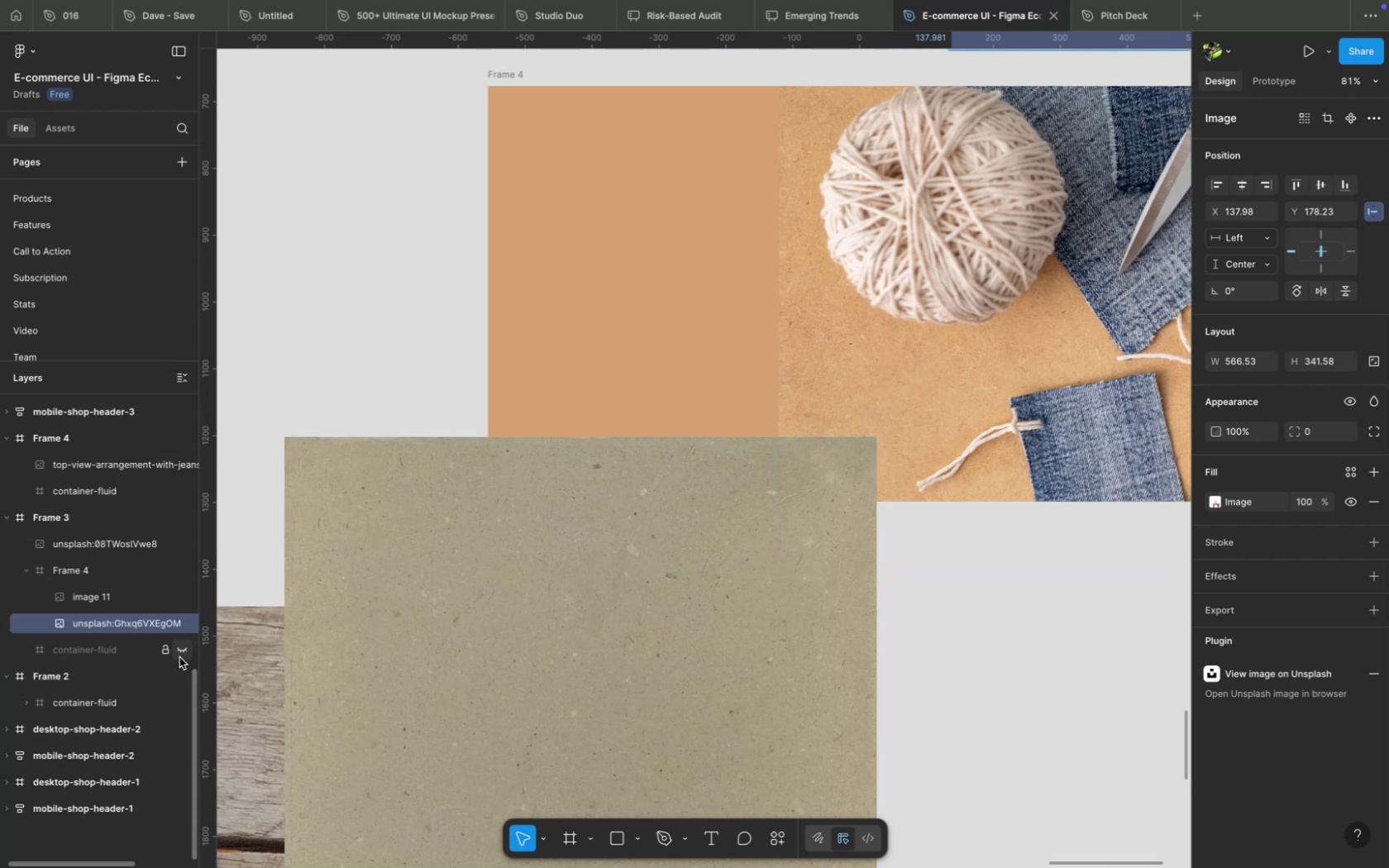 
left_click([179, 657])
 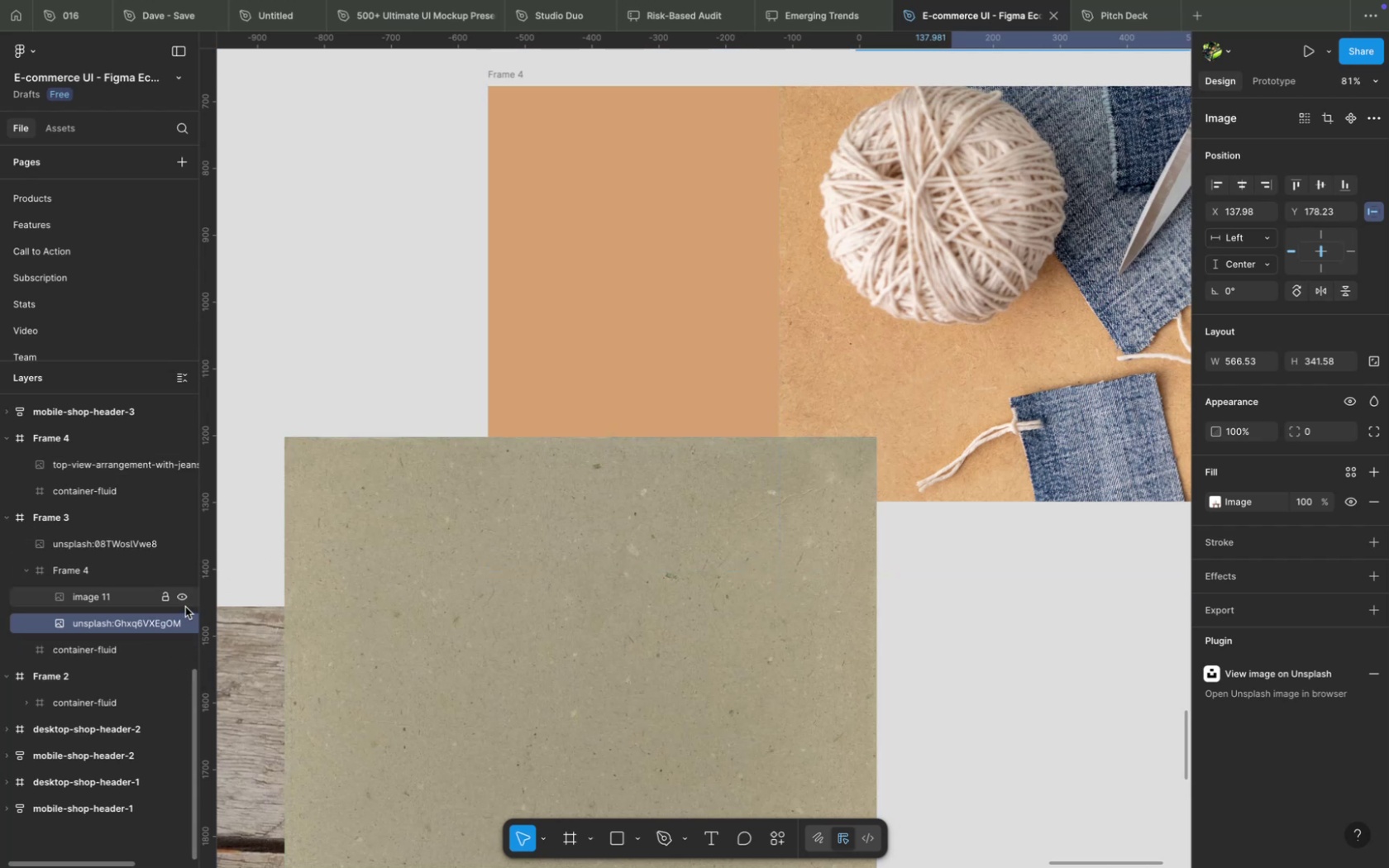 
left_click([185, 603])
 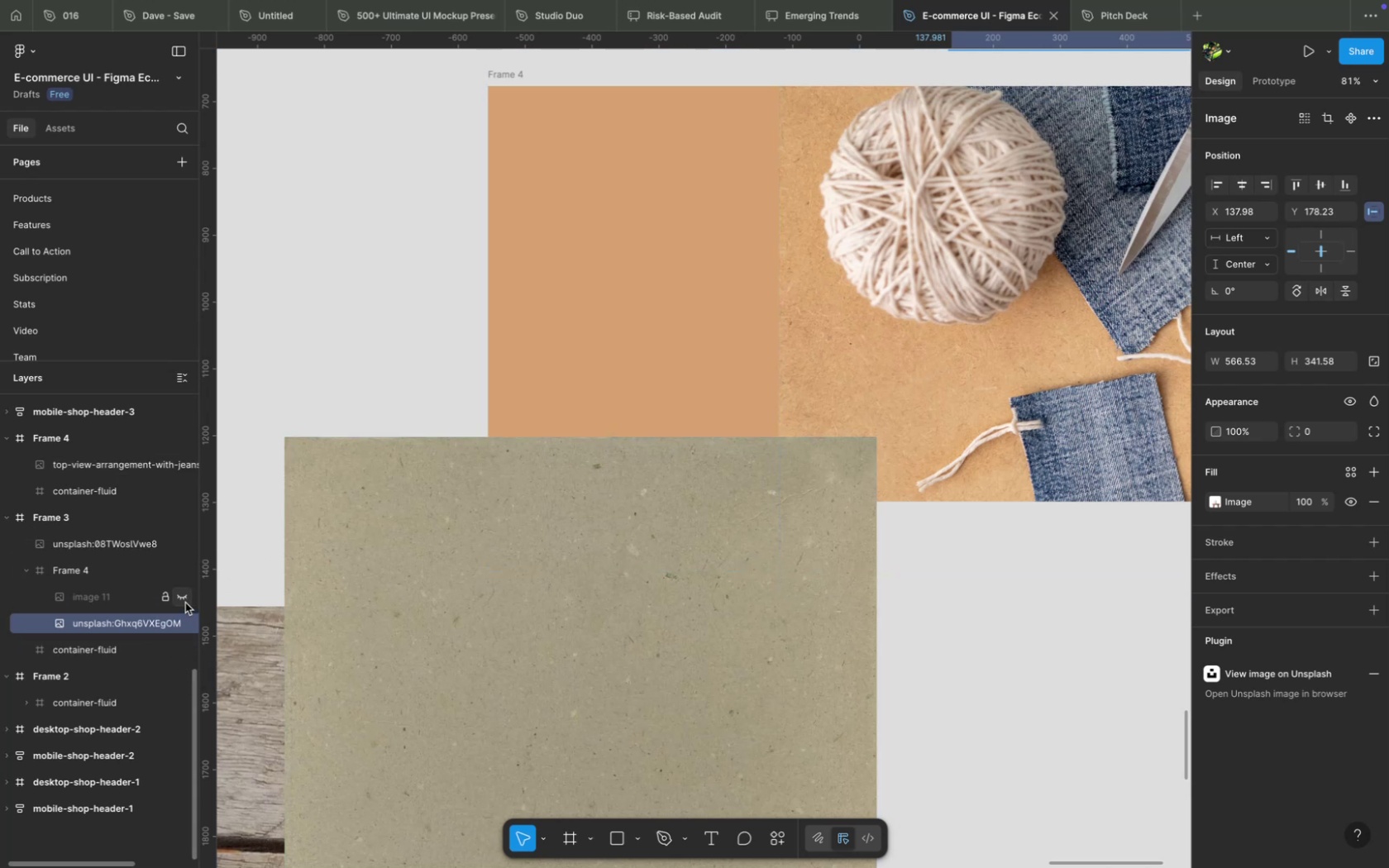 
left_click([185, 603])
 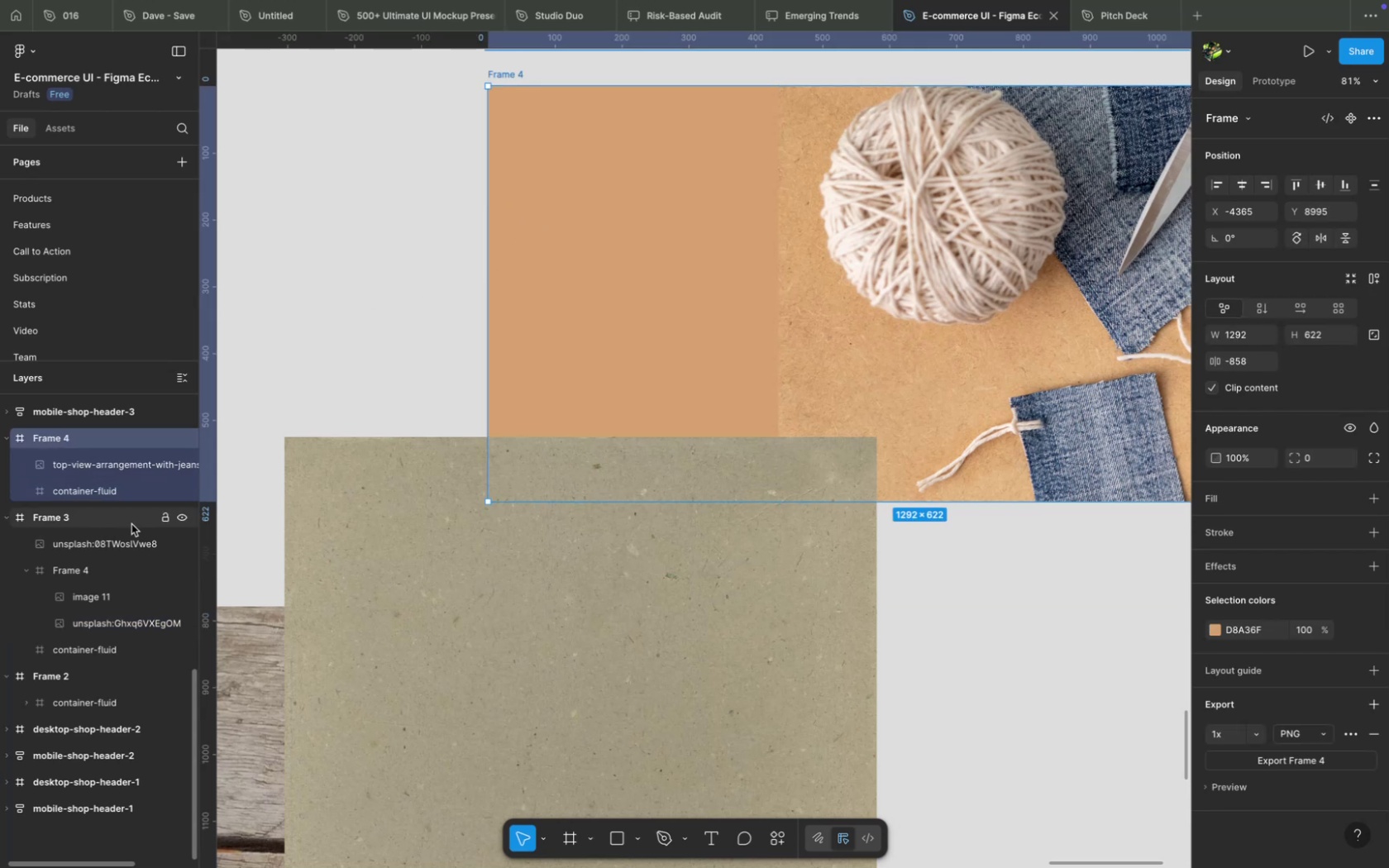 
wait(5.21)
 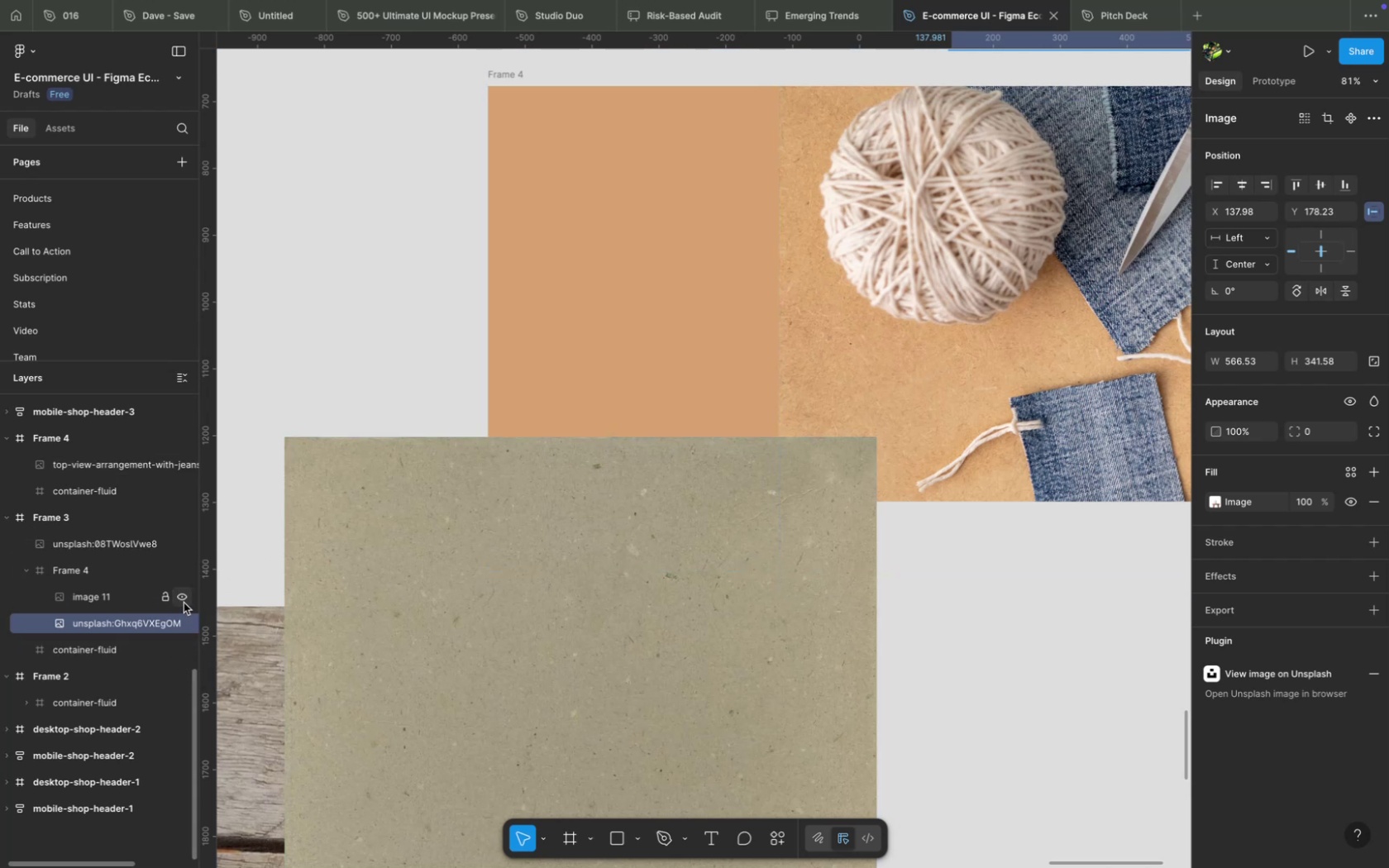 
hold_key(key=CommandLeft, duration=1.6)
scroll: coordinate [303, 439], scroll_direction: down, amount: 12.0
 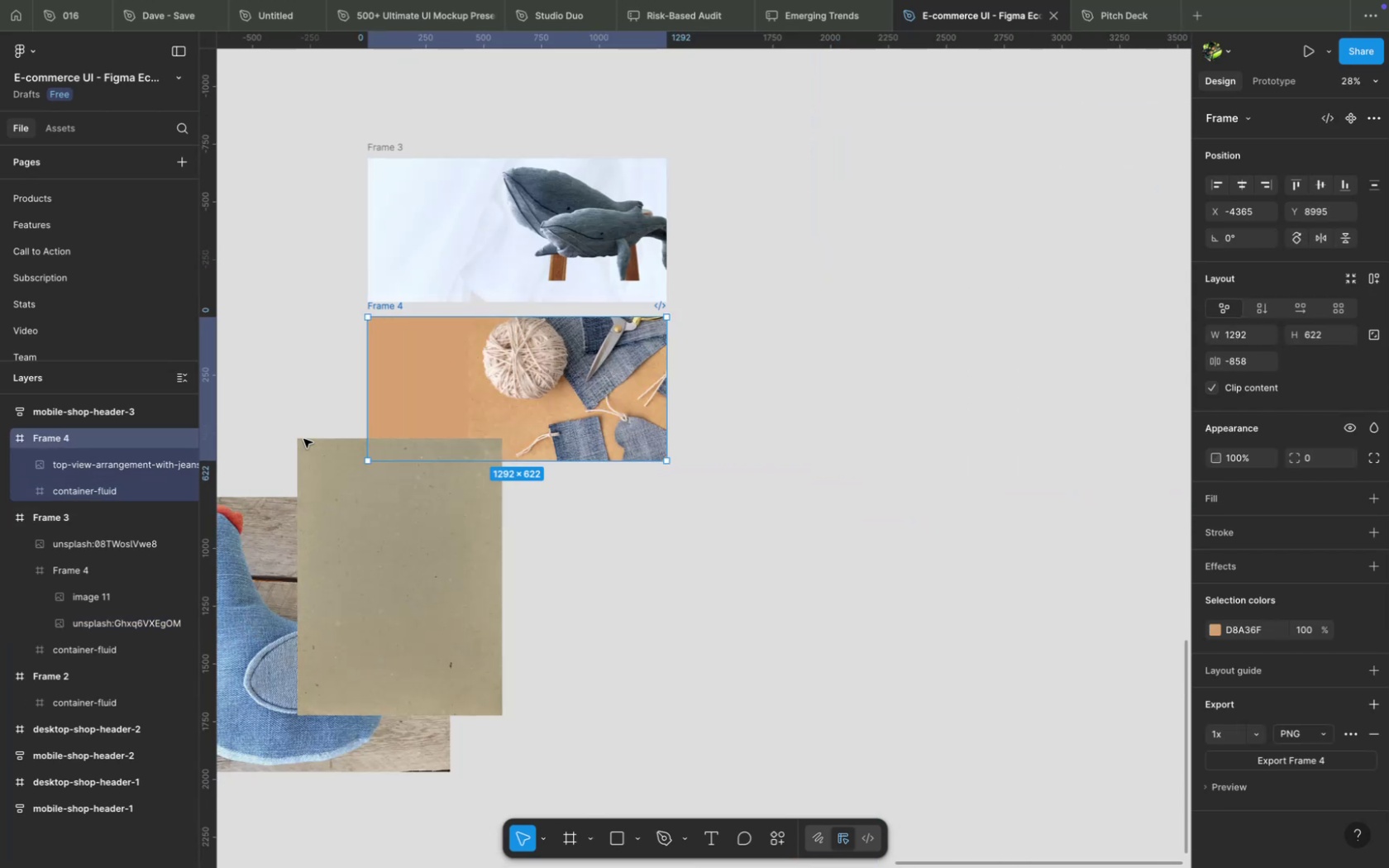 
key(Meta+Z)
 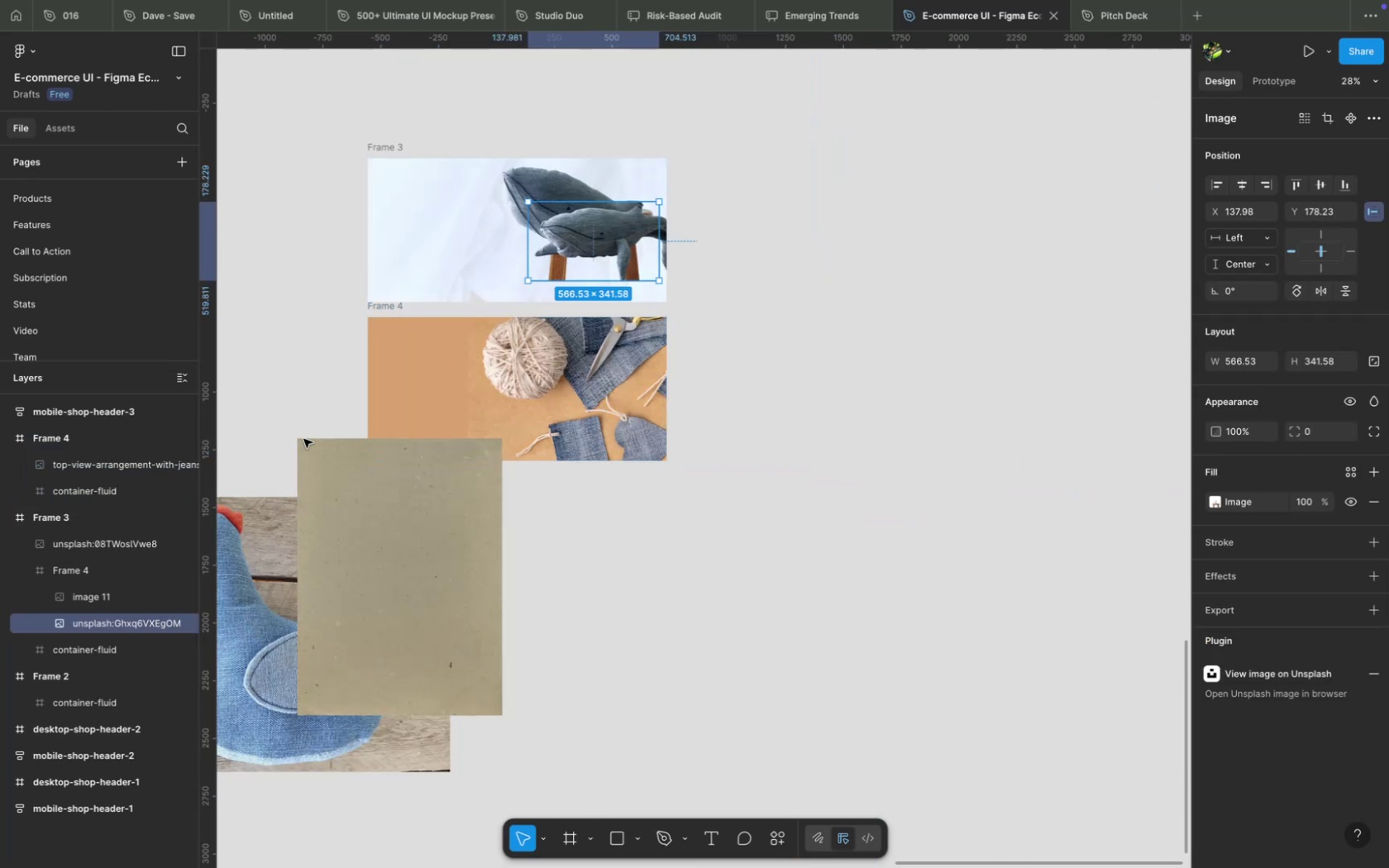 
hold_key(key=Z, duration=0.85)
 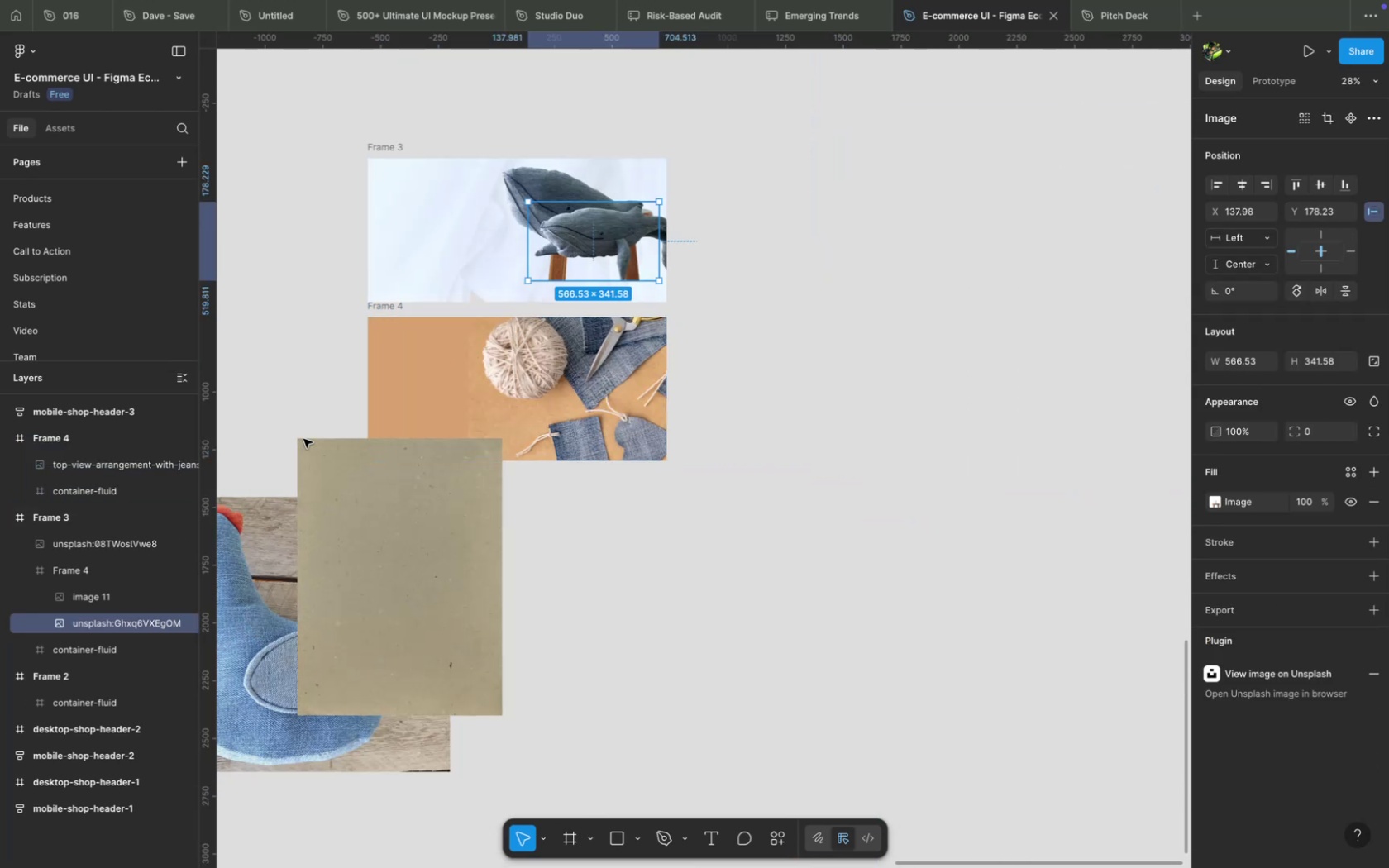 
hold_key(key=CommandLeft, duration=1.08)
 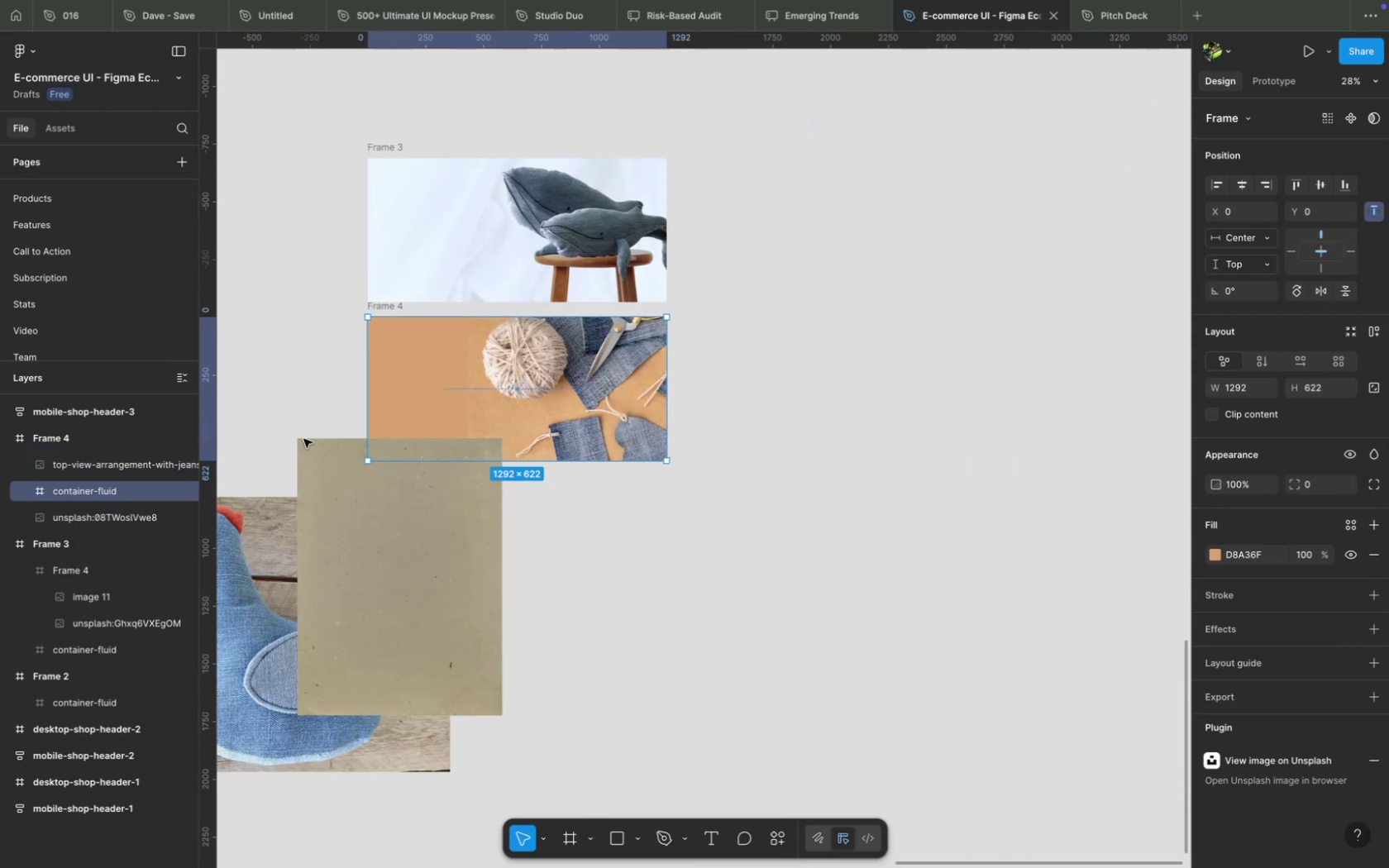 
hold_key(key=Z, duration=0.84)
 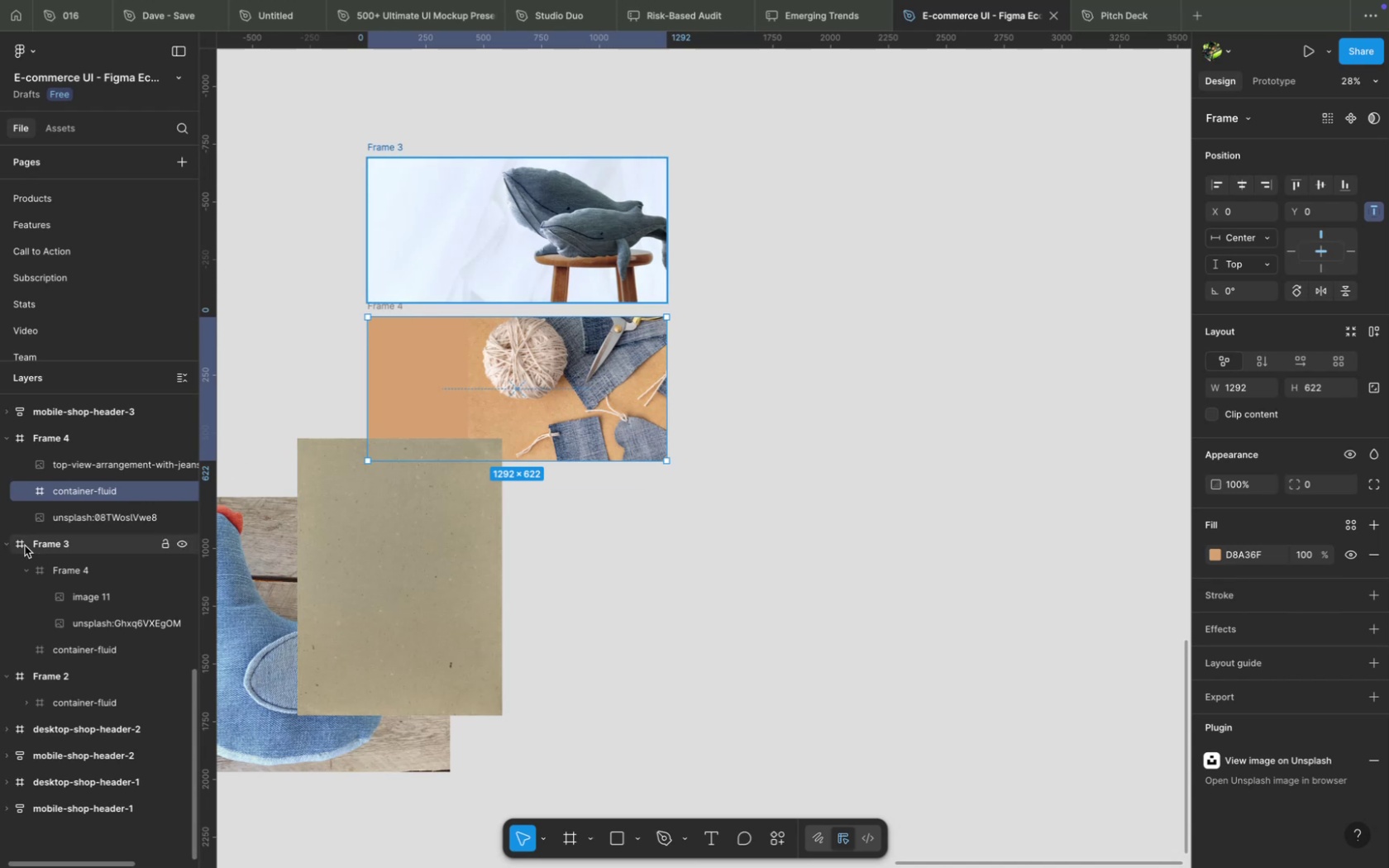 
left_click([11, 547])
 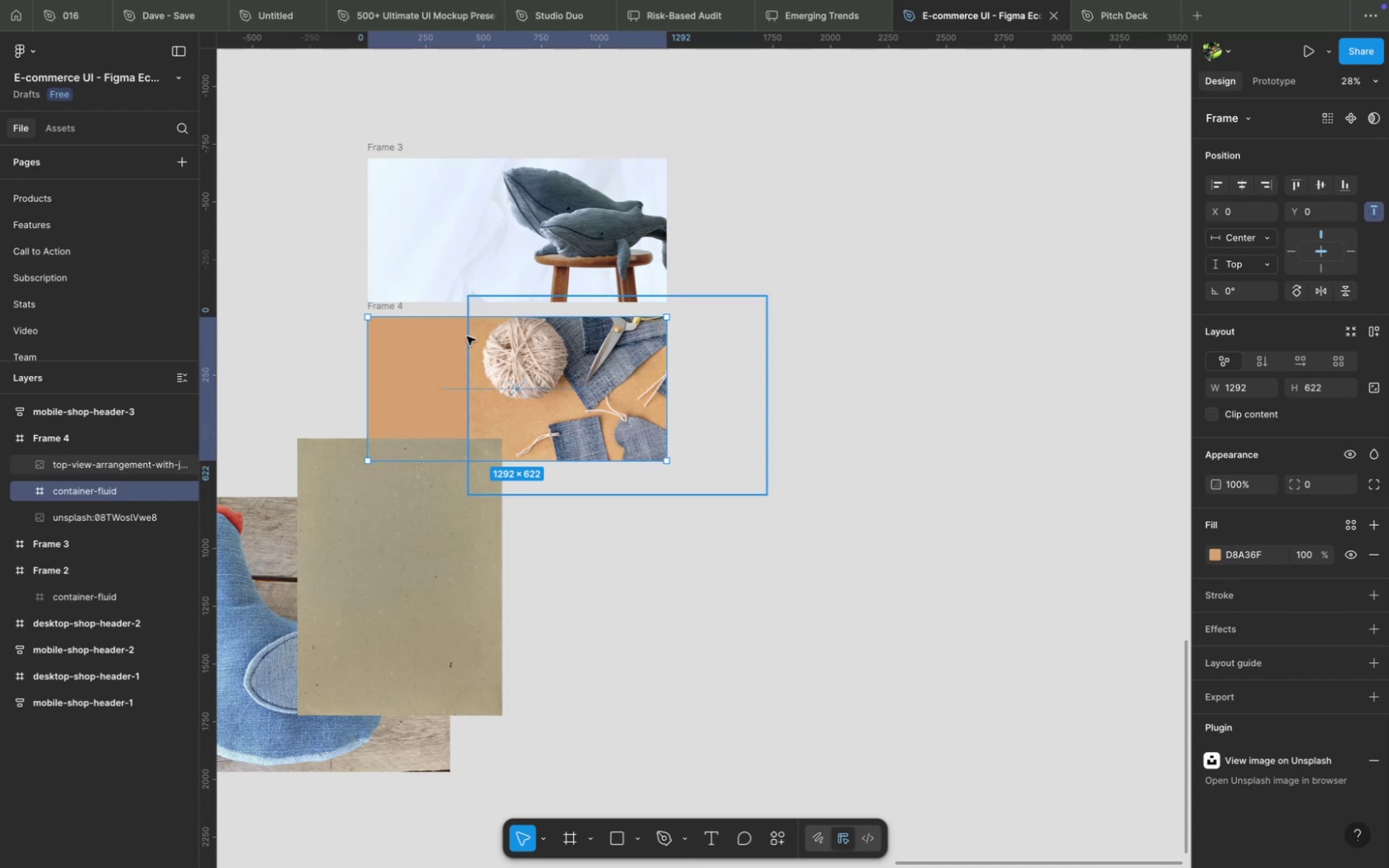 
left_click([442, 345])
 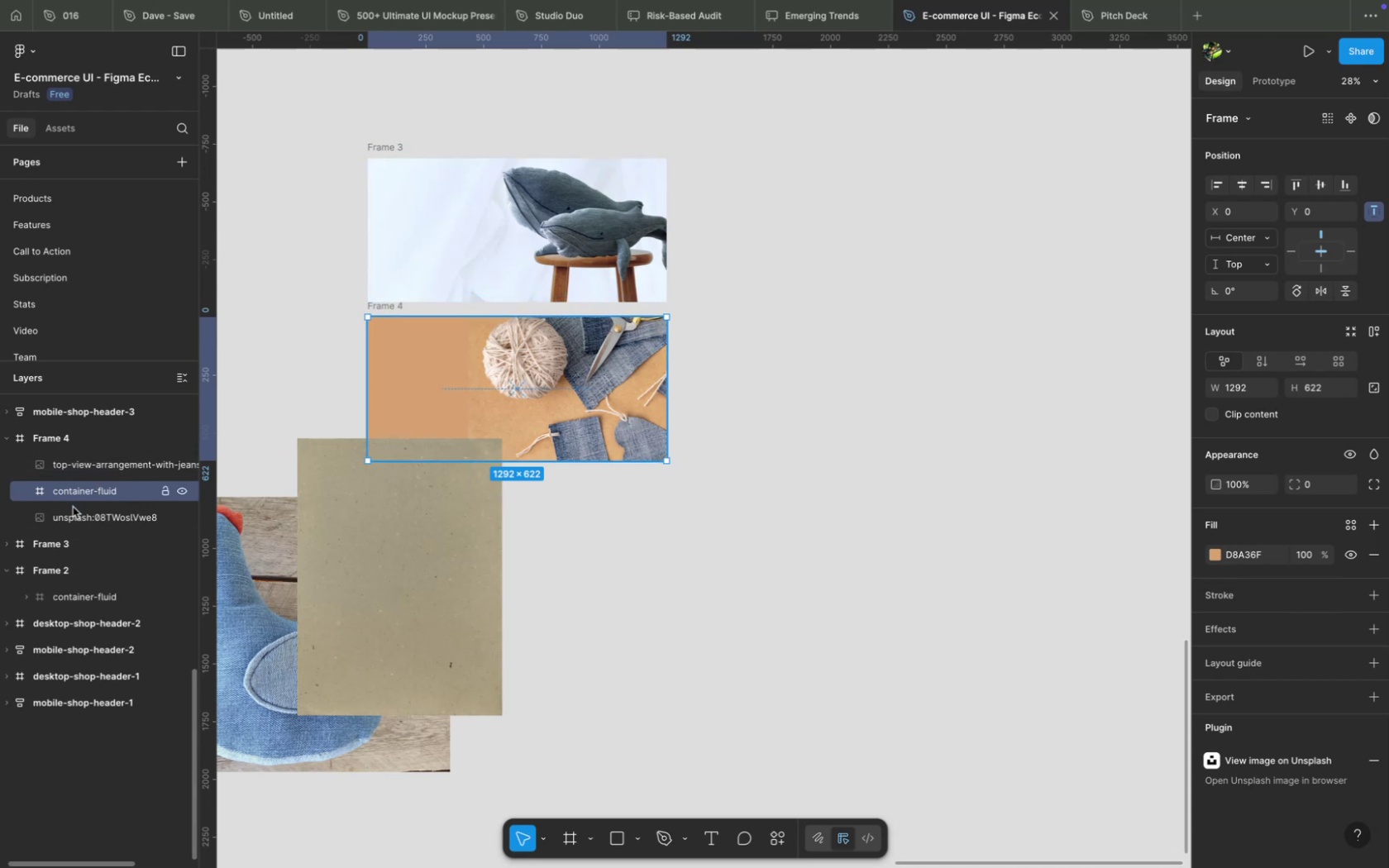 
left_click([75, 514])
 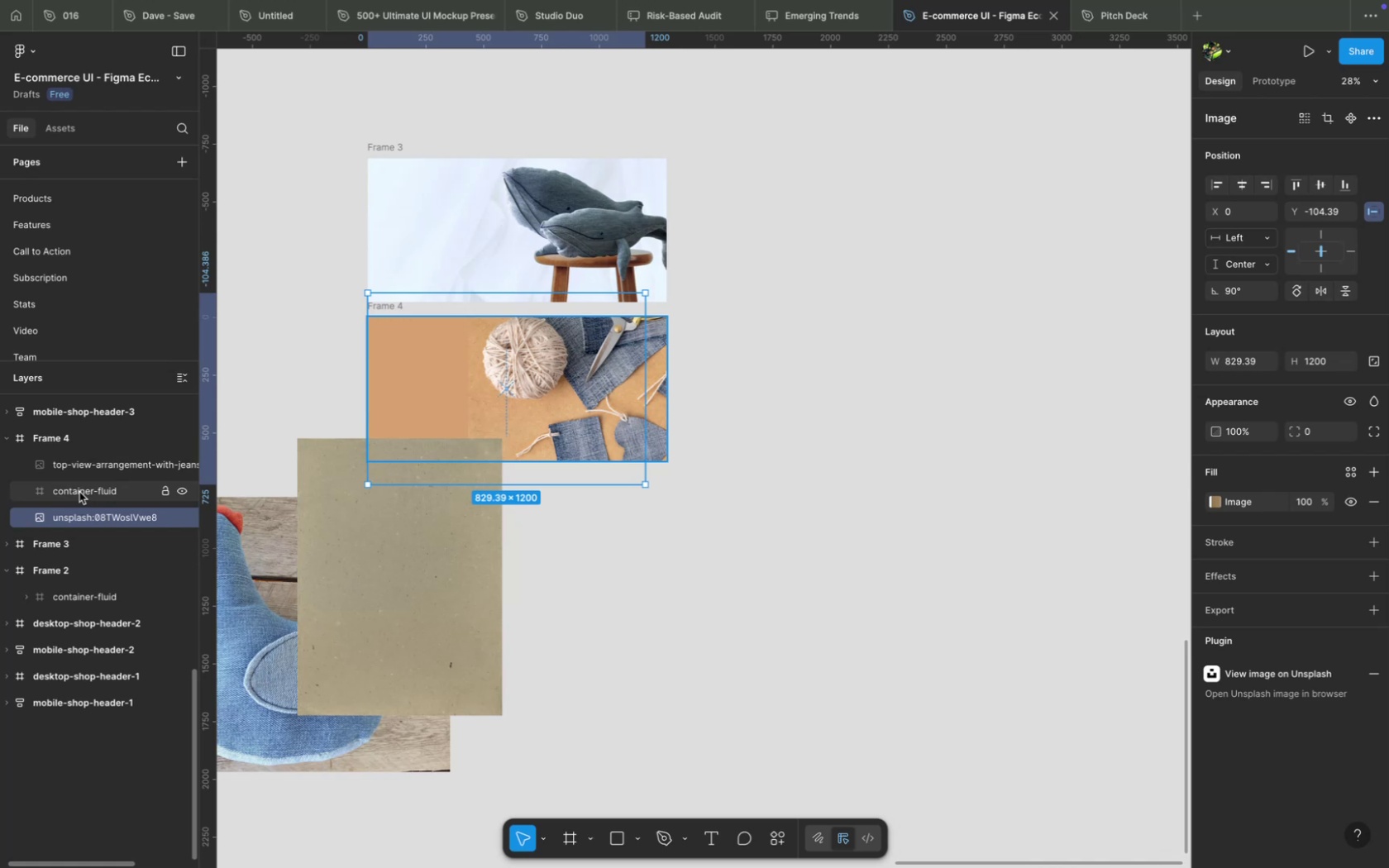 
wait(5.58)
 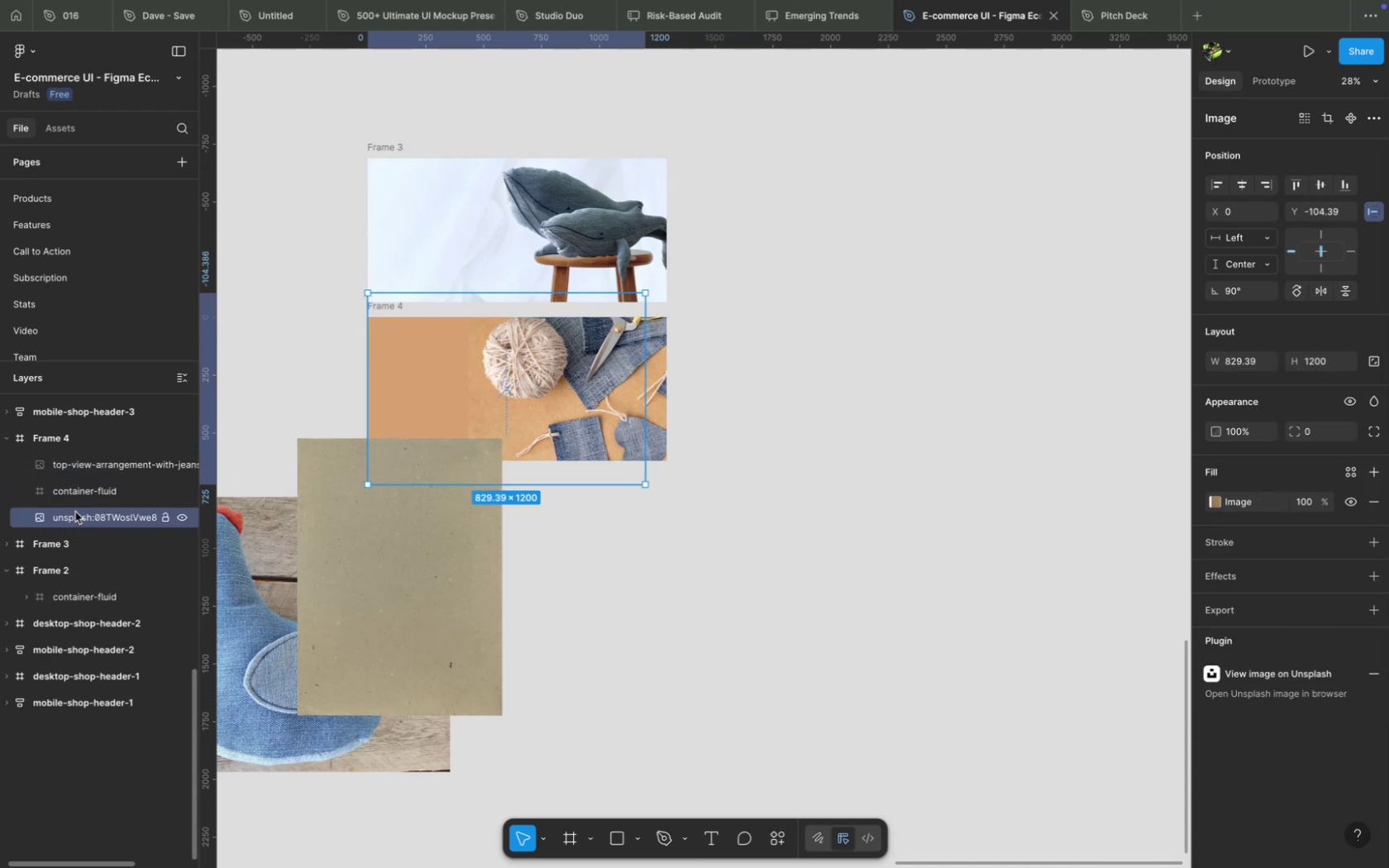 
left_click_drag(start_coordinate=[72, 513], to_coordinate=[79, 483])
 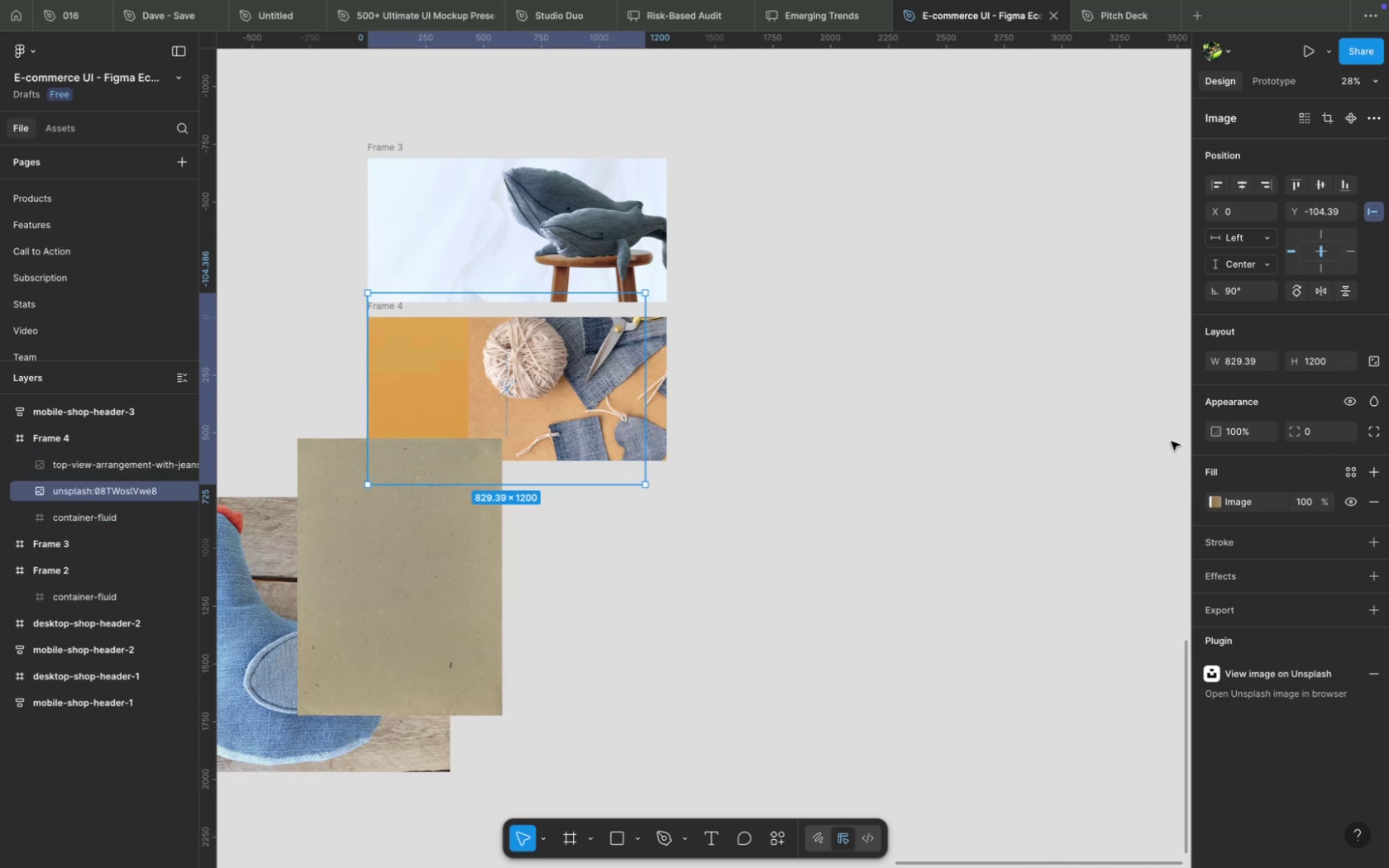 
wait(6.37)
 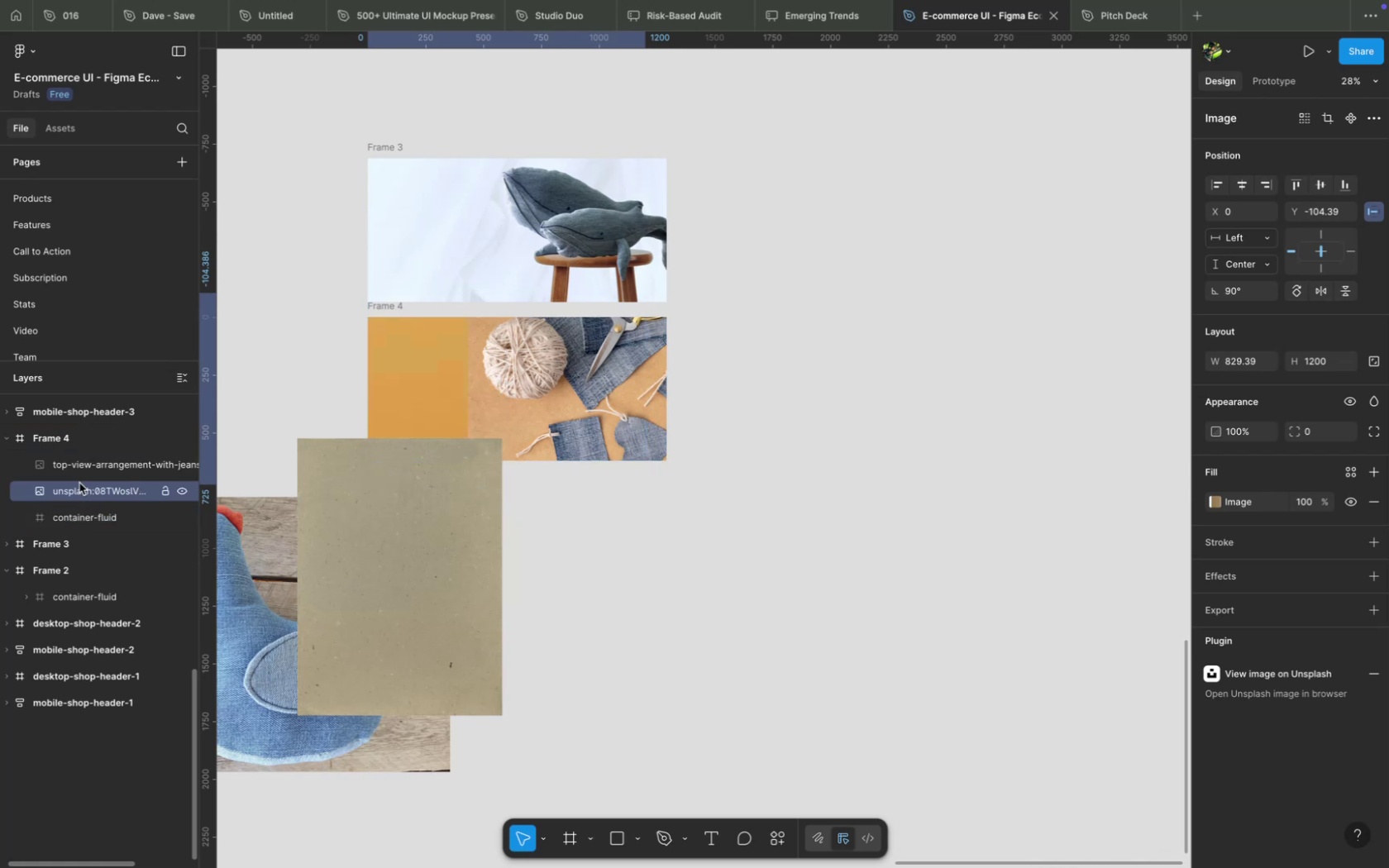 
left_click([1215, 508])
 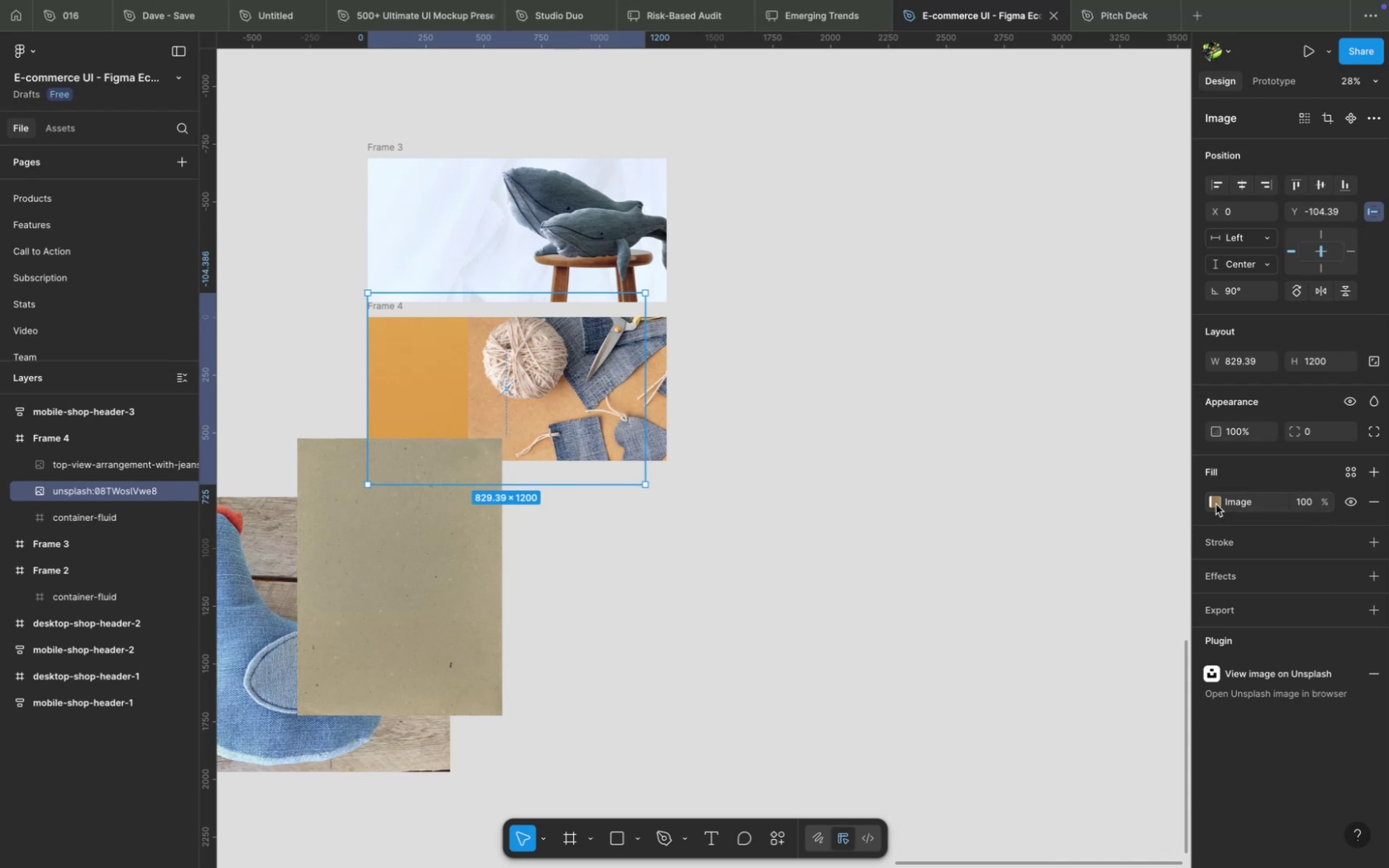 
left_click([1214, 502])
 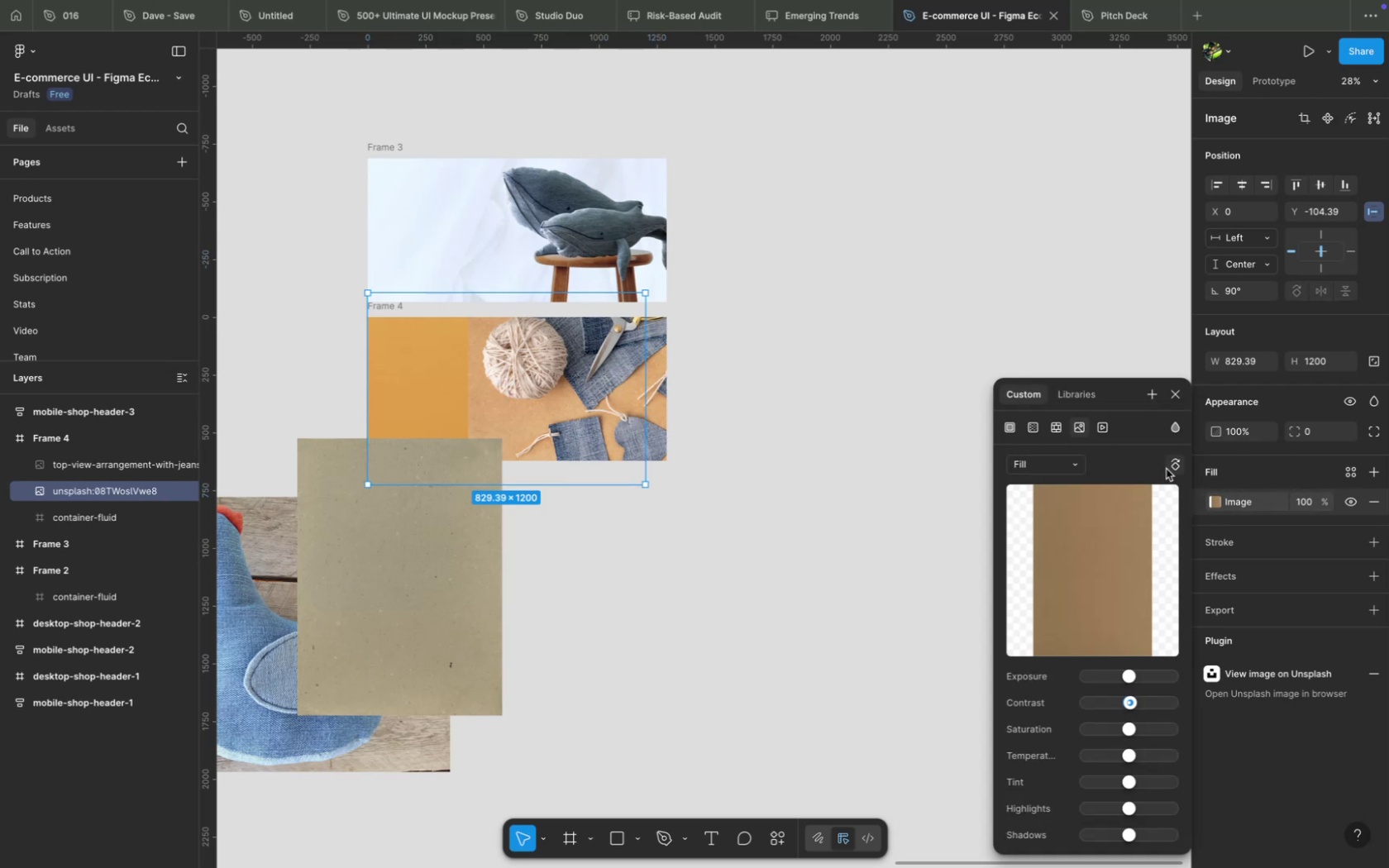 
left_click([1178, 432])
 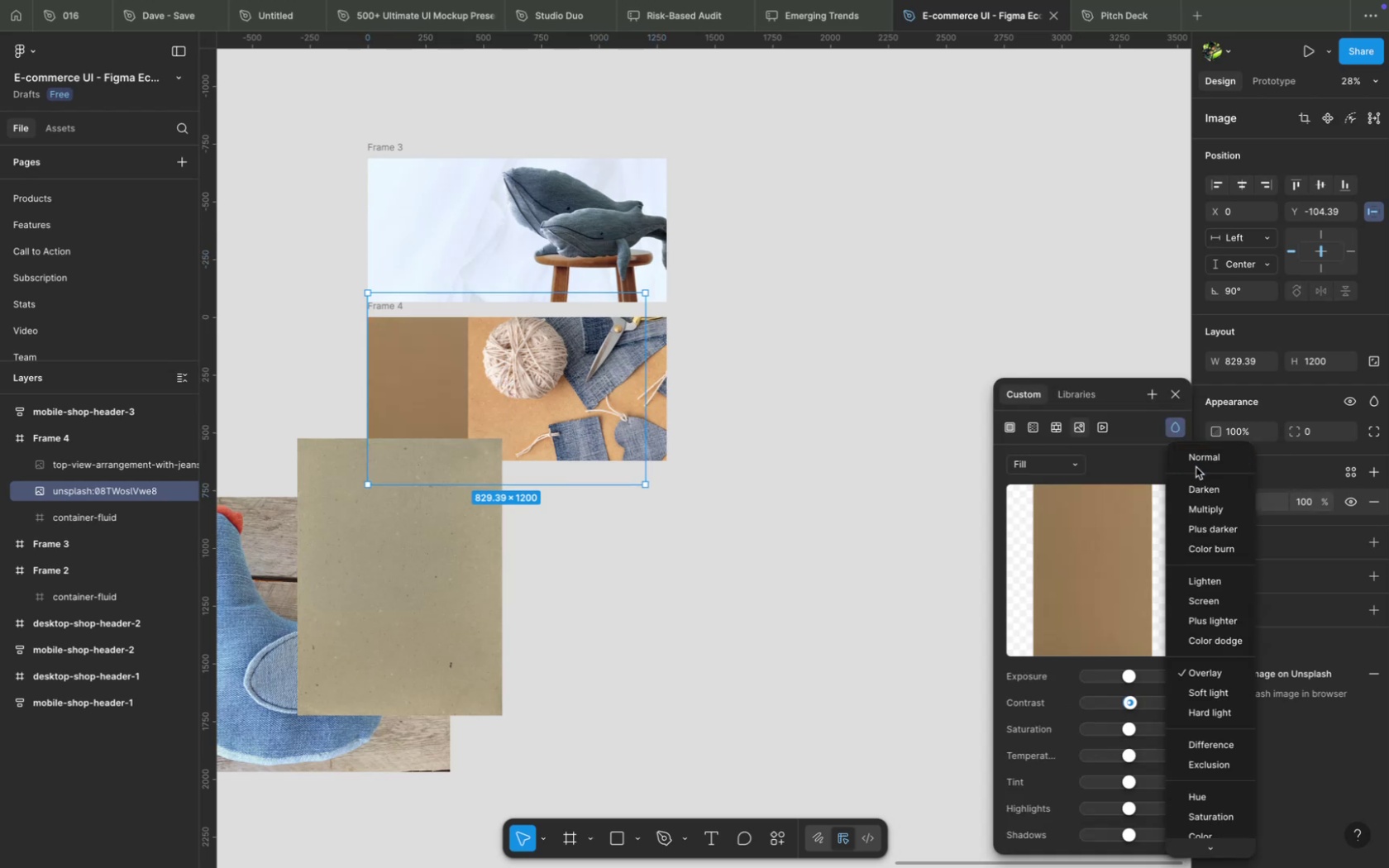 
left_click([1195, 457])
 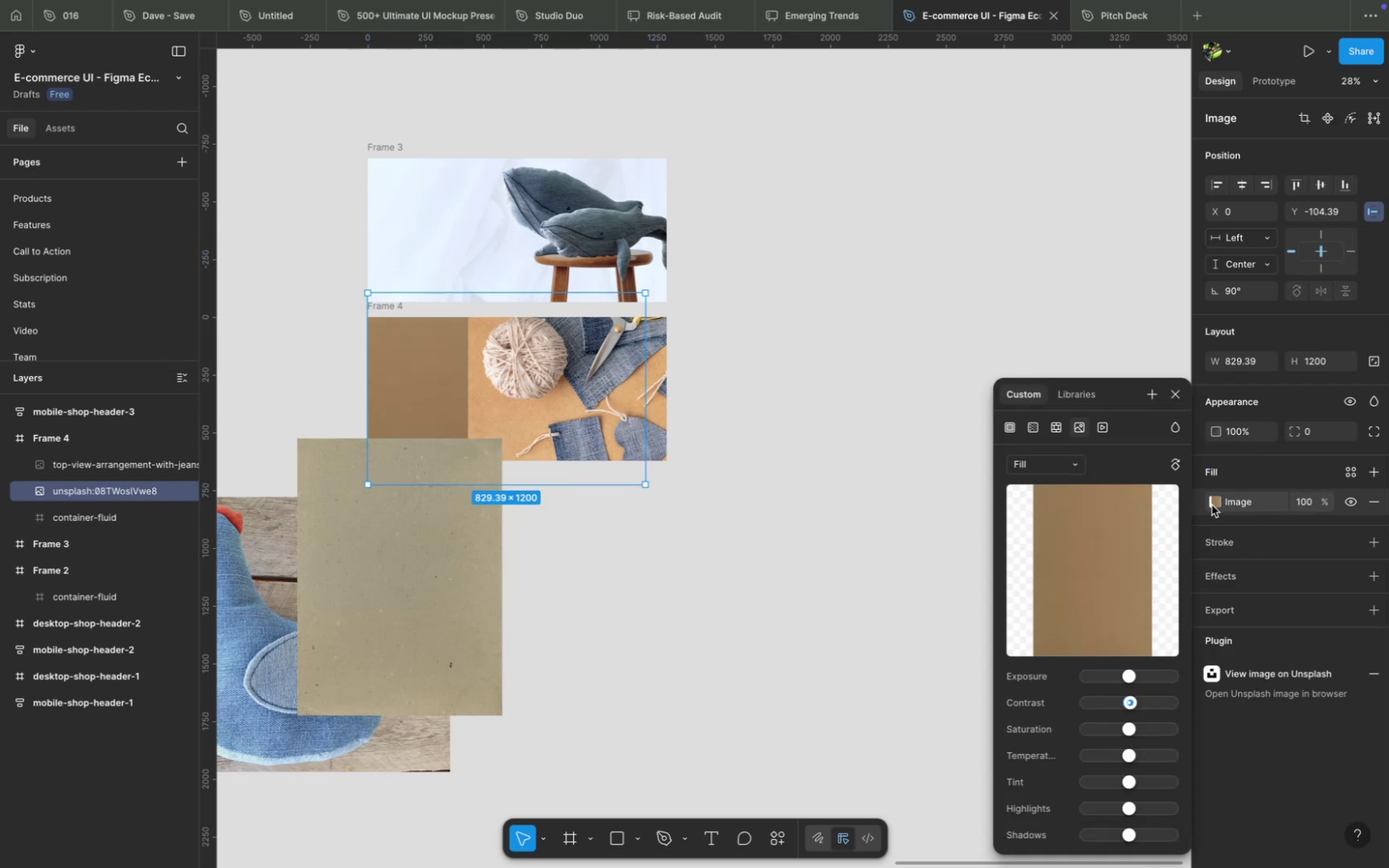 
left_click([1304, 503])
 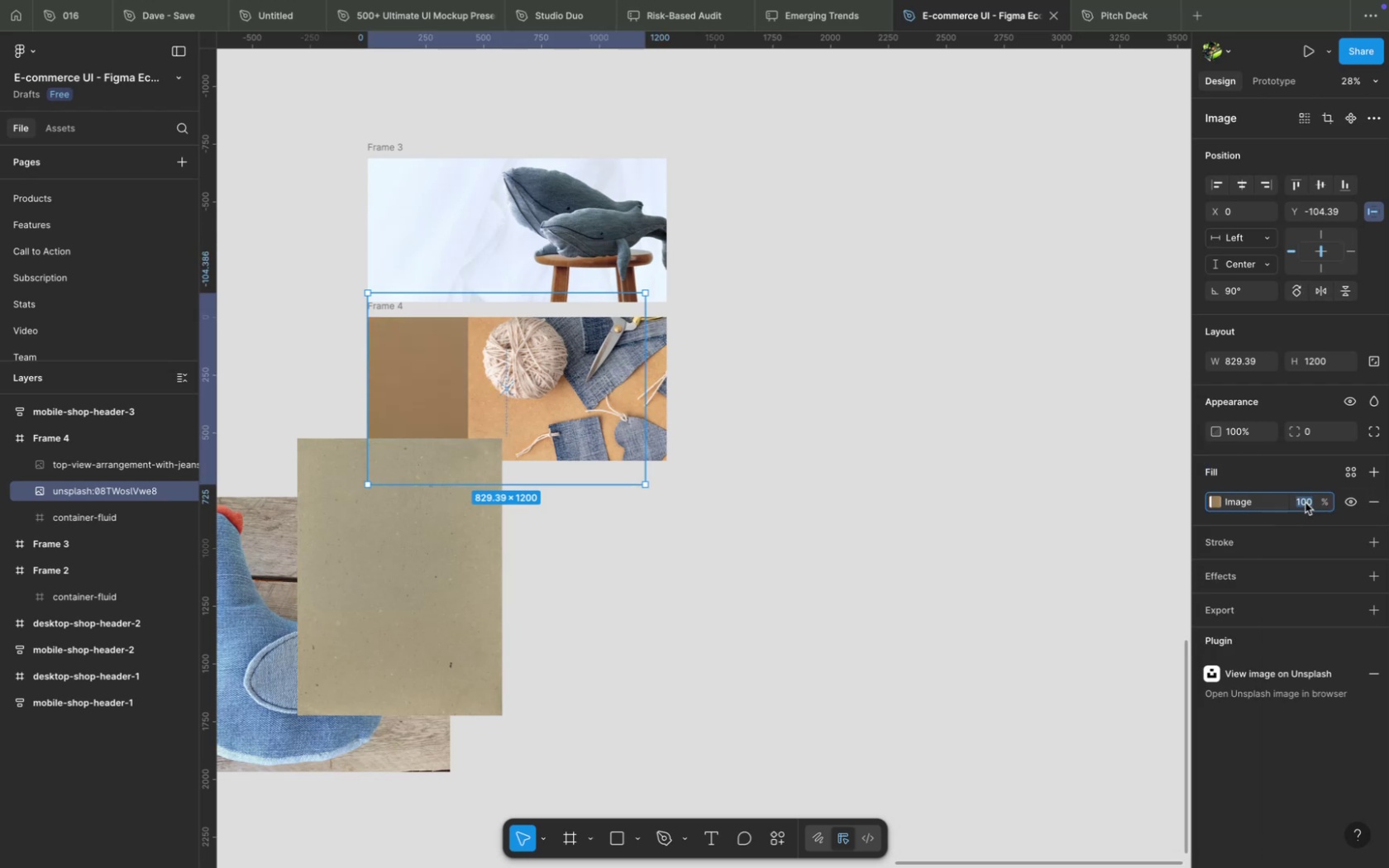 
left_click([1304, 503])
 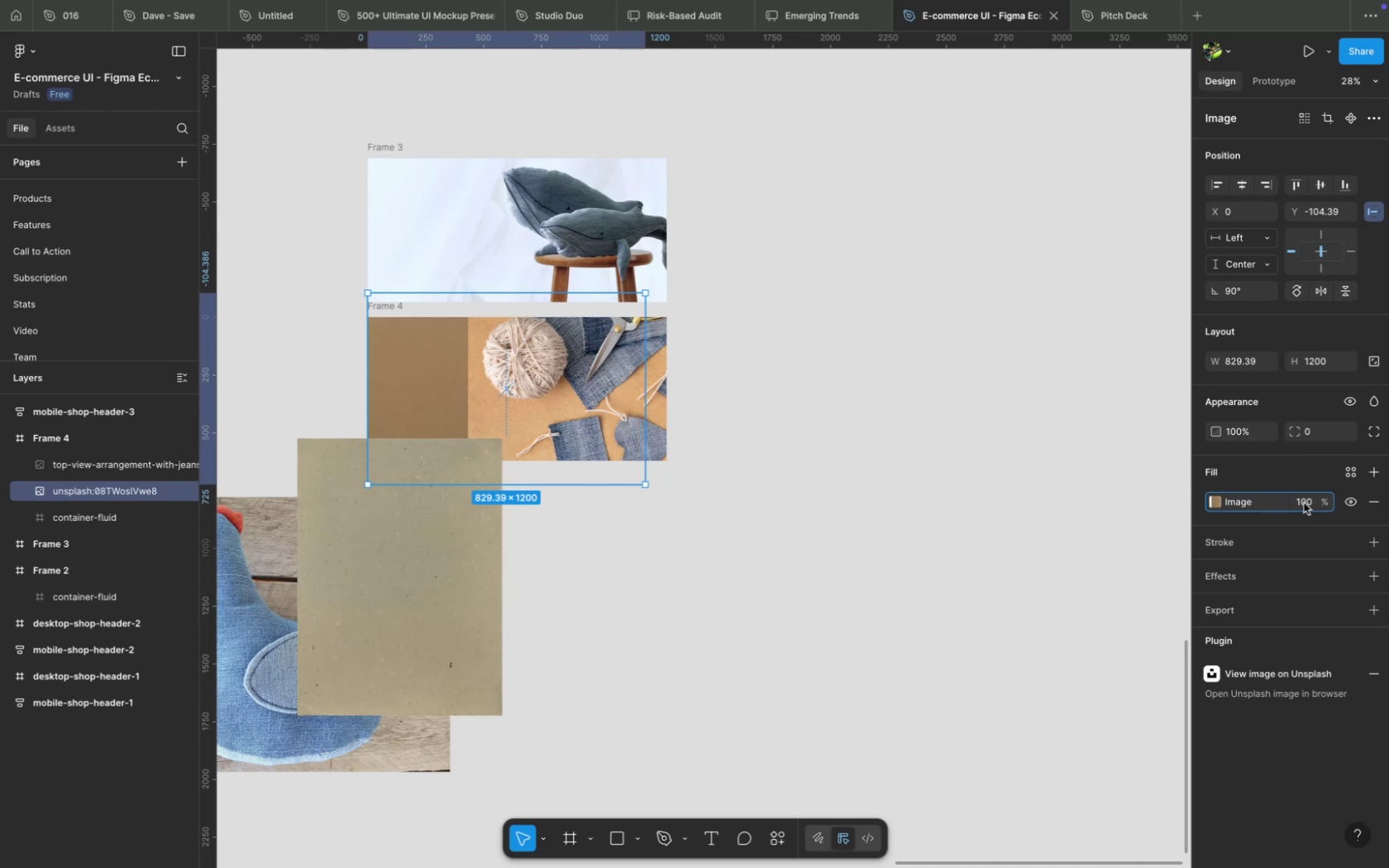 
key(Backspace)
 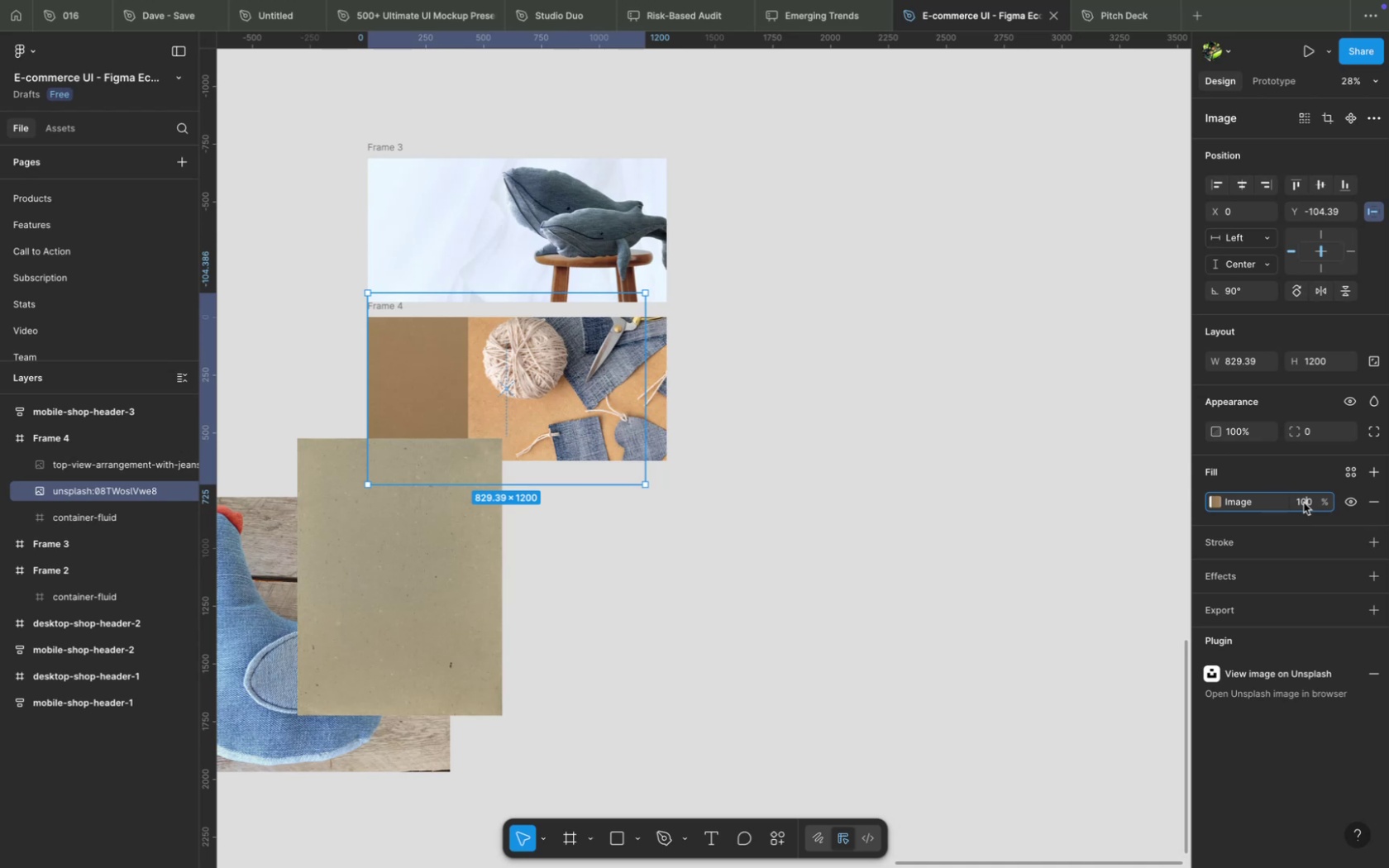 
key(Enter)
 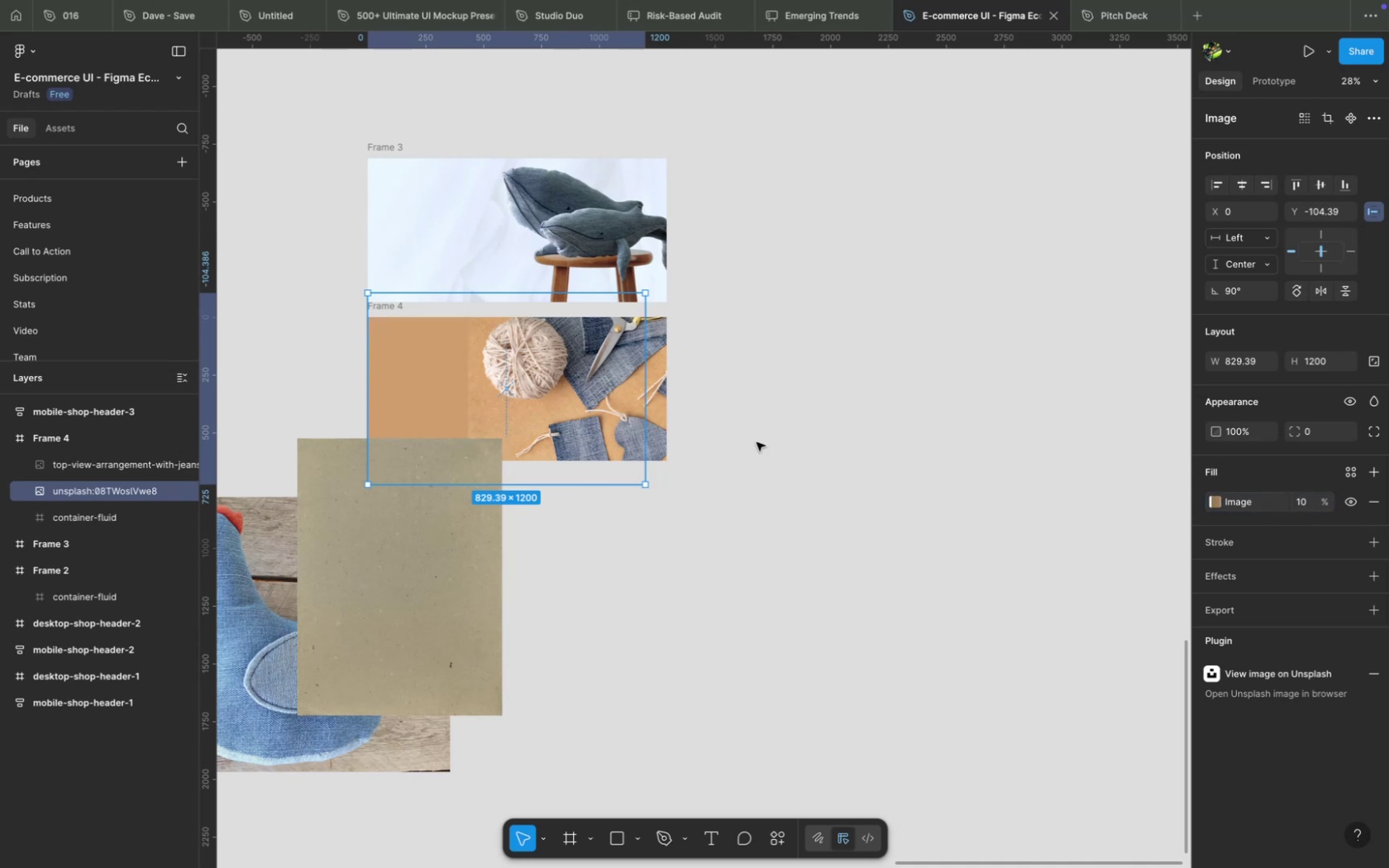 
hold_key(key=CommandLeft, duration=6.77)
scroll: coordinate [454, 391], scroll_direction: up, amount: 28.0
 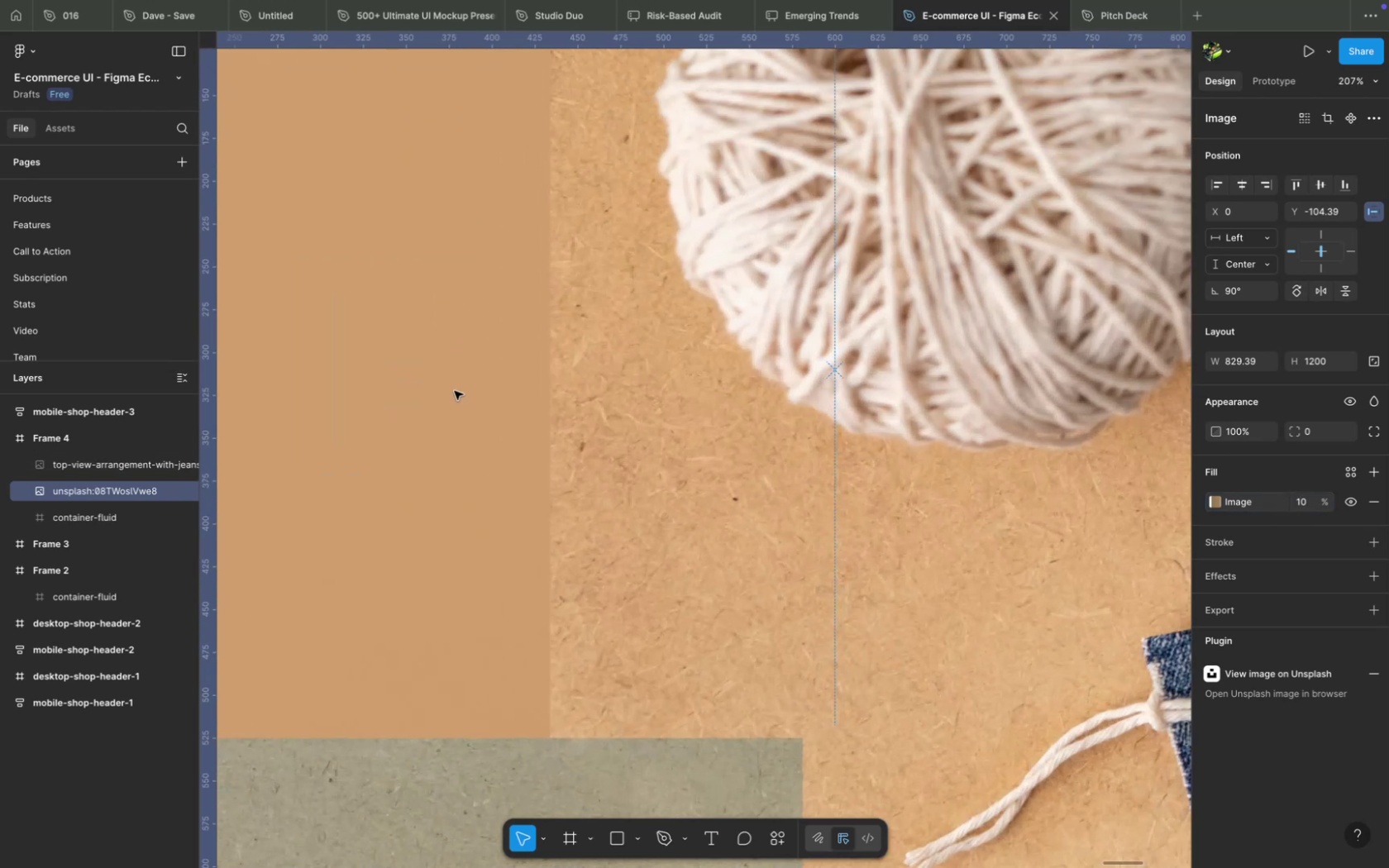 
scroll: coordinate [454, 391], scroll_direction: down, amount: 7.0
 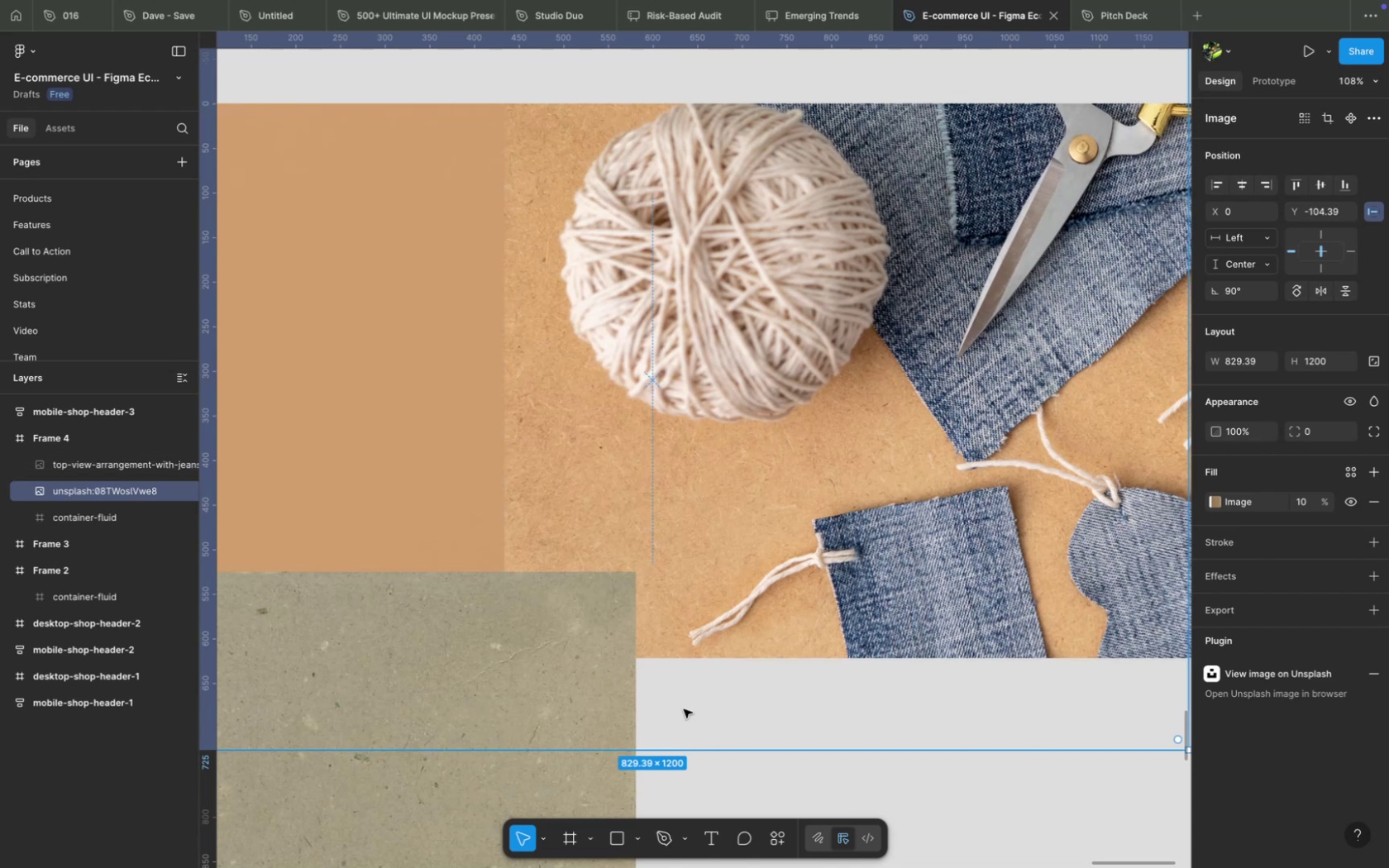 
hold_key(key=CommandLeft, duration=0.41)
 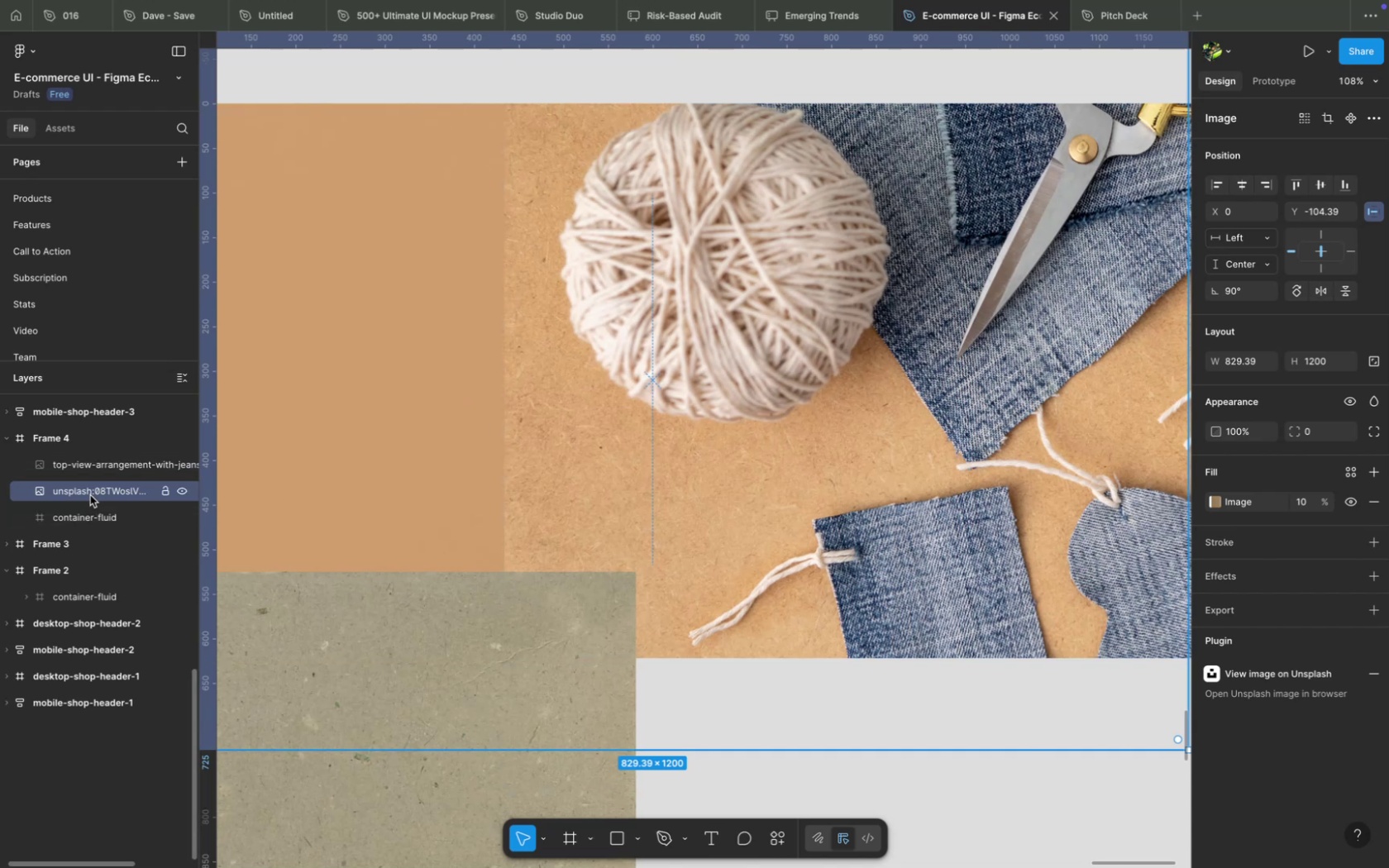 
key(Backspace)
 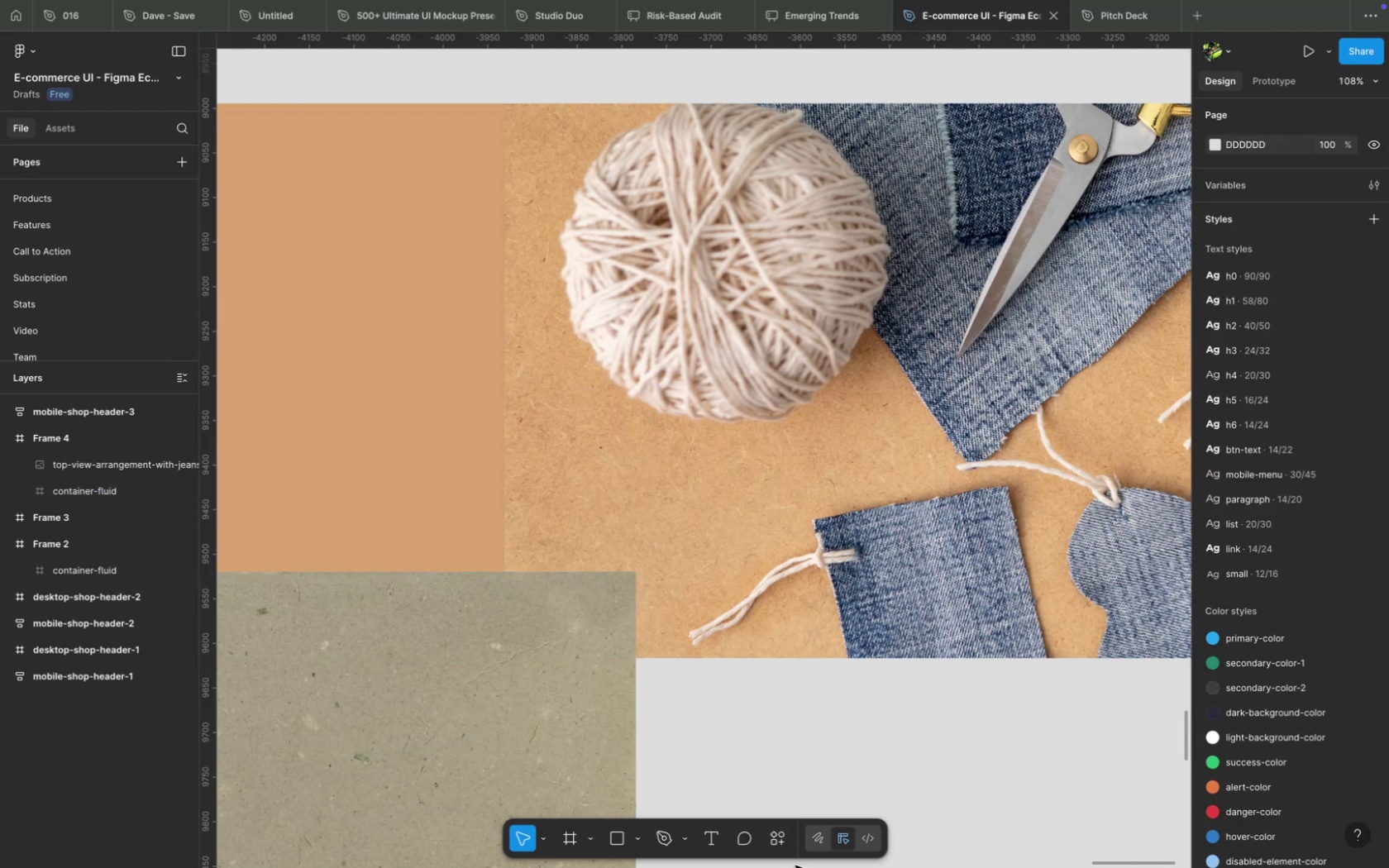 
left_click([612, 751])
 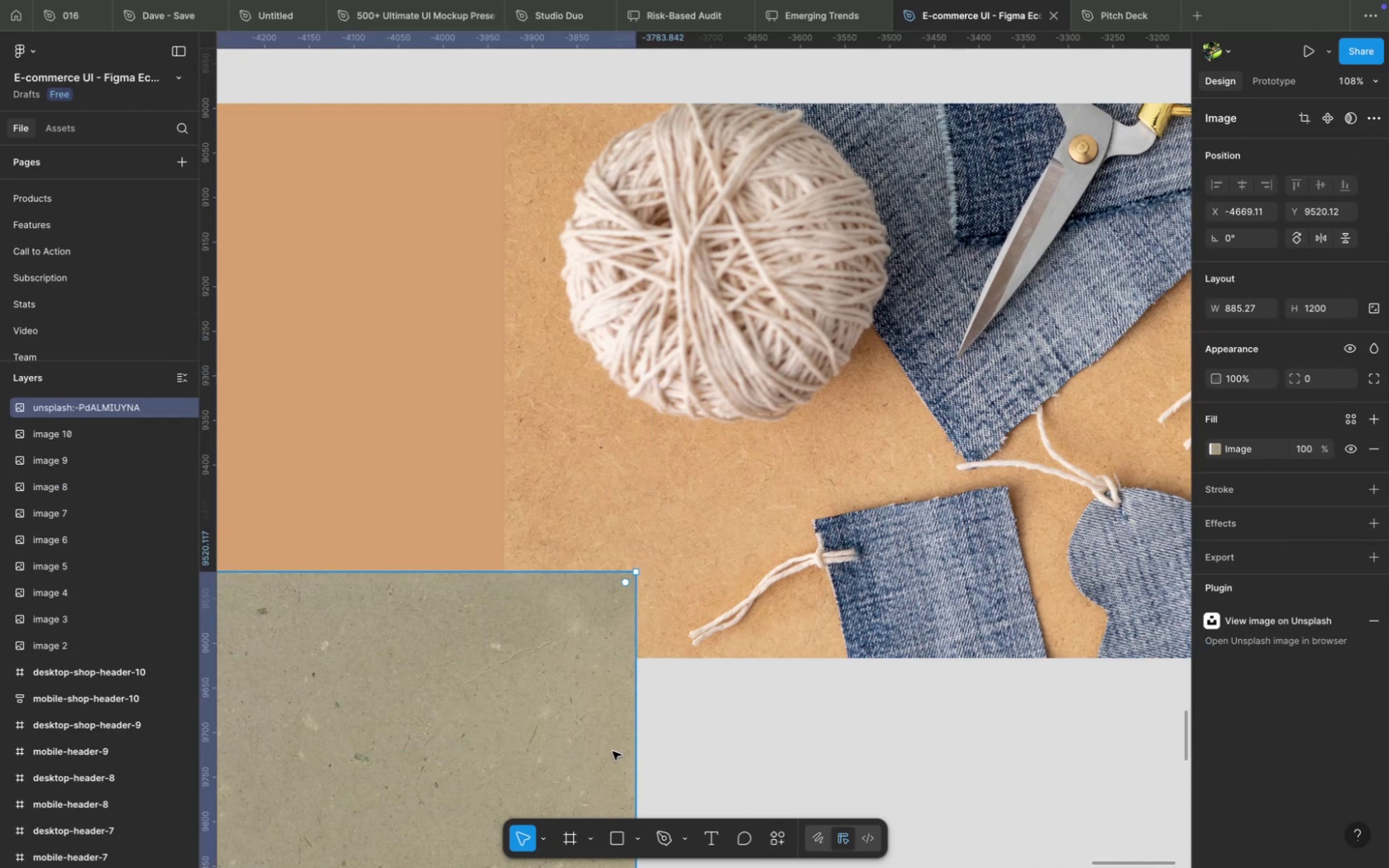 
key(Backspace)
 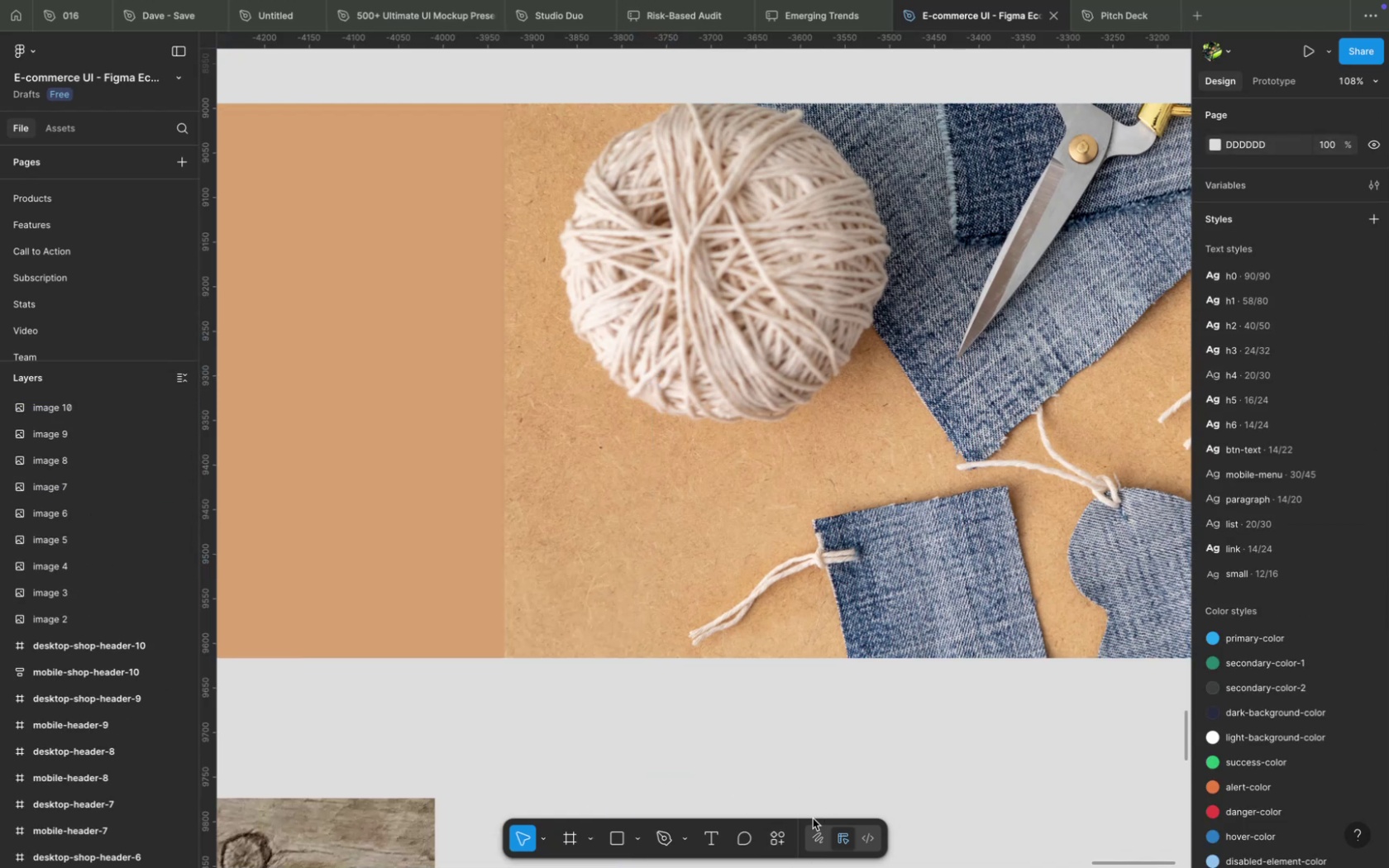 
left_click([768, 835])
 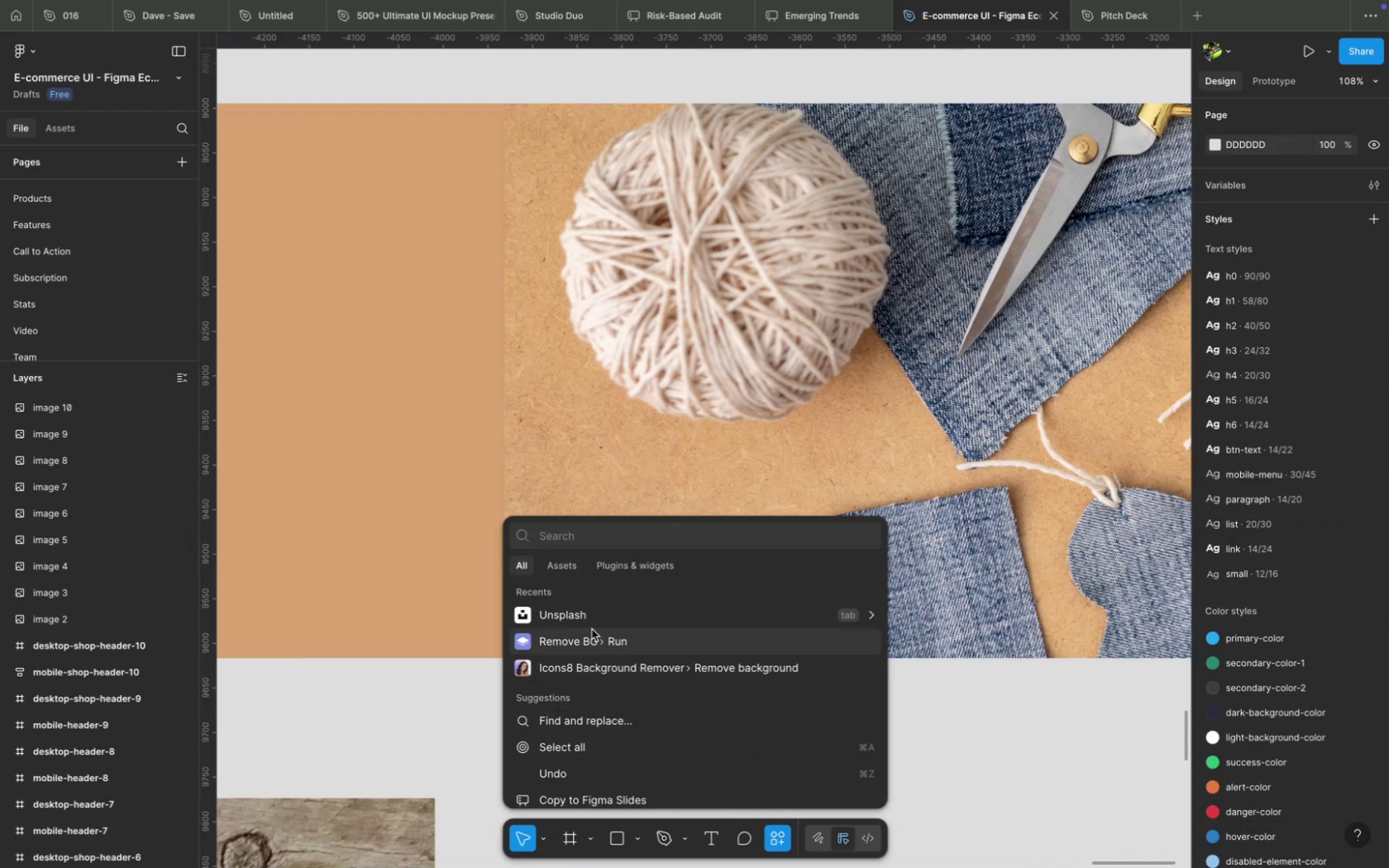 
left_click([590, 627])
 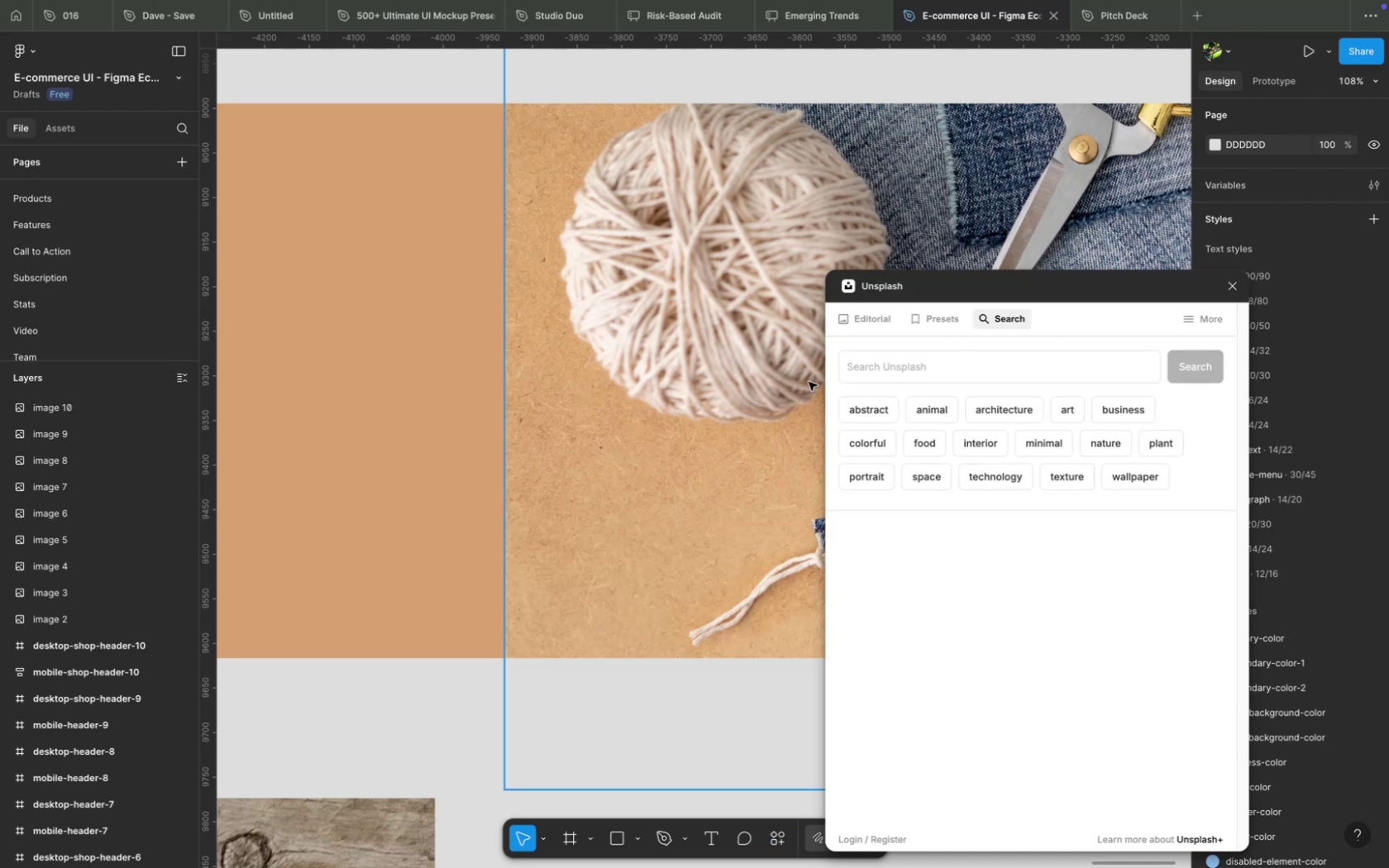 
left_click([860, 379])
 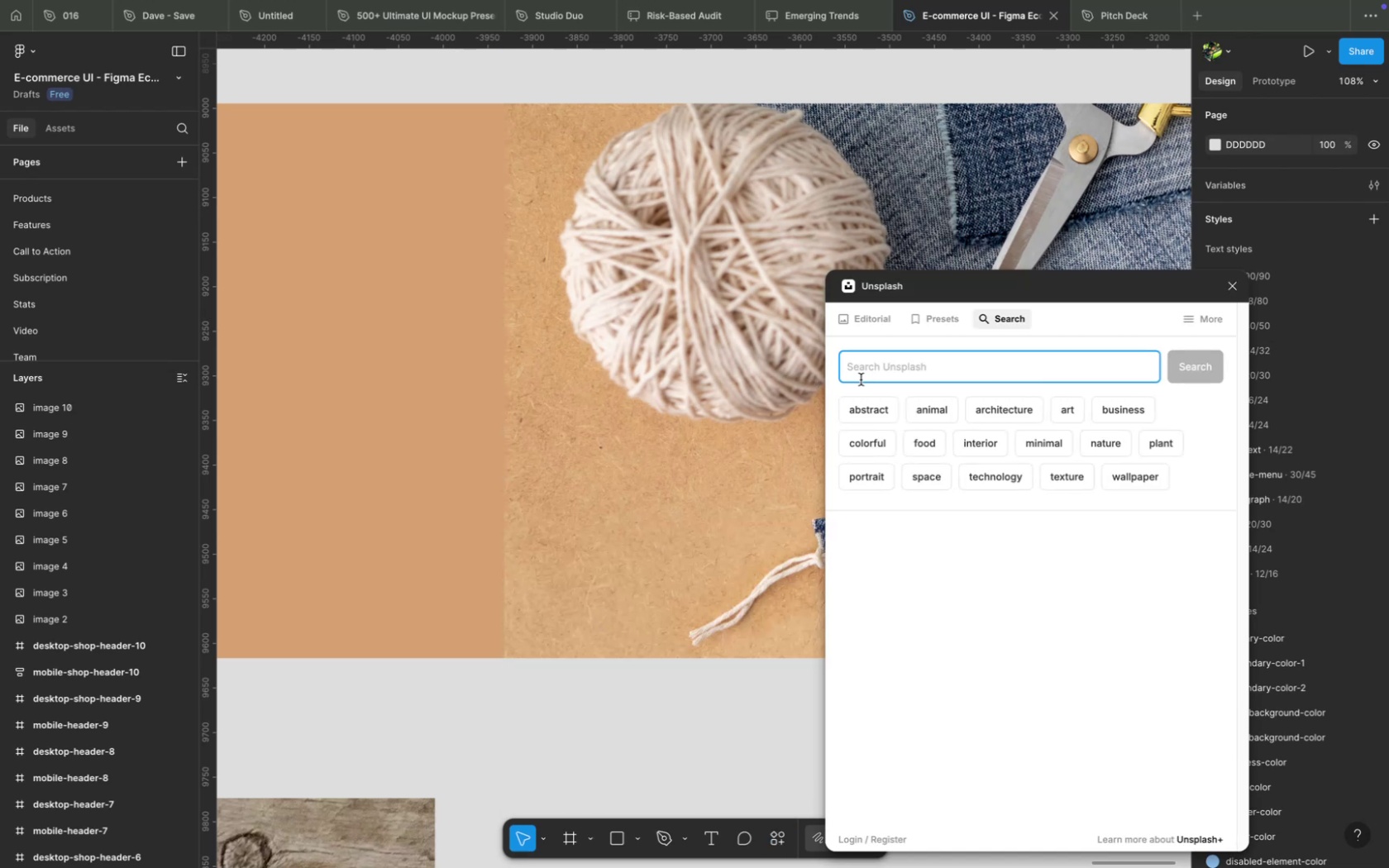 
type(wood top)
 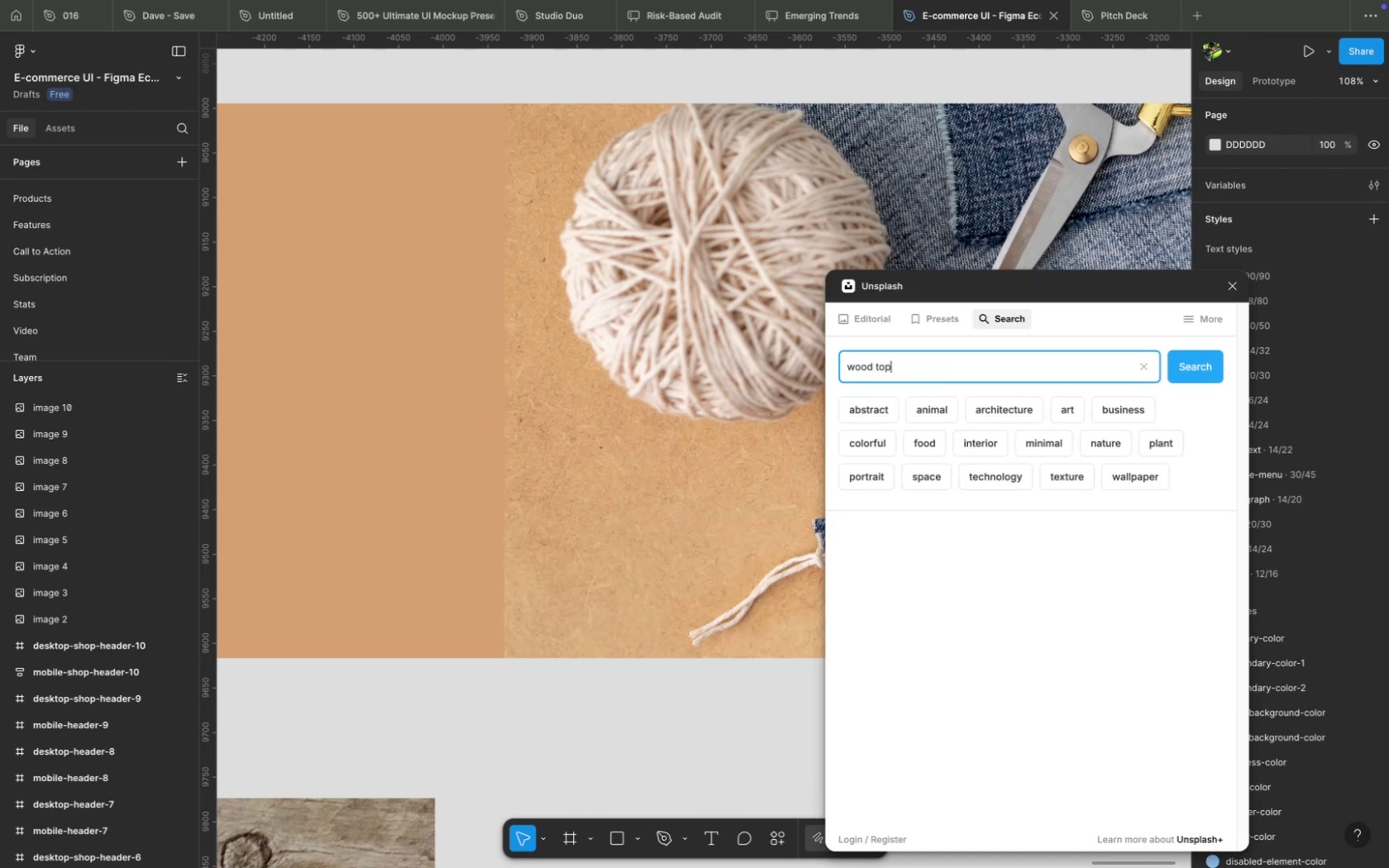 
key(Enter)
 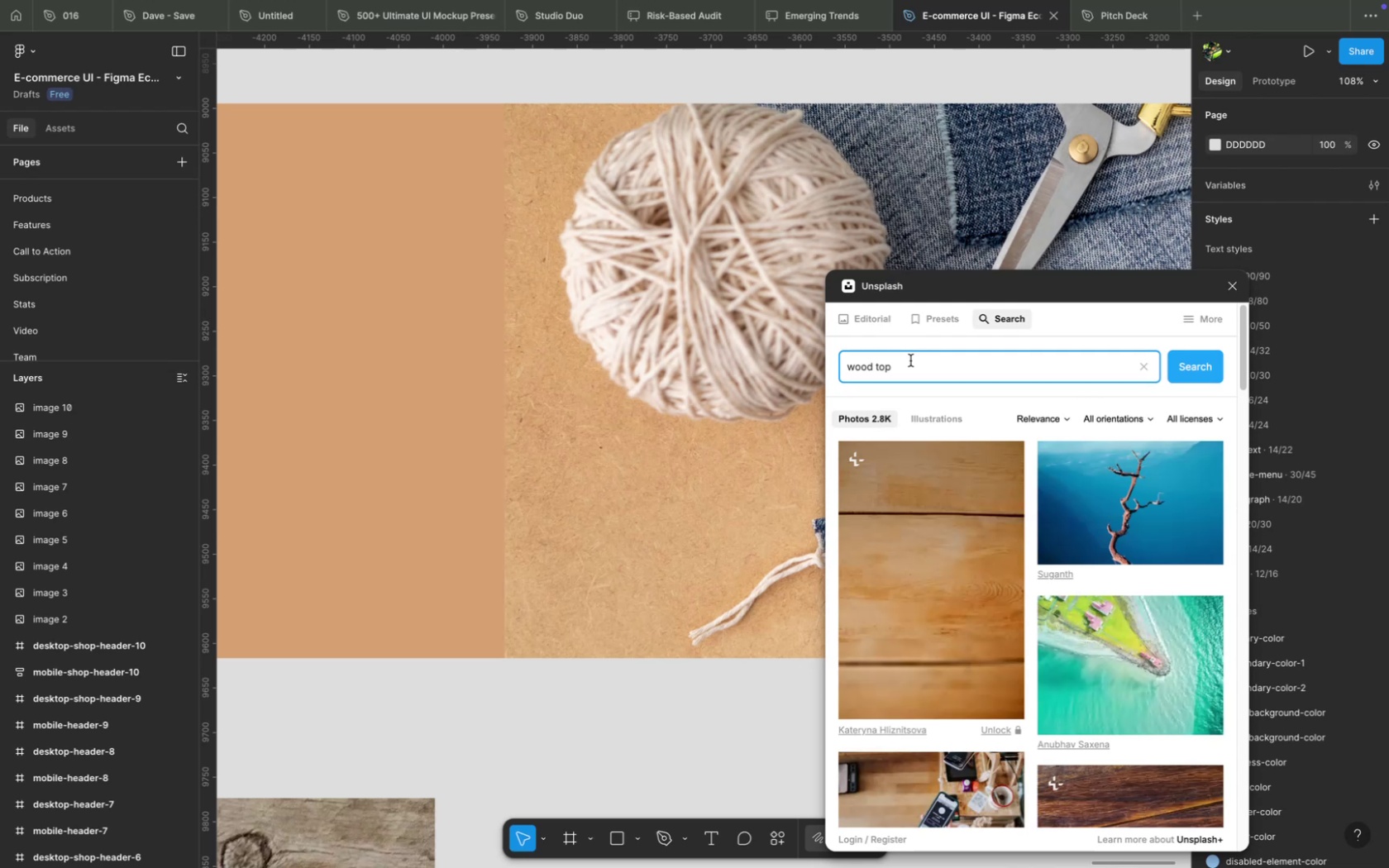 
scroll: coordinate [1004, 516], scroll_direction: down, amount: 43.0
 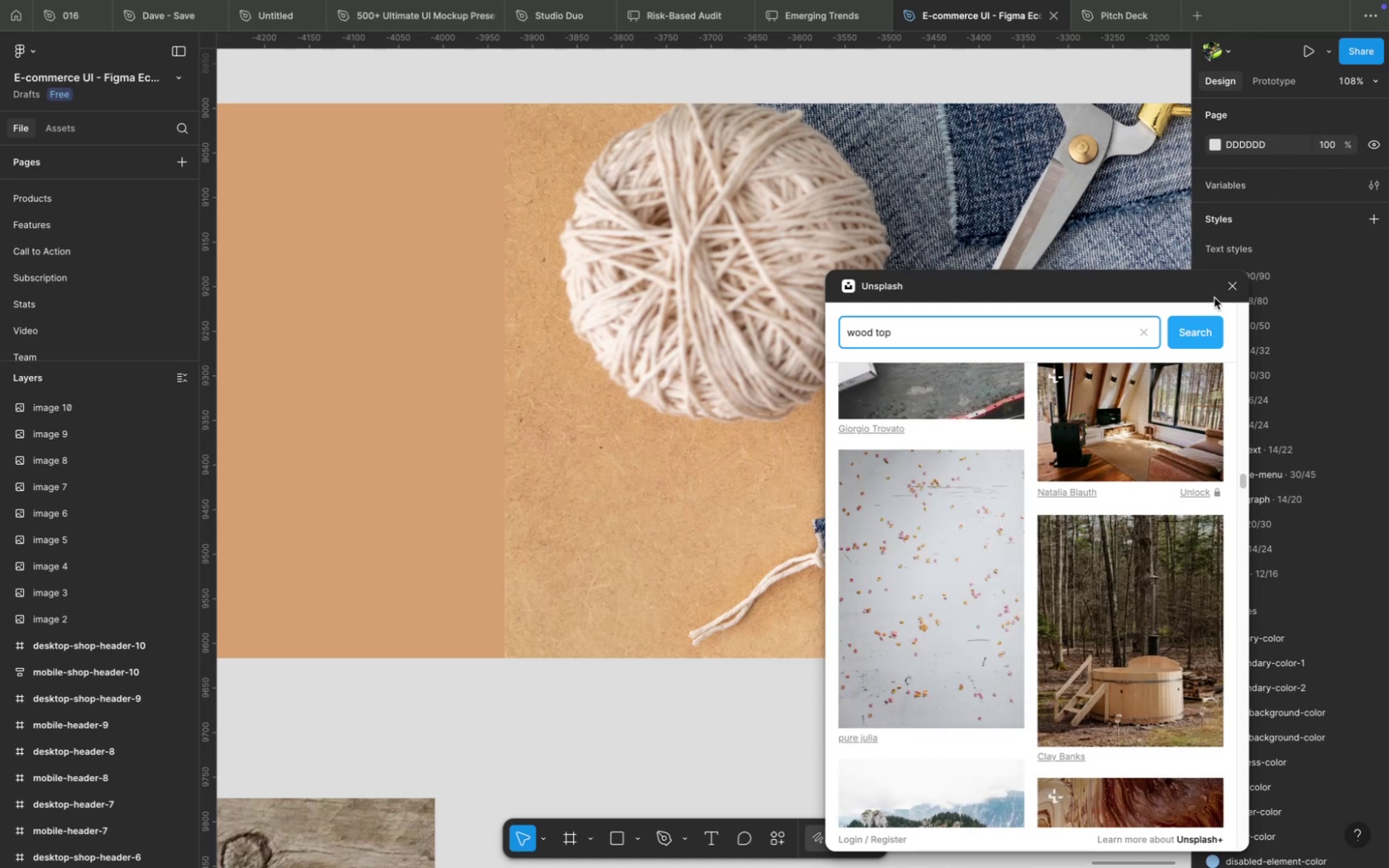 
left_click([1230, 287])
 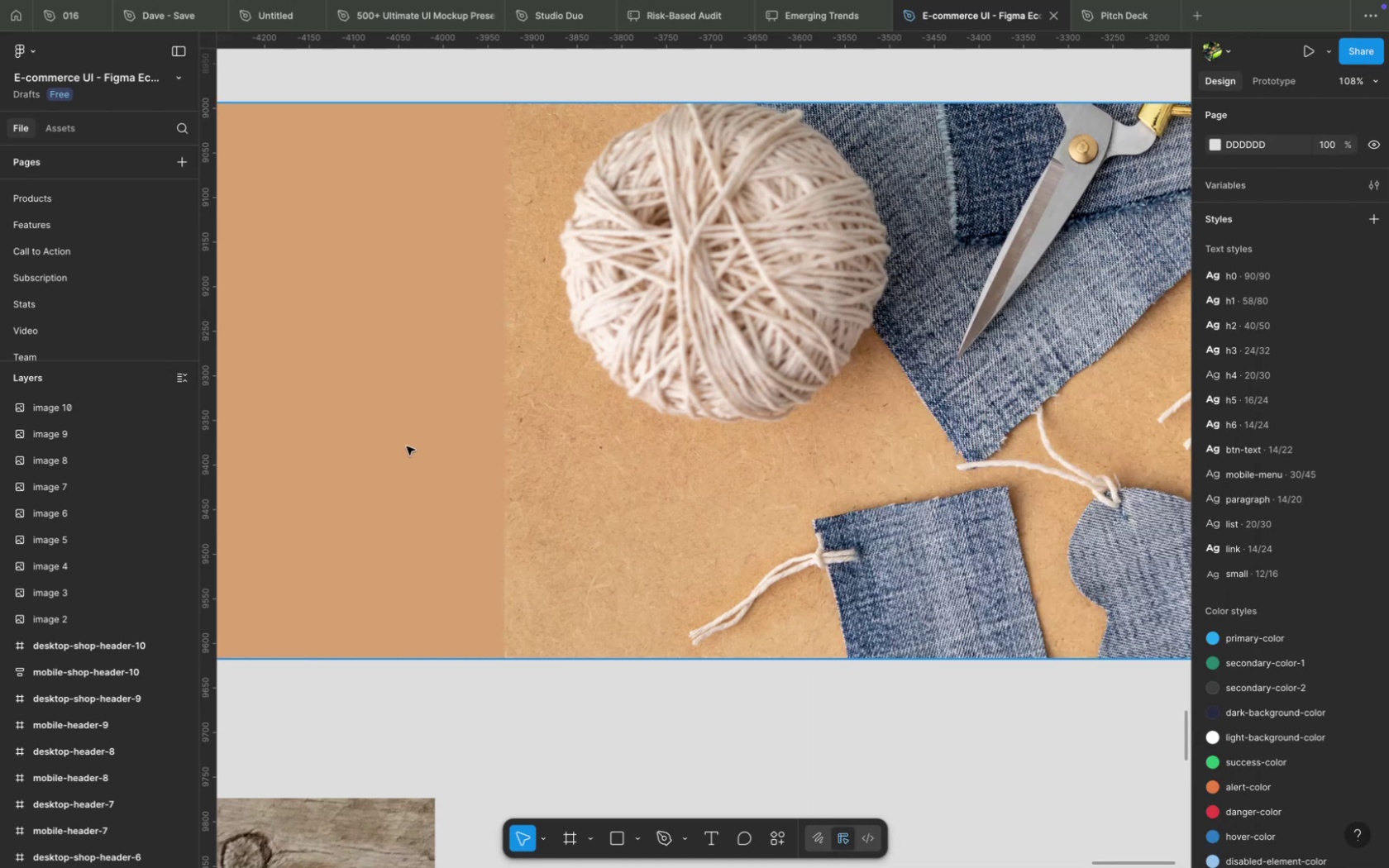 
hold_key(key=CommandLeft, duration=1.12)
scroll: coordinate [406, 446], scroll_direction: down, amount: 8.0
 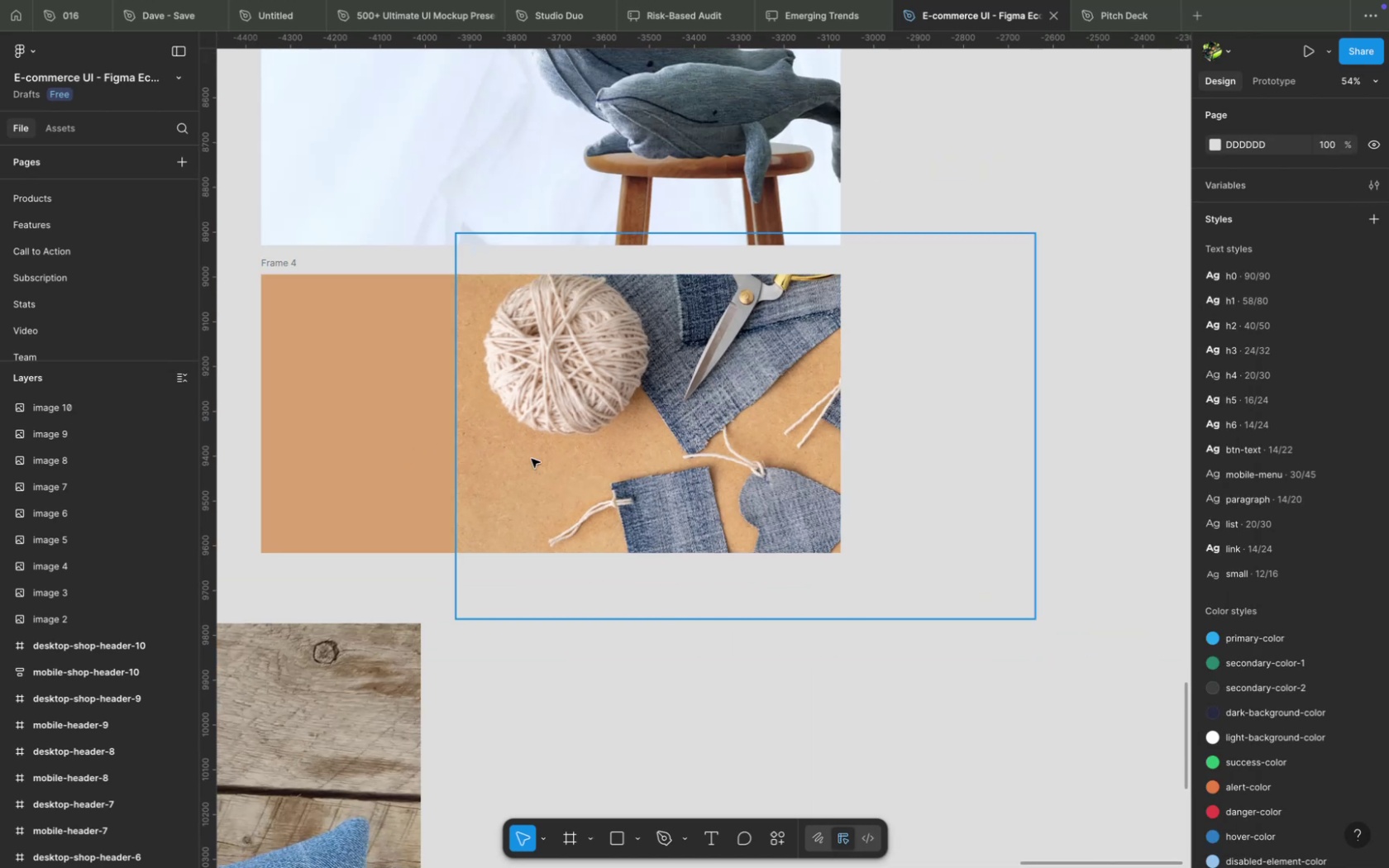 
left_click([531, 459])
 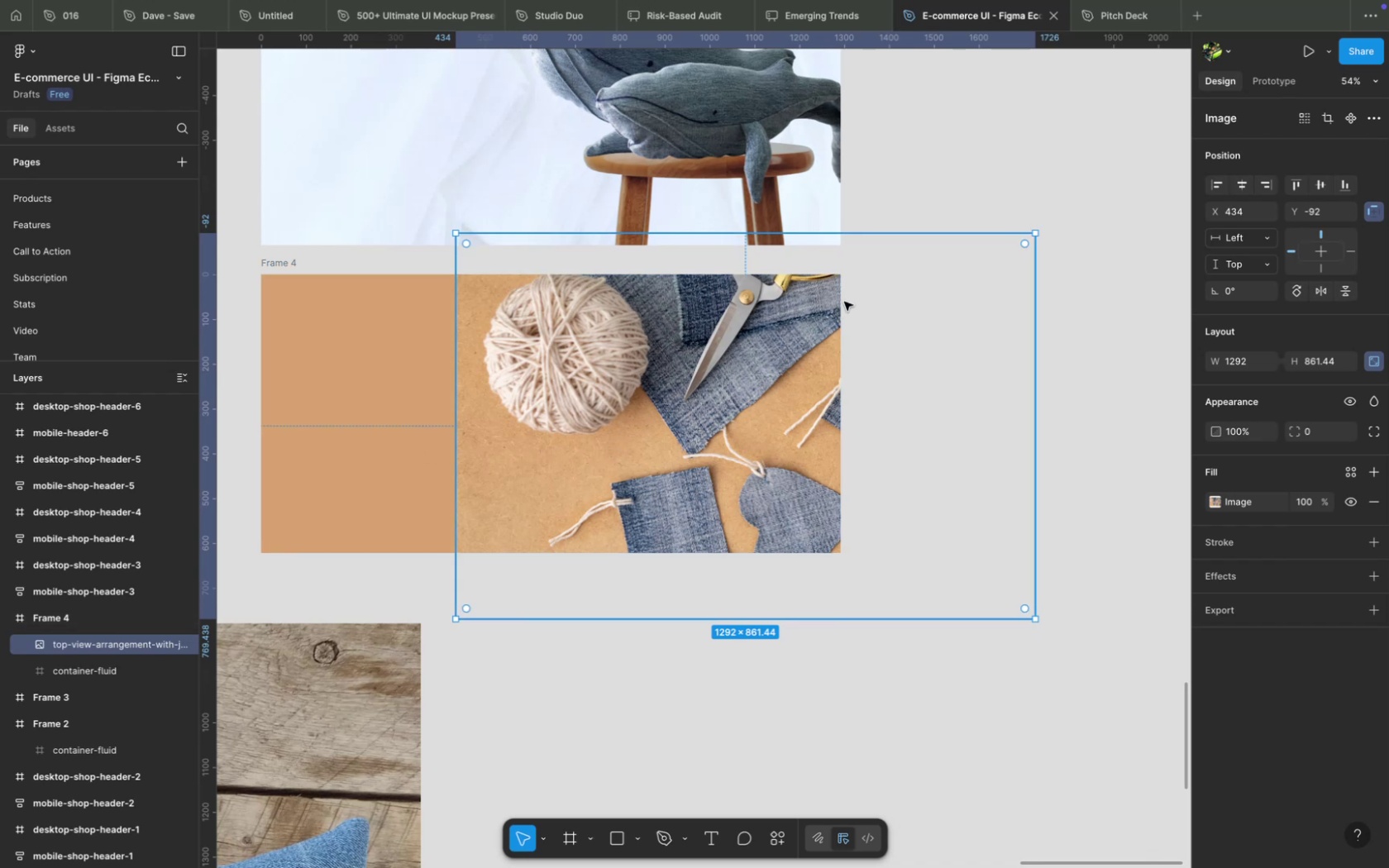 
wait(7.15)
 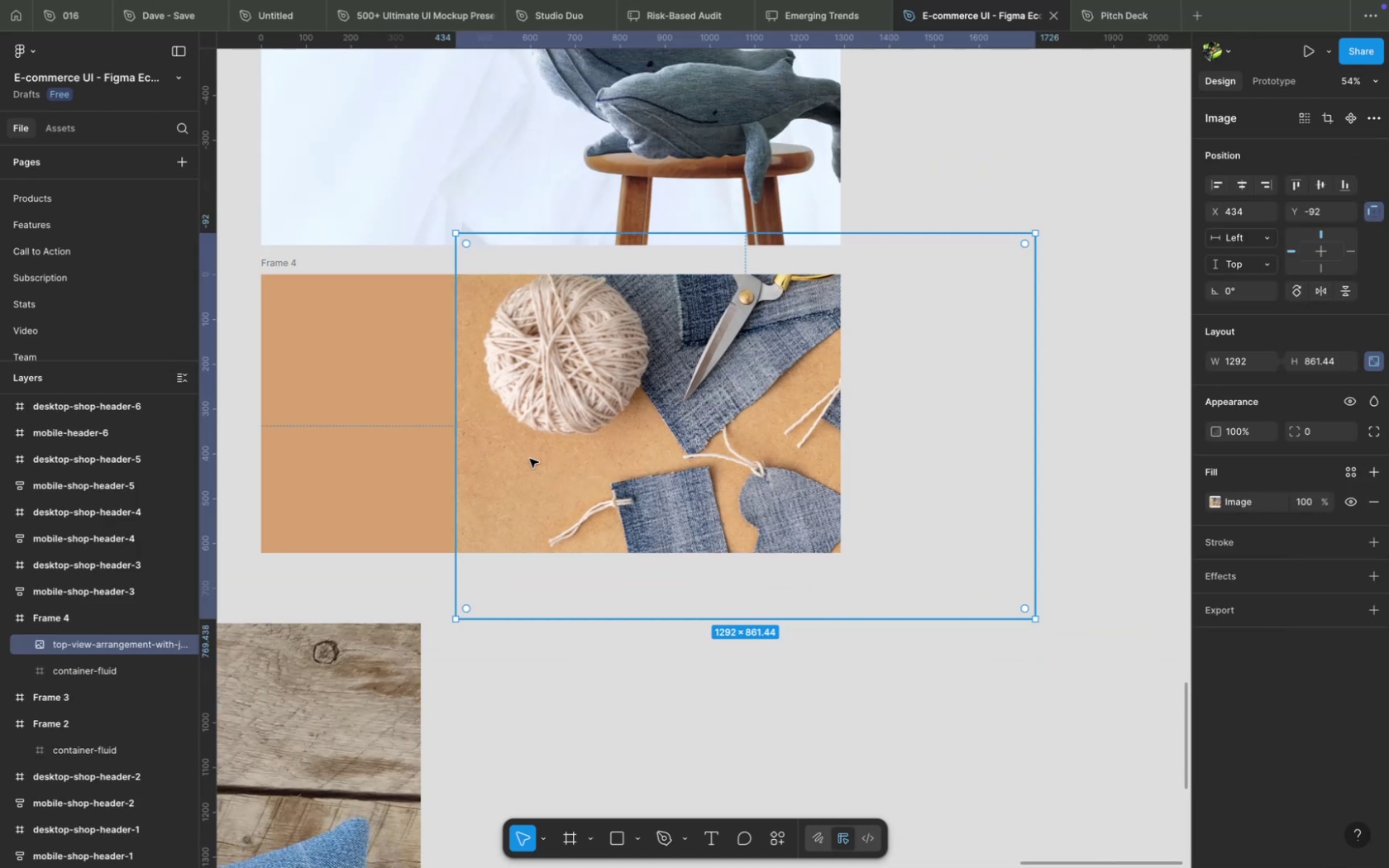 
left_click([1267, 192])
 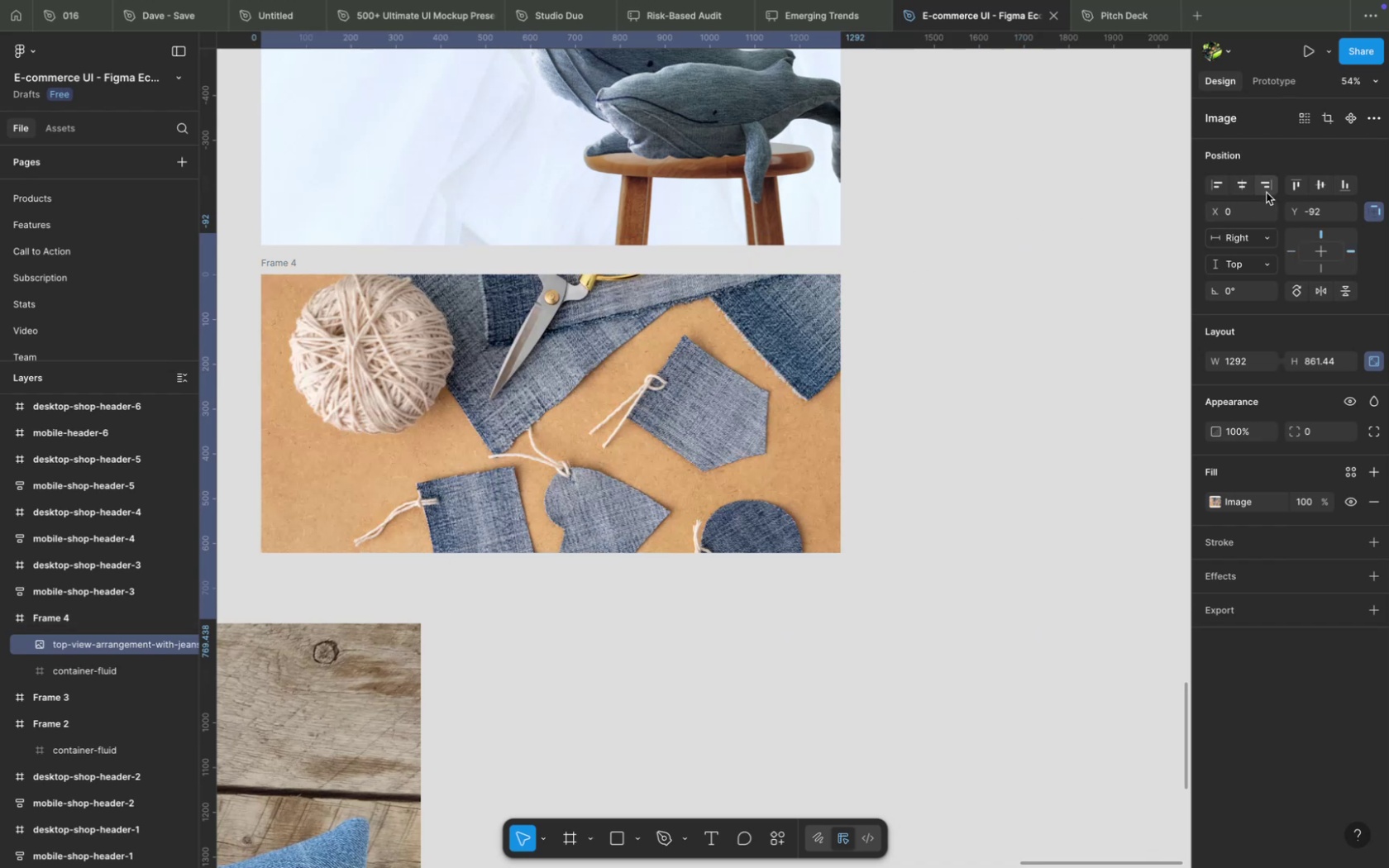 
key(Meta+BracketLeft)
 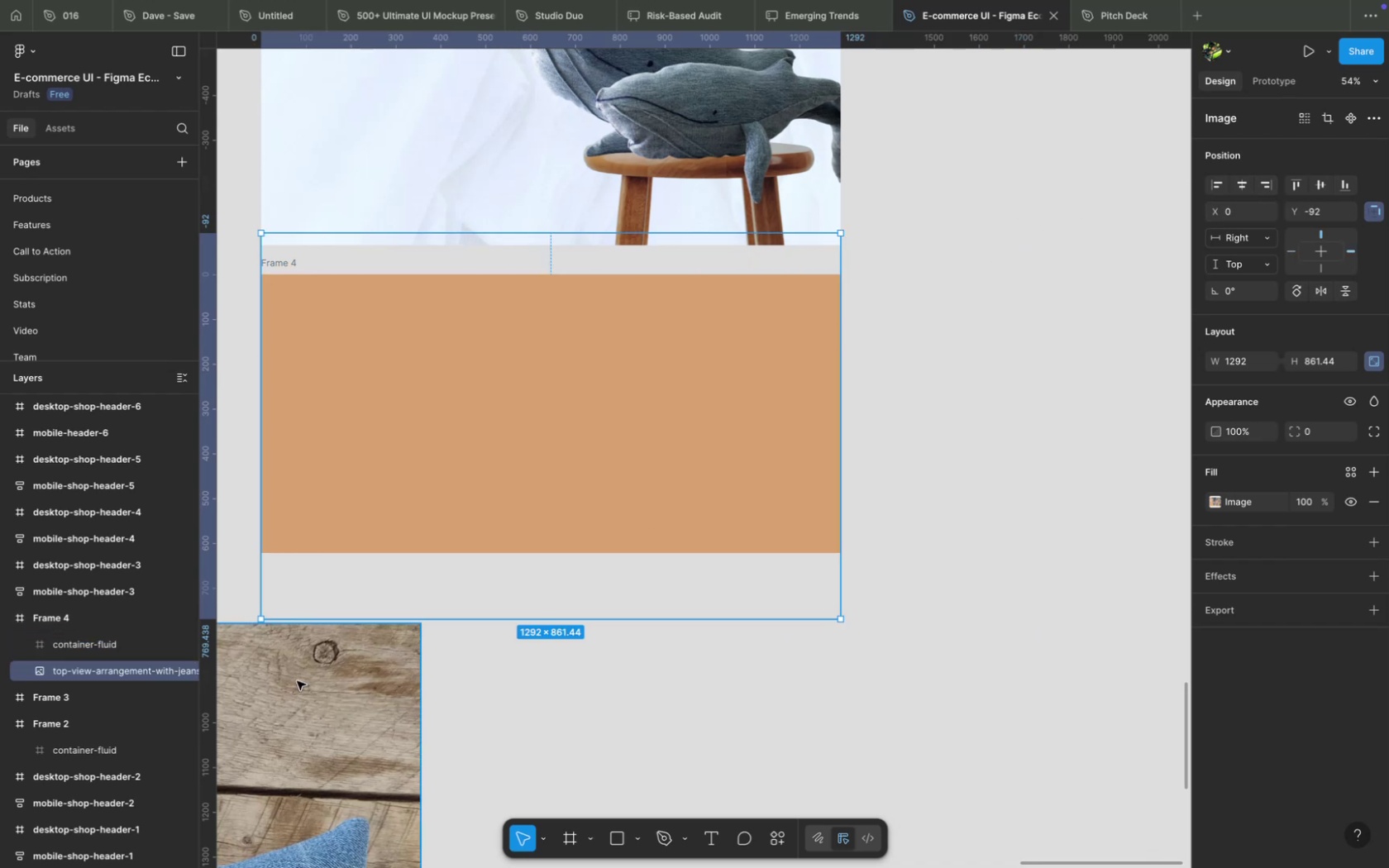 
left_click([30, 640])
 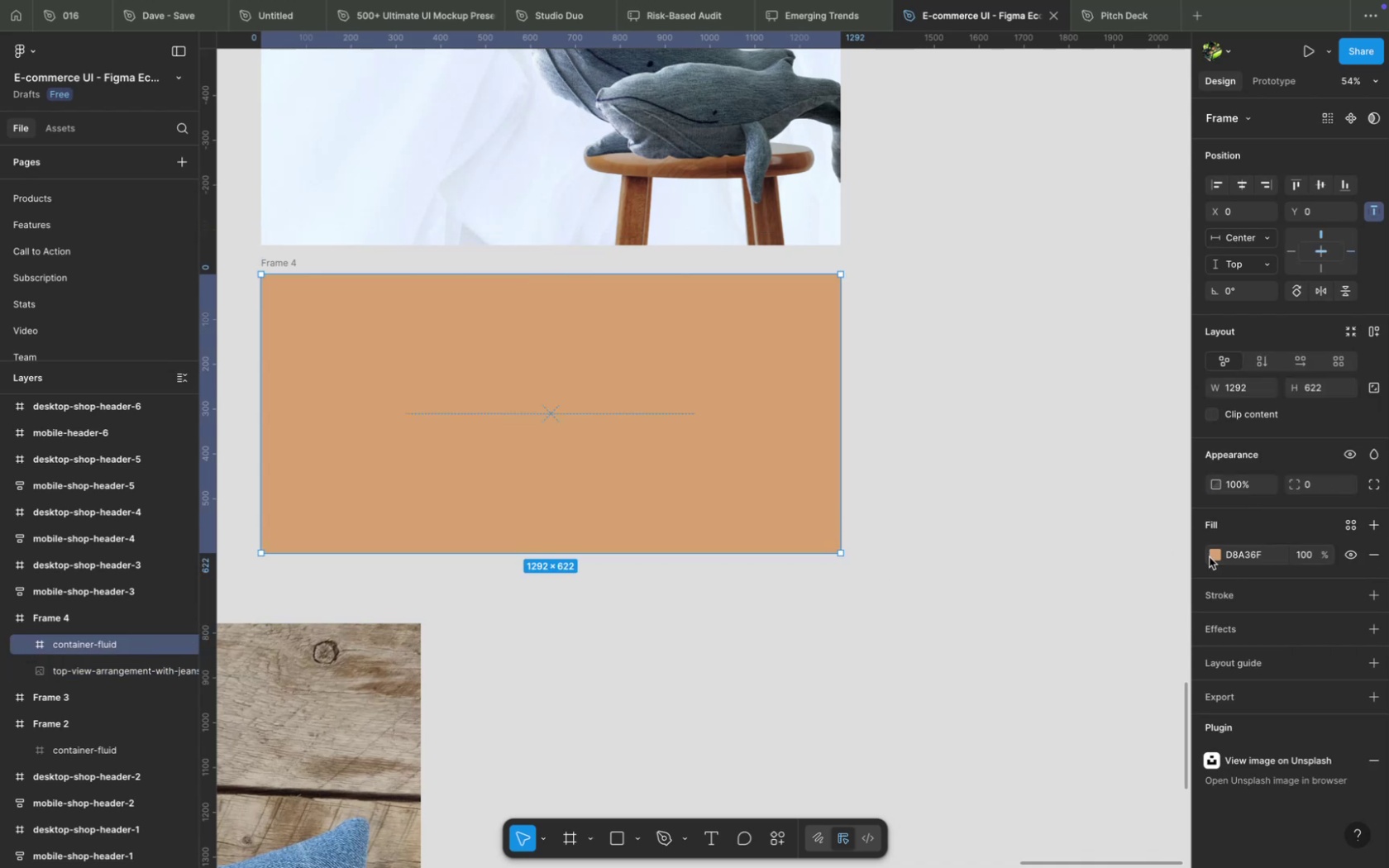 
left_click([1217, 558])
 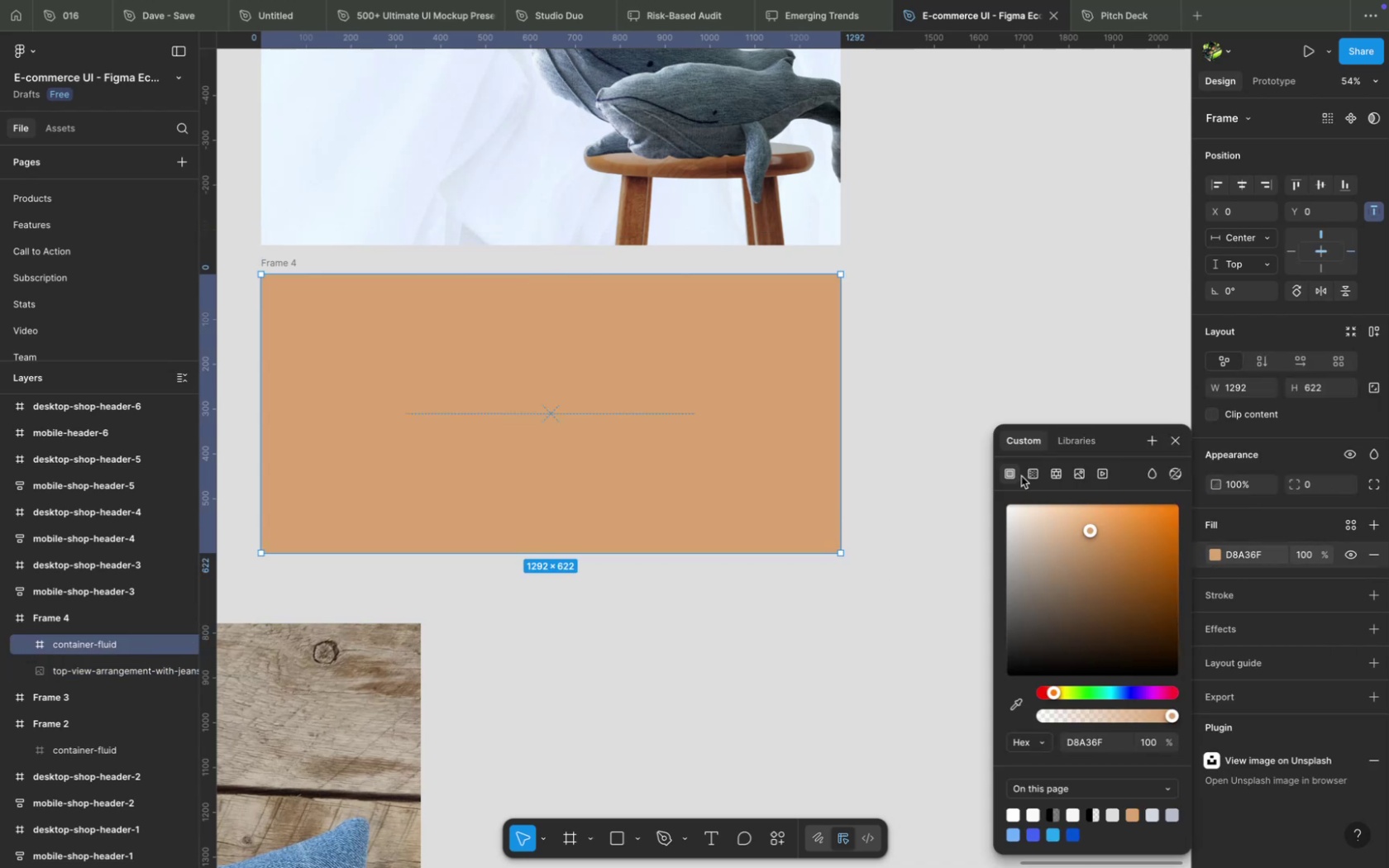 
left_click([1027, 474])
 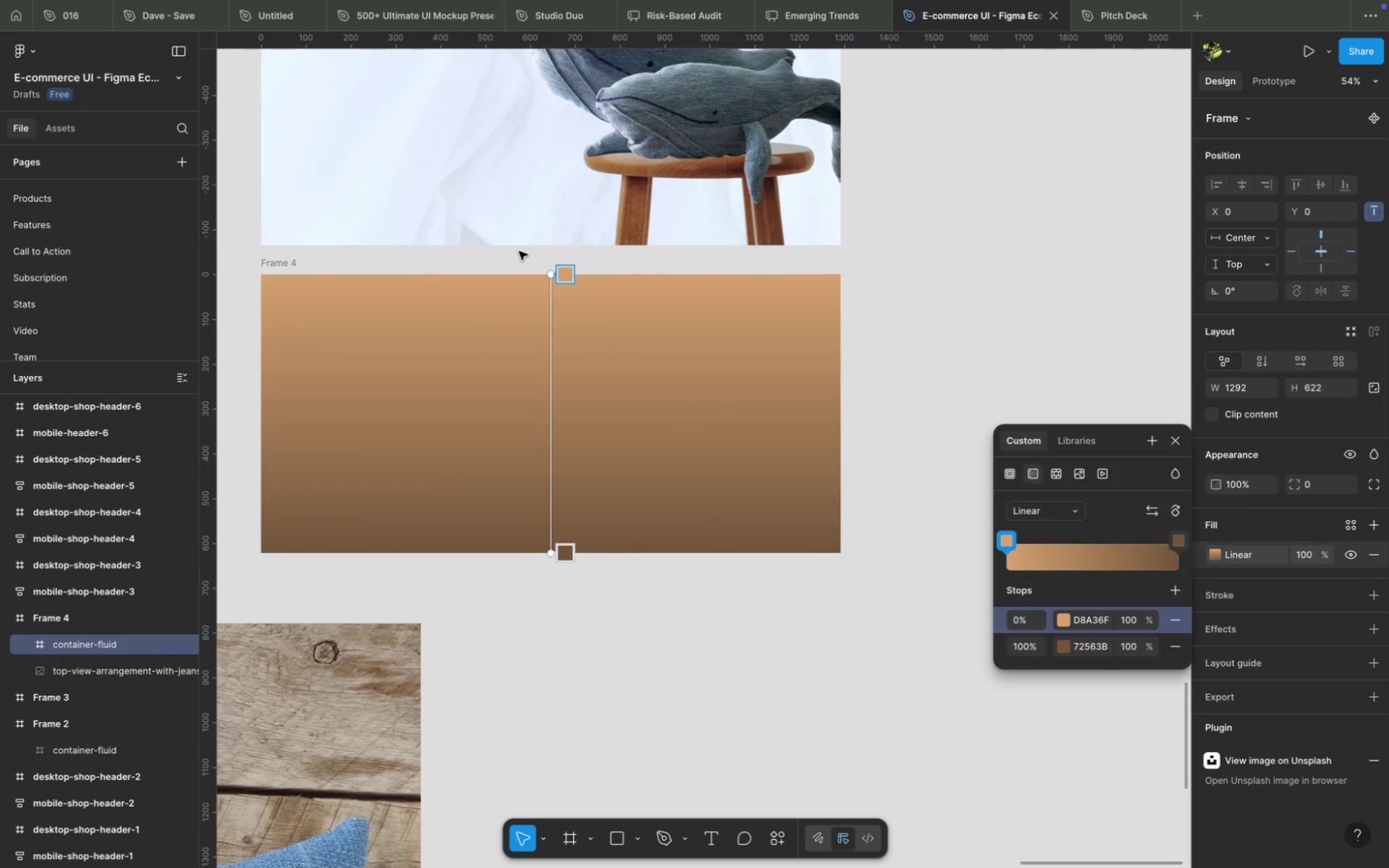 
left_click_drag(start_coordinate=[547, 270], to_coordinate=[264, 419])
 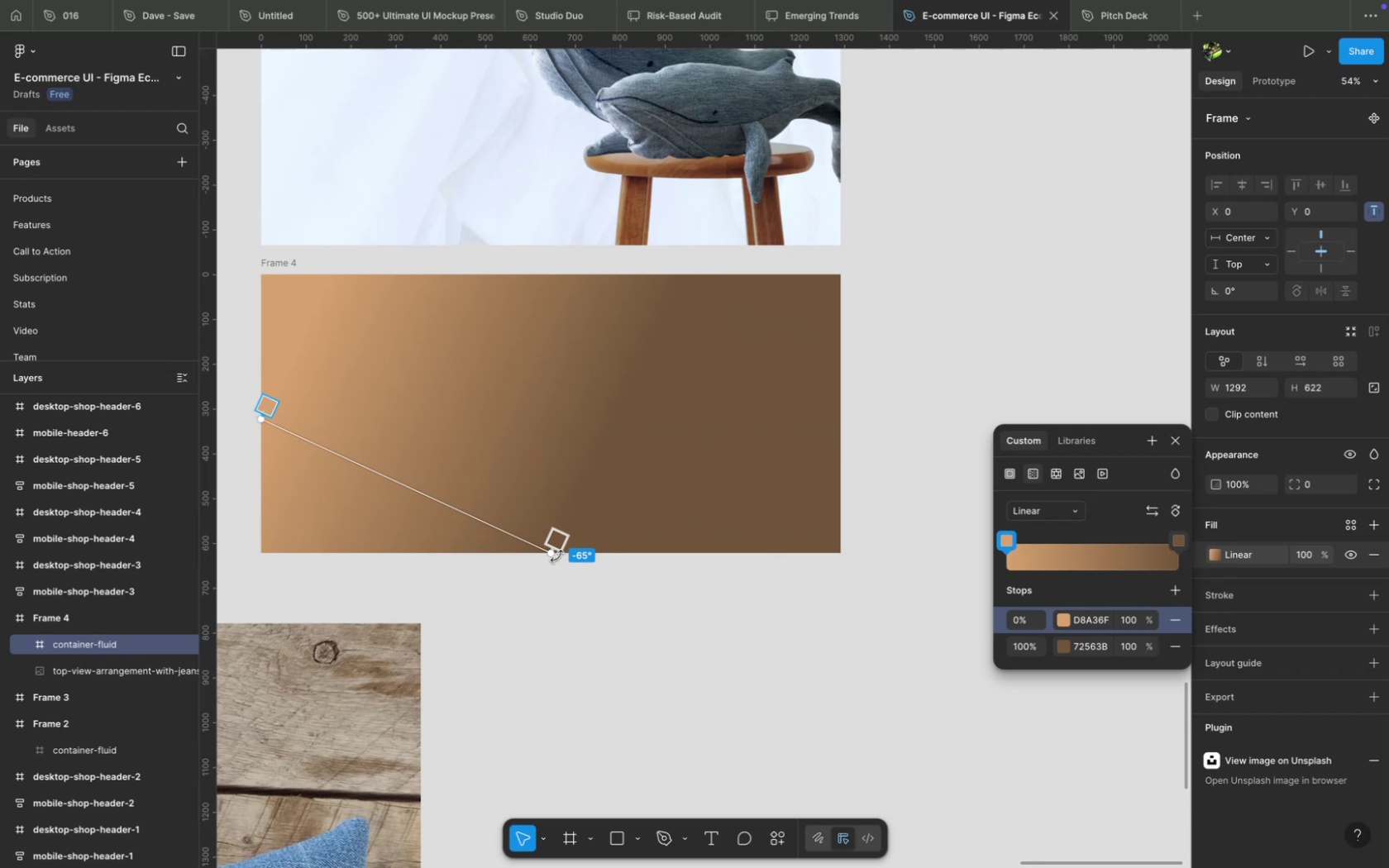 
left_click([556, 550])
 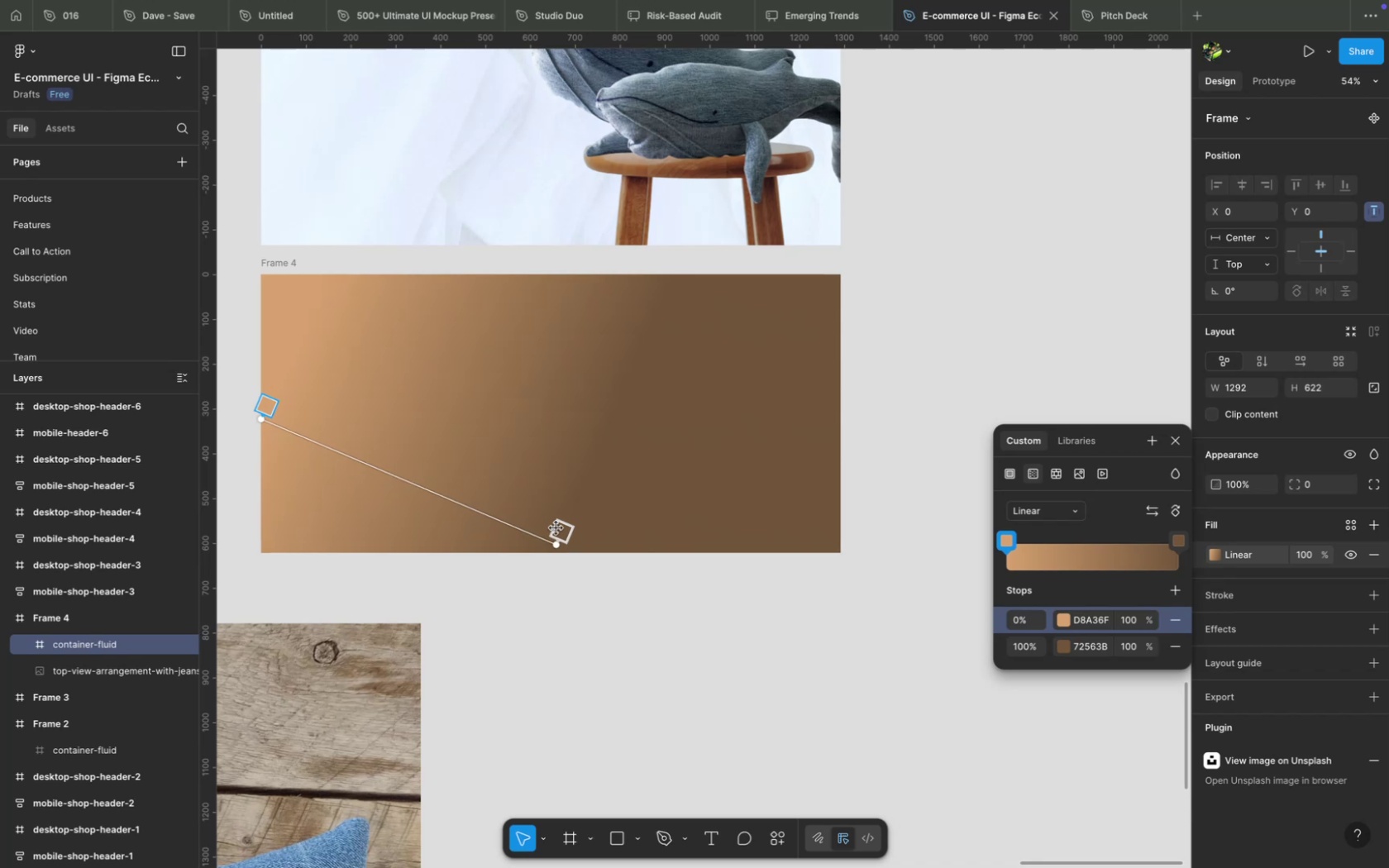 
left_click_drag(start_coordinate=[556, 550], to_coordinate=[567, 413])
 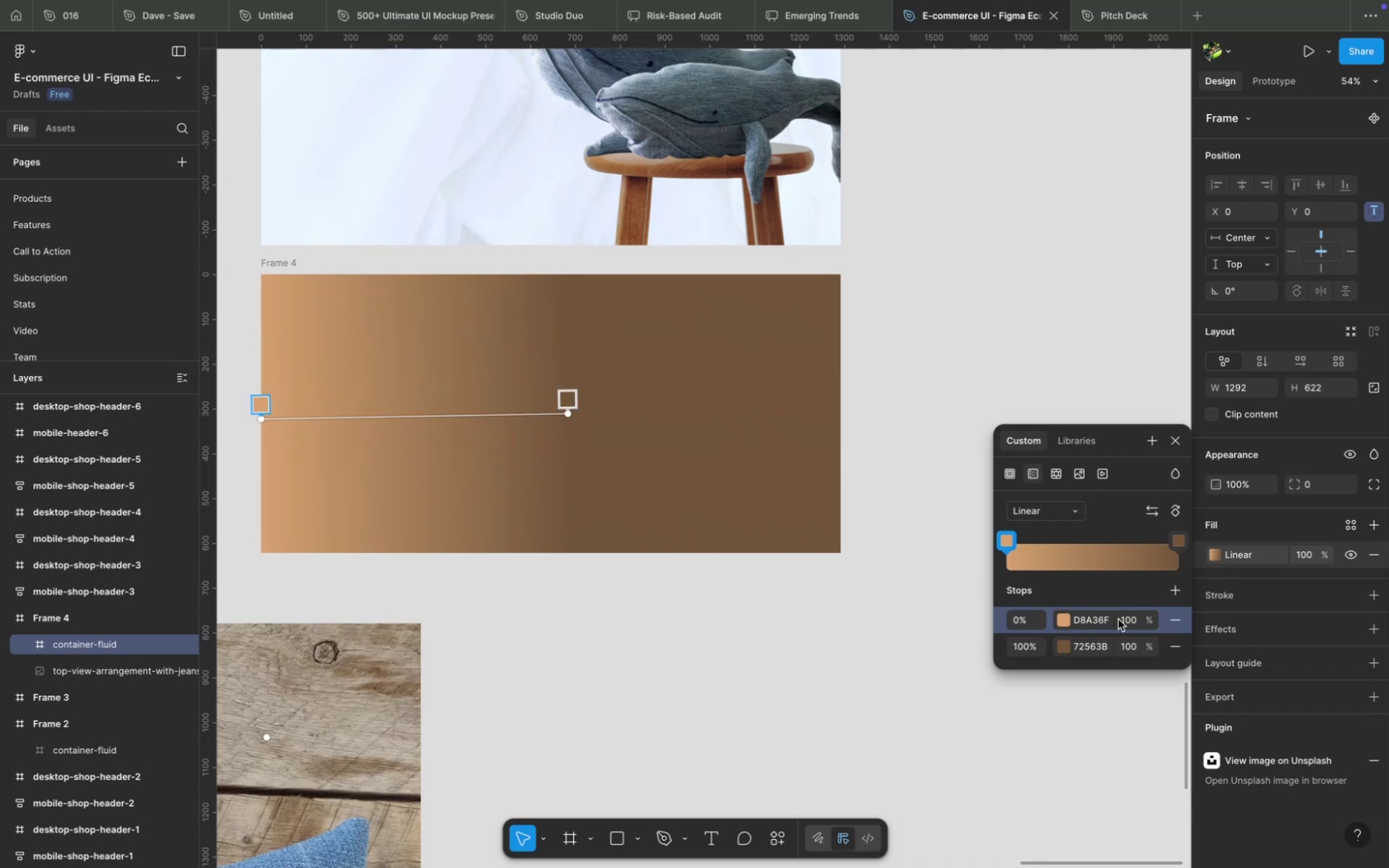 
left_click([1137, 641])
 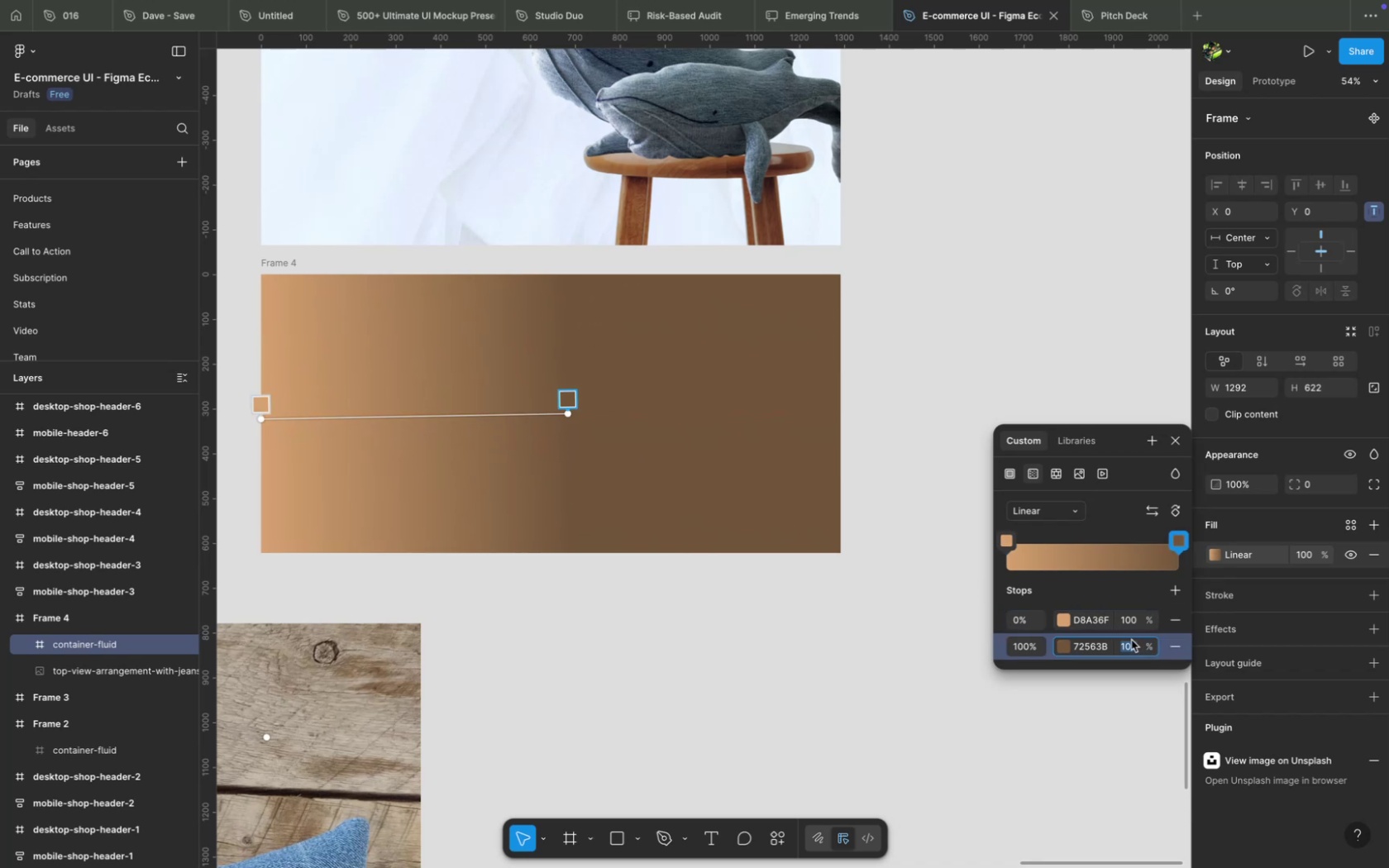 
key(0)
 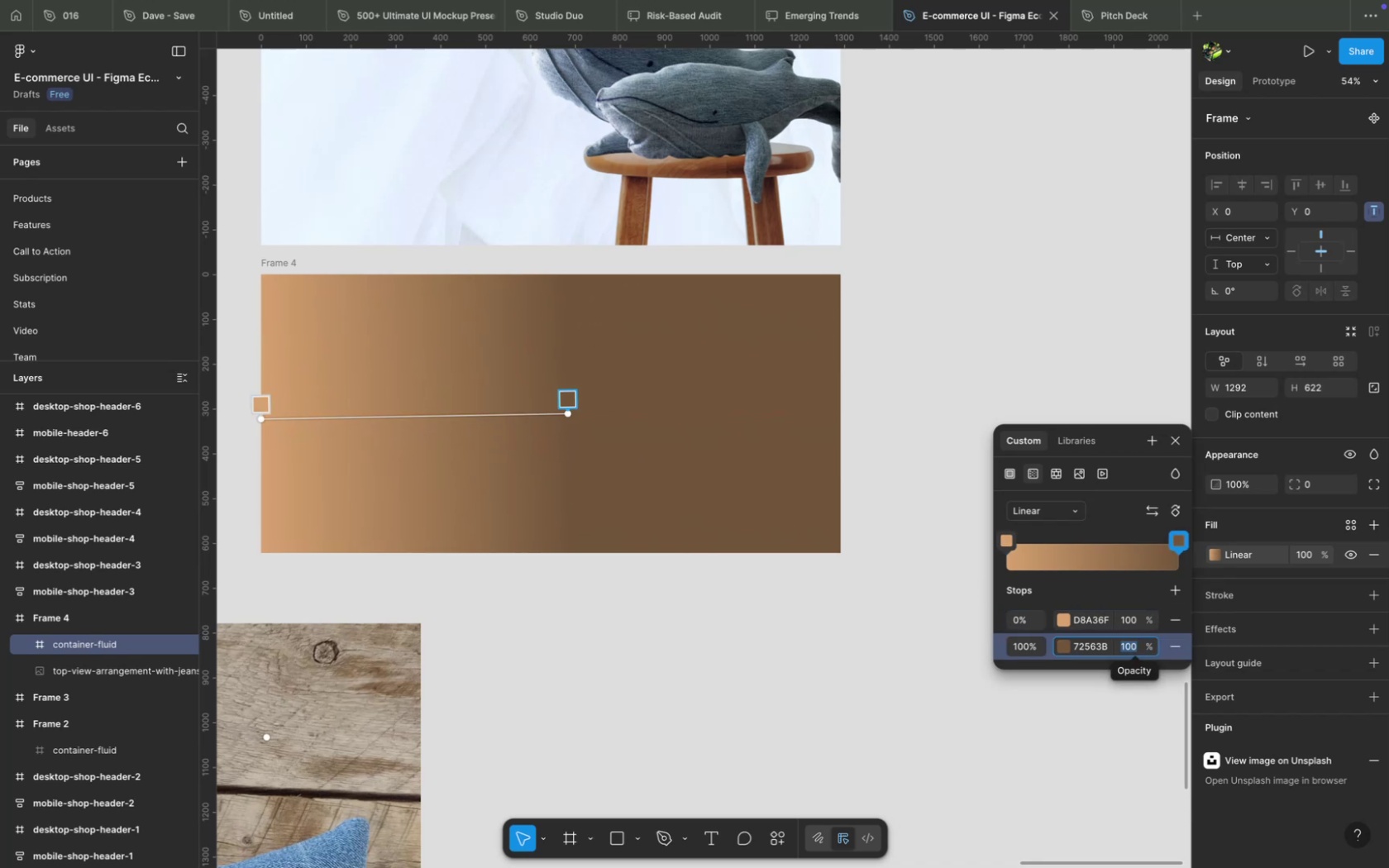 
key(Enter)
 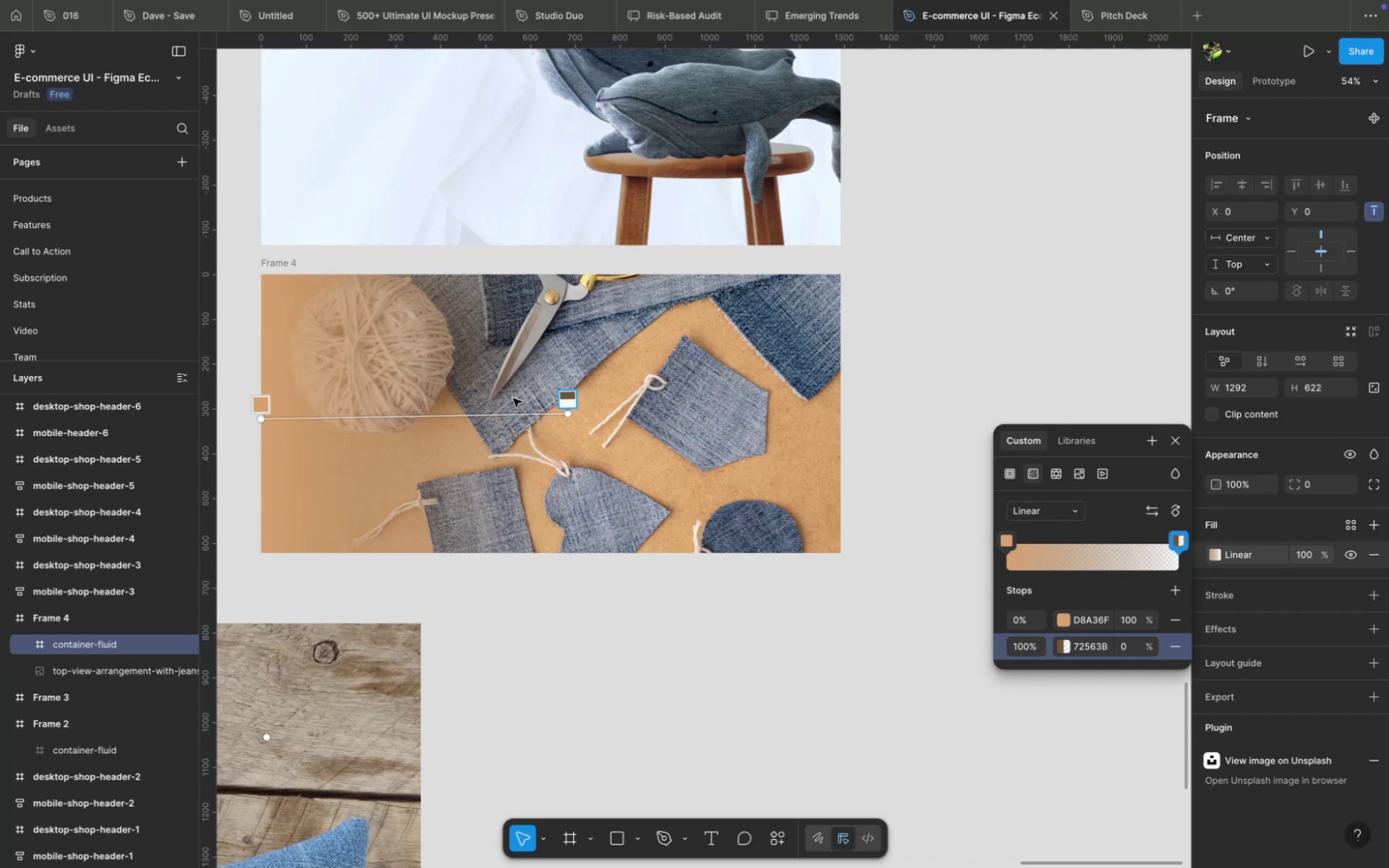 
left_click_drag(start_coordinate=[571, 406], to_coordinate=[616, 417])
 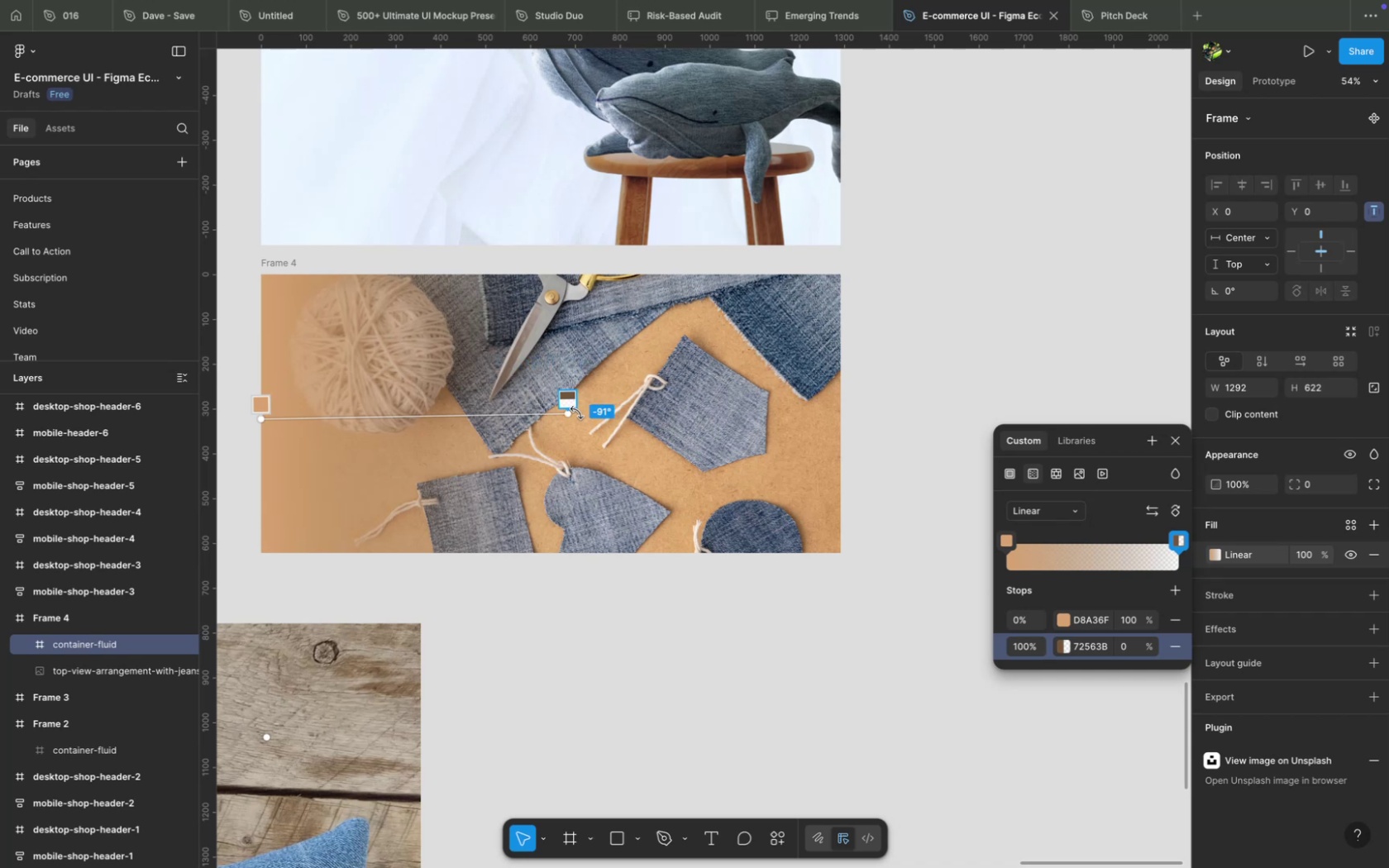 
left_click_drag(start_coordinate=[570, 413], to_coordinate=[607, 424])
 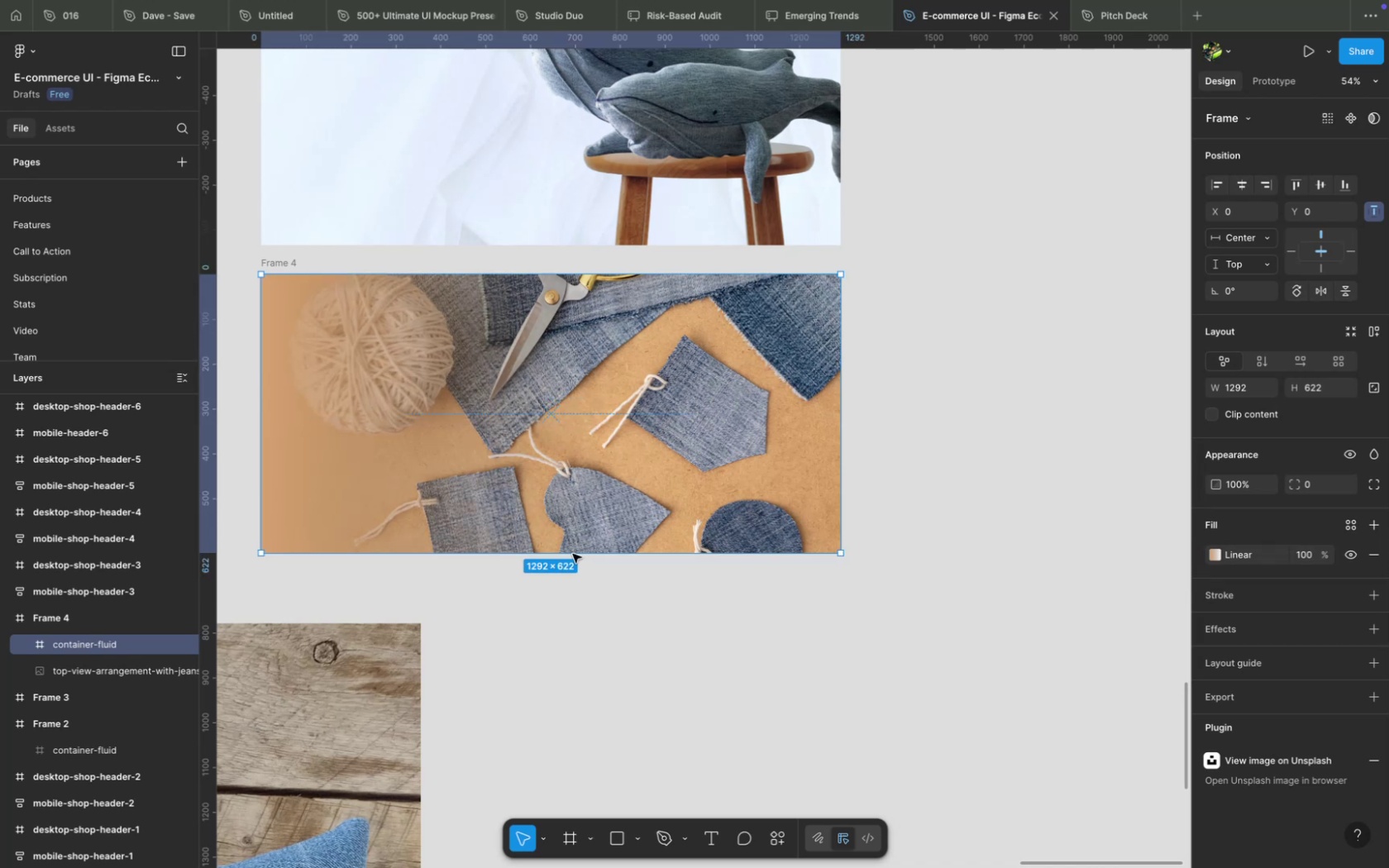 
wait(6.86)
 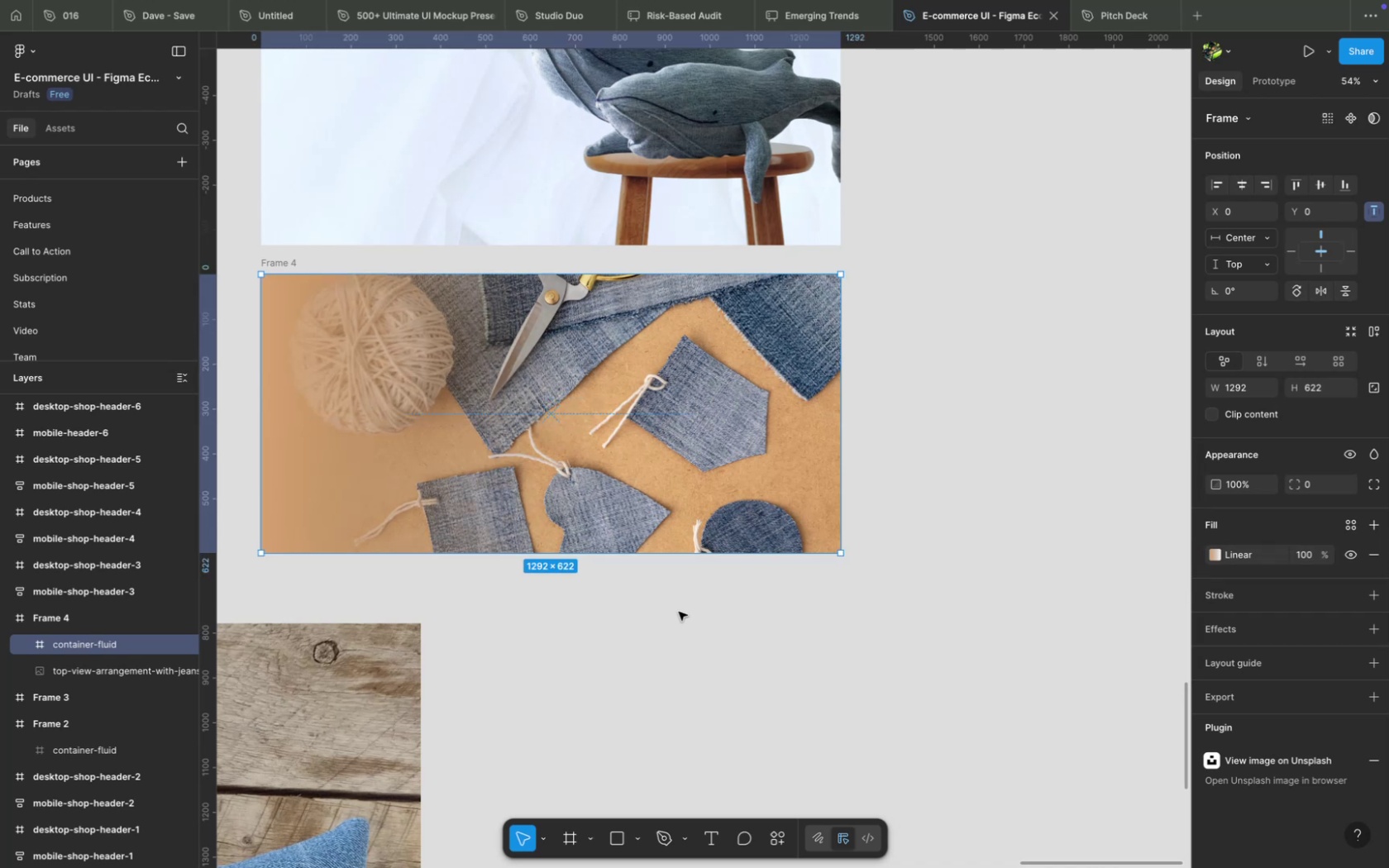 
left_click([232, 461])
 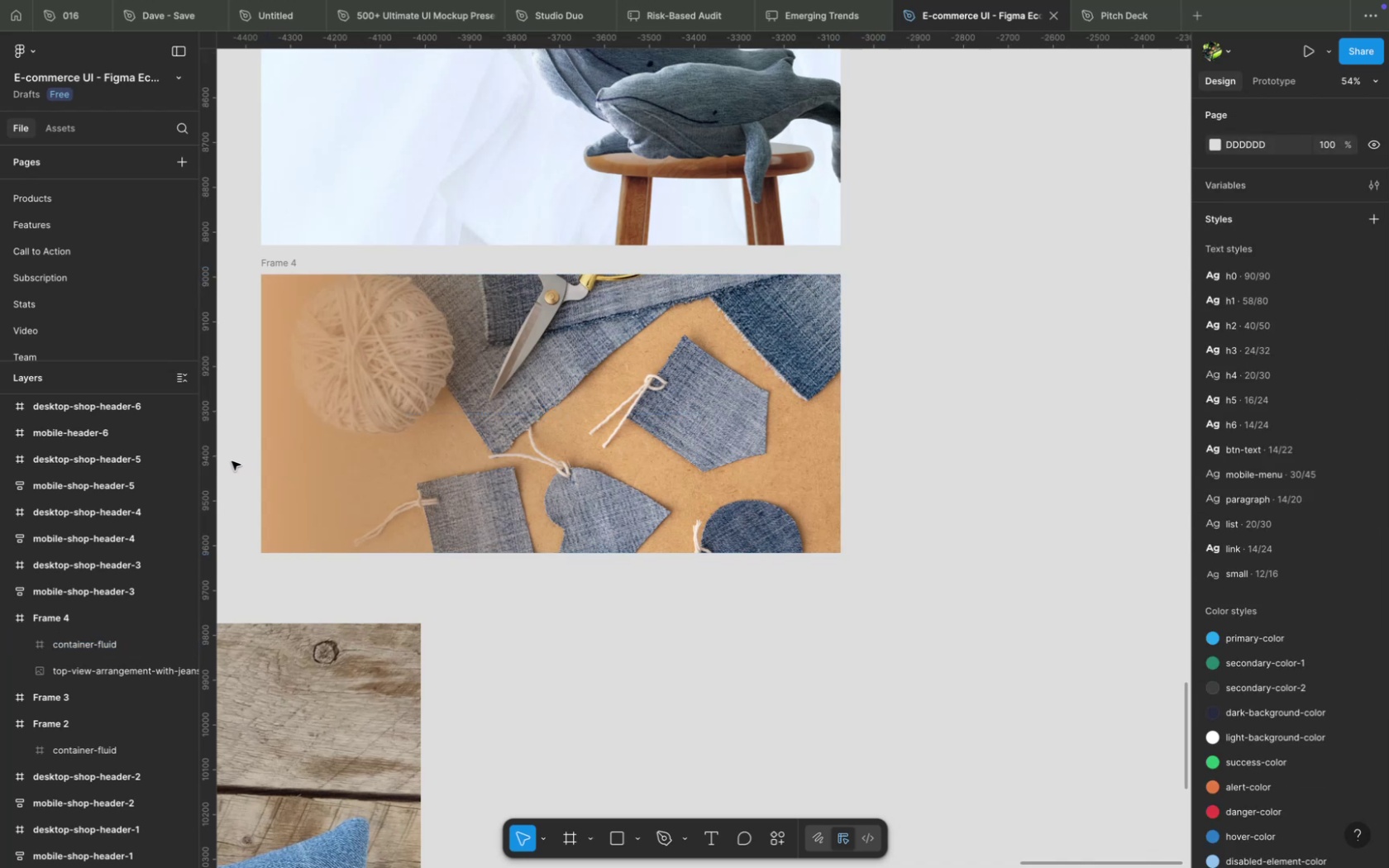 
left_click_drag(start_coordinate=[232, 461], to_coordinate=[189, 460])
 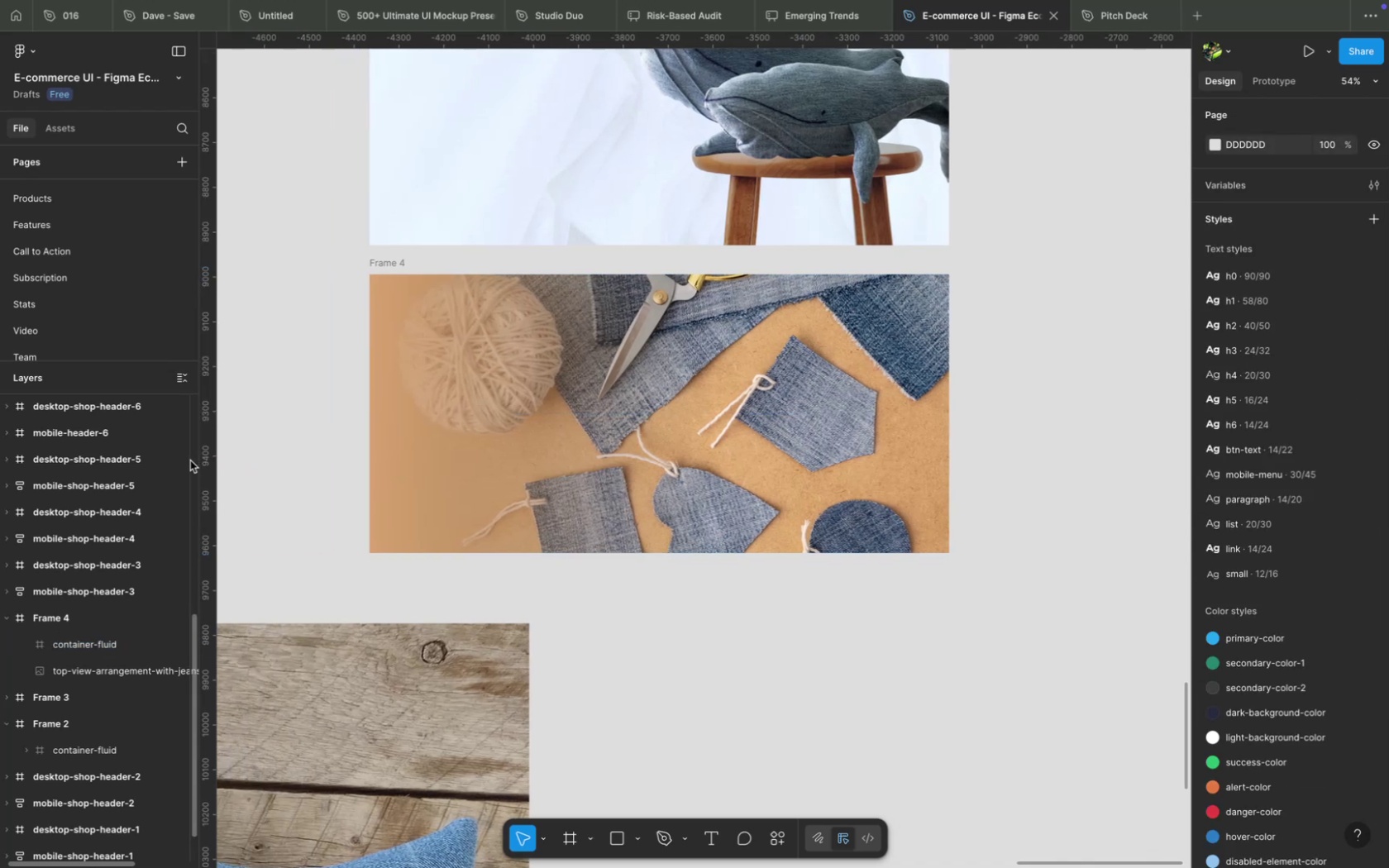 
scroll: coordinate [398, 532], scroll_direction: up, amount: 13.0
 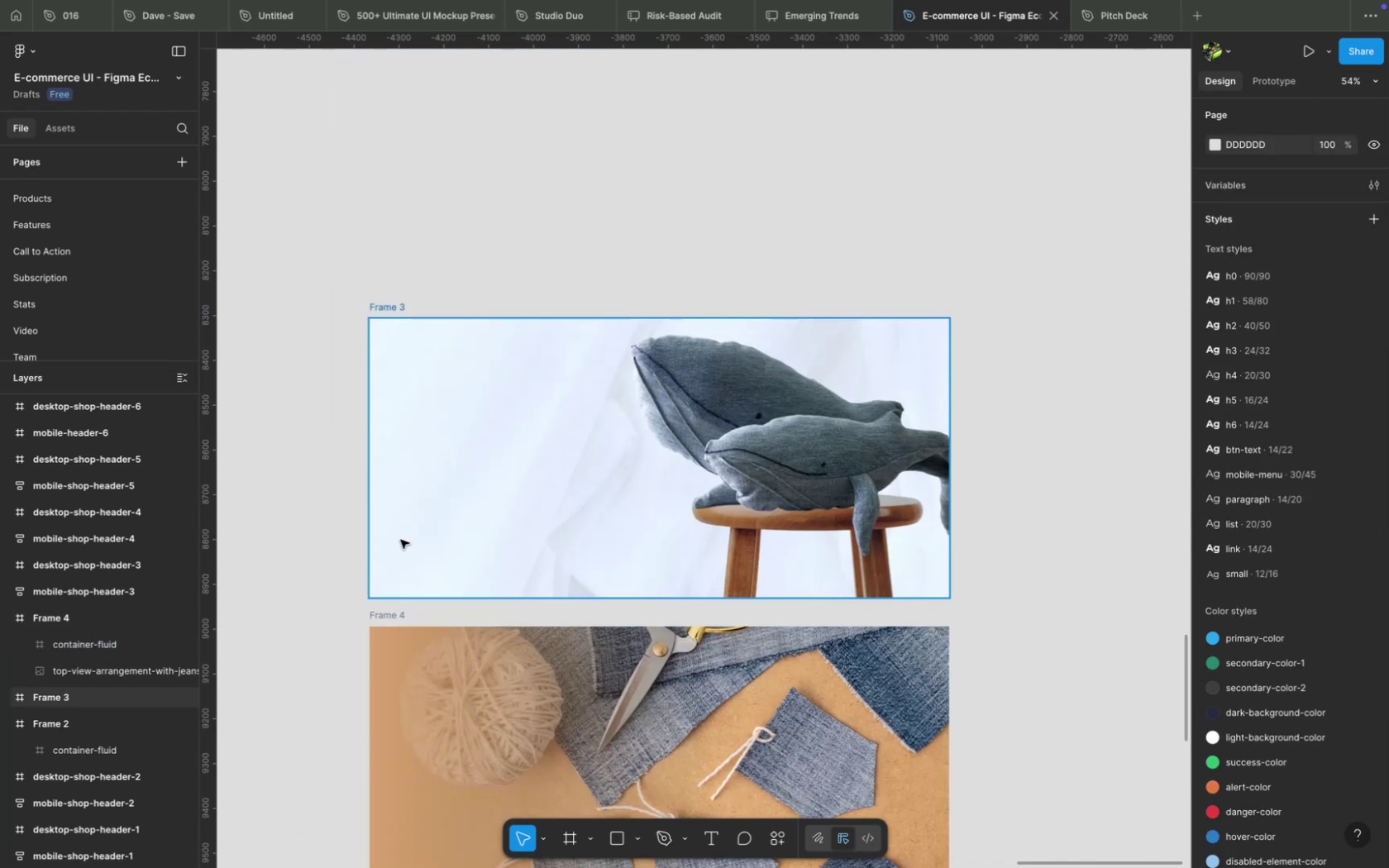 
hold_key(key=CommandLeft, duration=1.17)
scroll: coordinate [400, 540], scroll_direction: down, amount: 12.0
 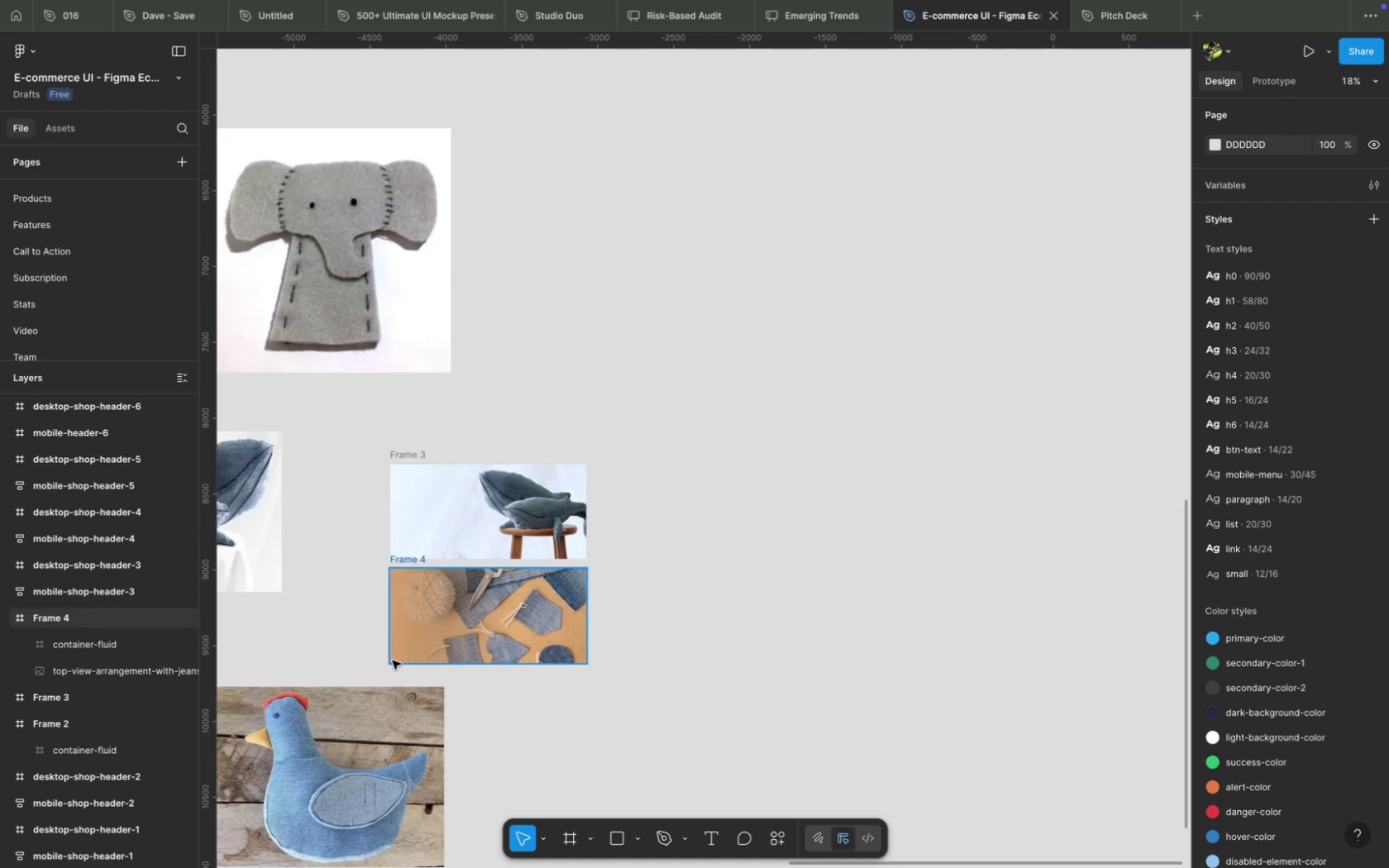 
left_click_drag(start_coordinate=[384, 739], to_coordinate=[244, 696])
 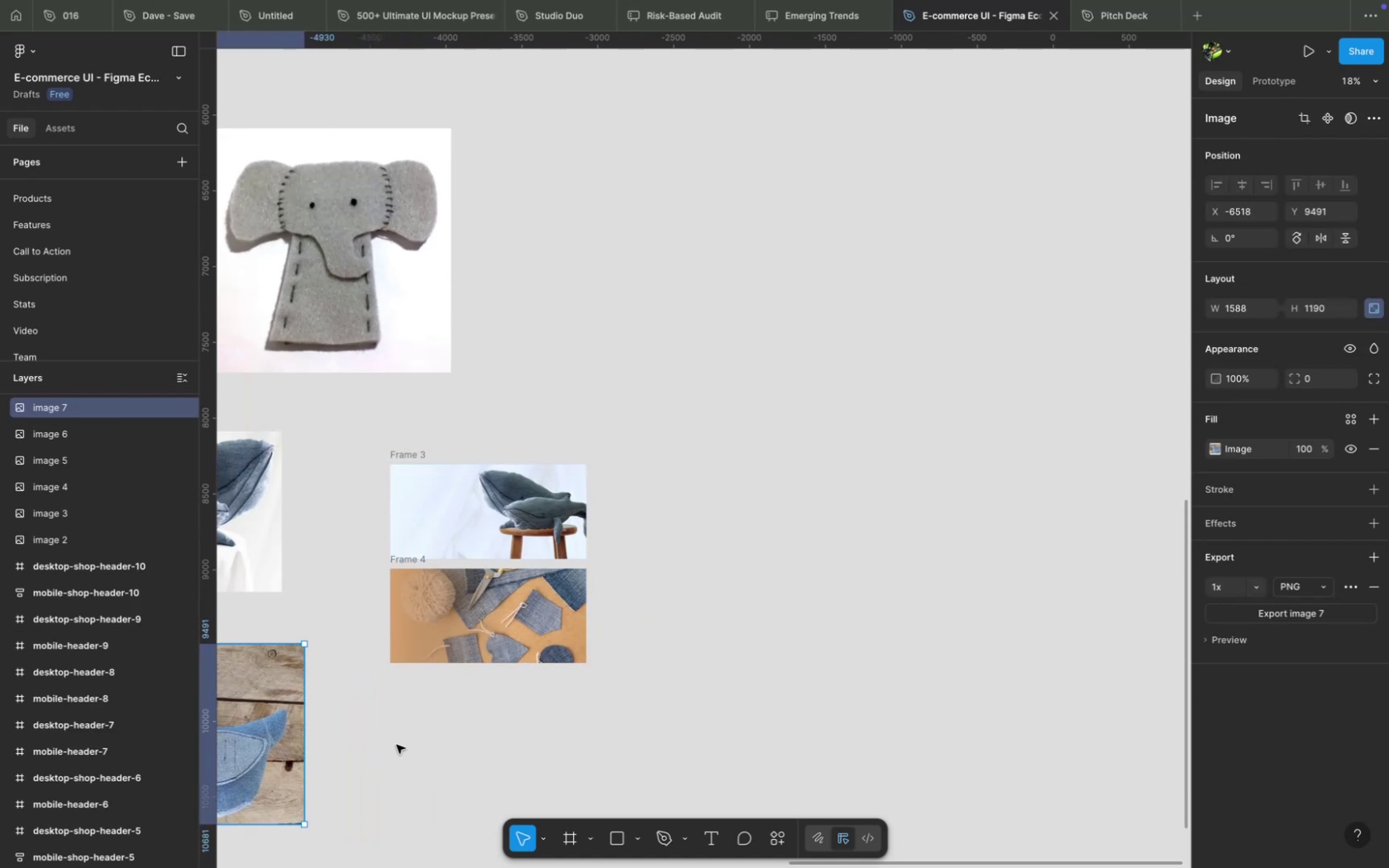 
left_click([442, 765])
 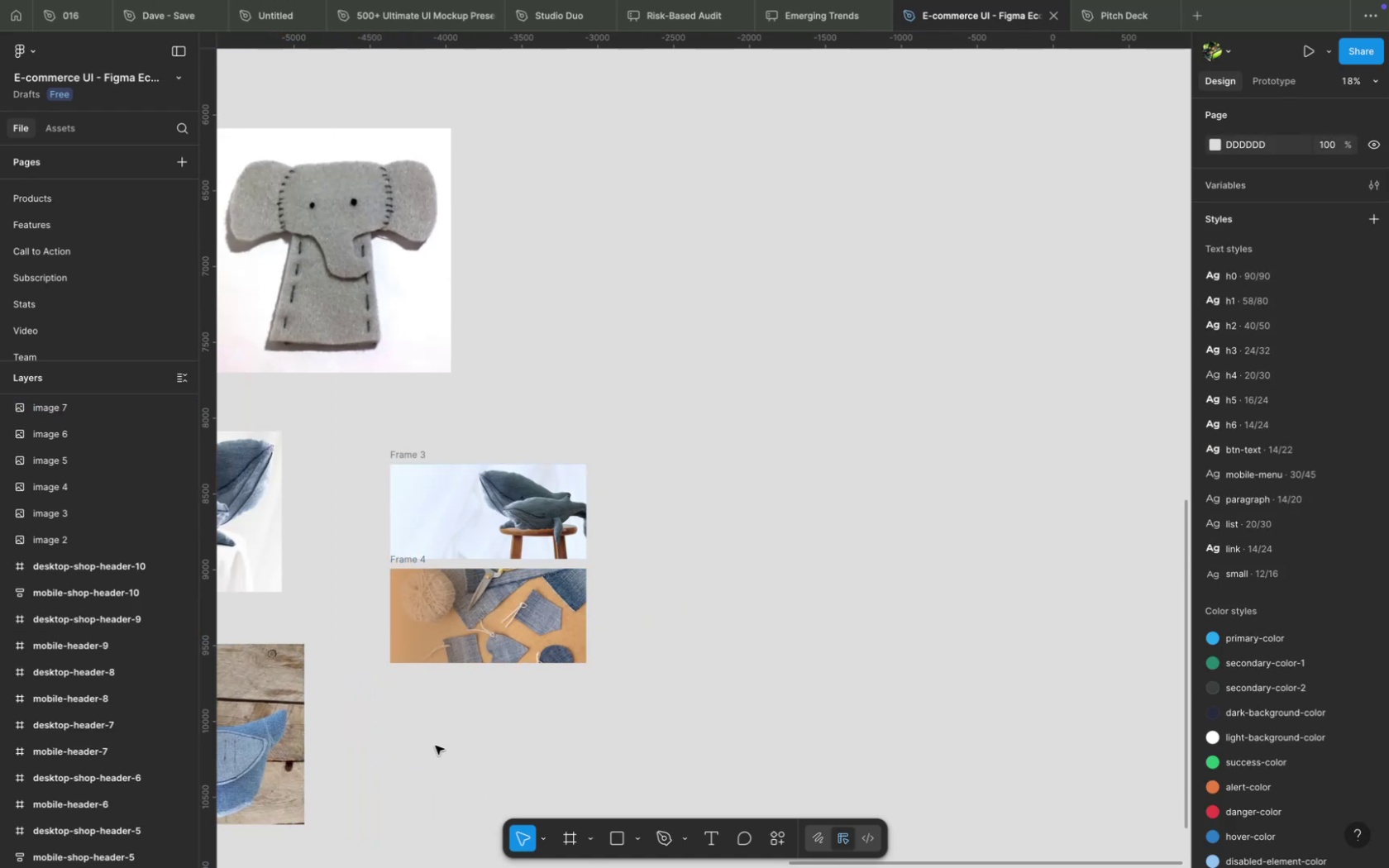 
key(Control+ArrowUp)
 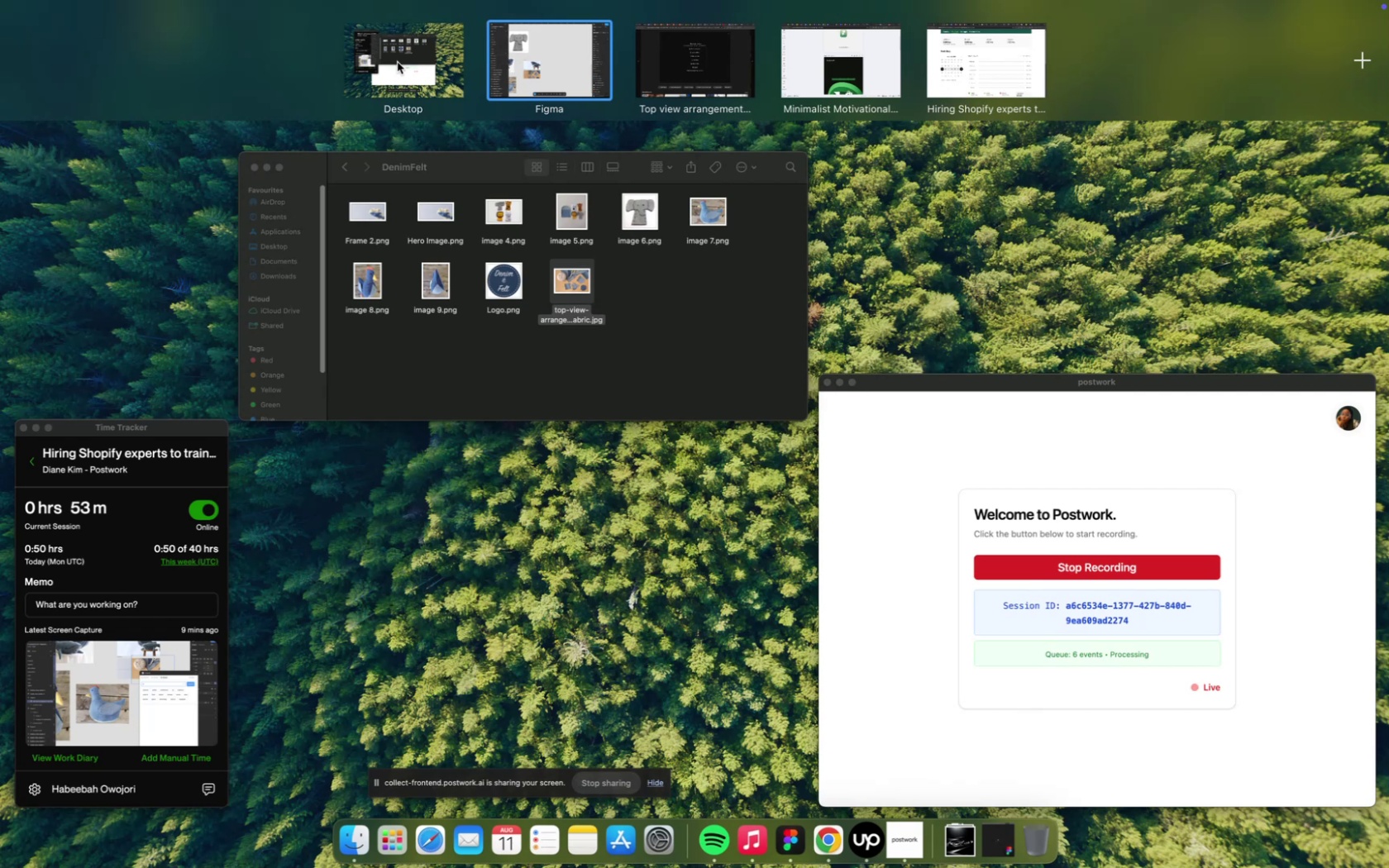 
left_click([700, 69])
 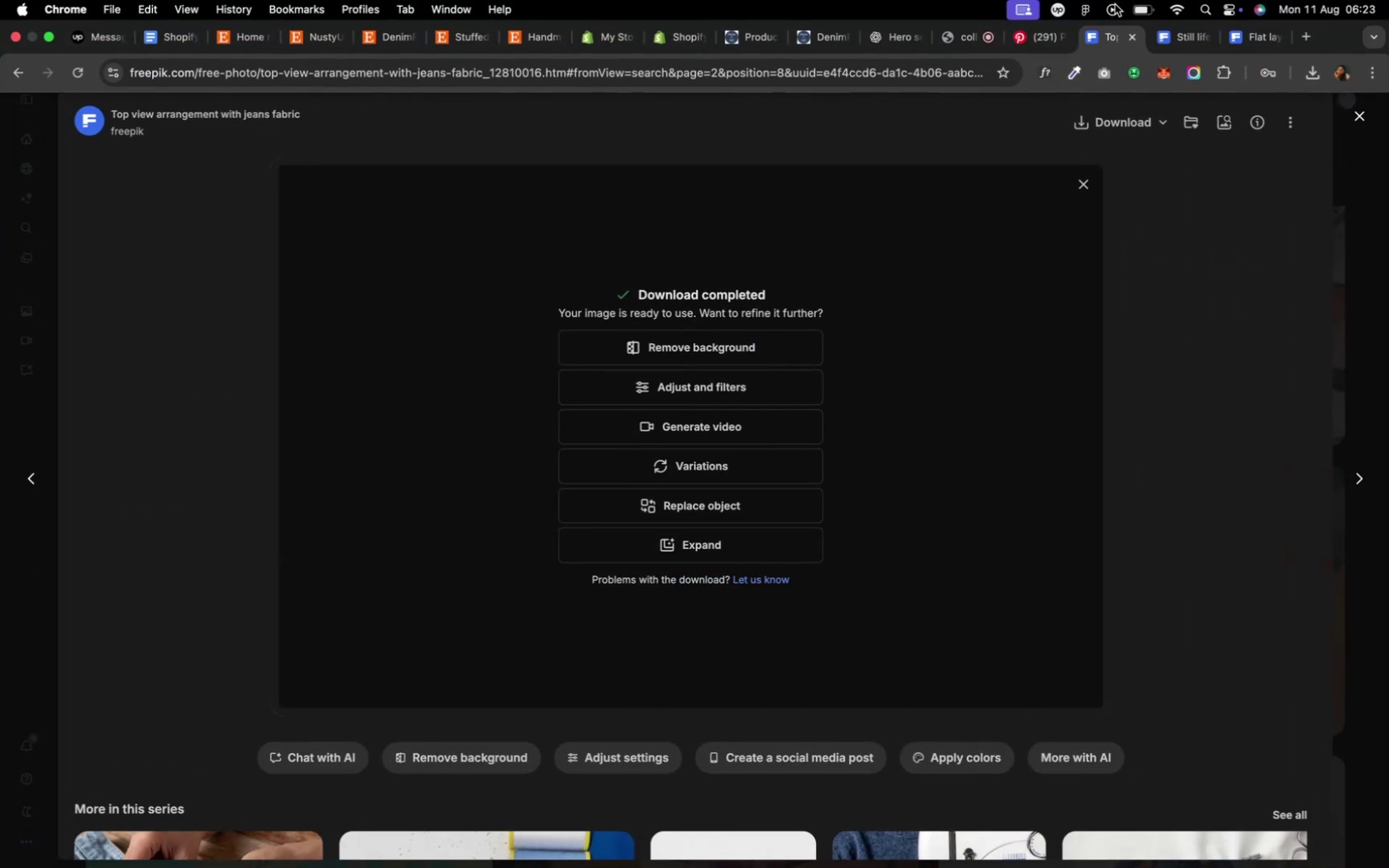 
mouse_move([983, 37])
 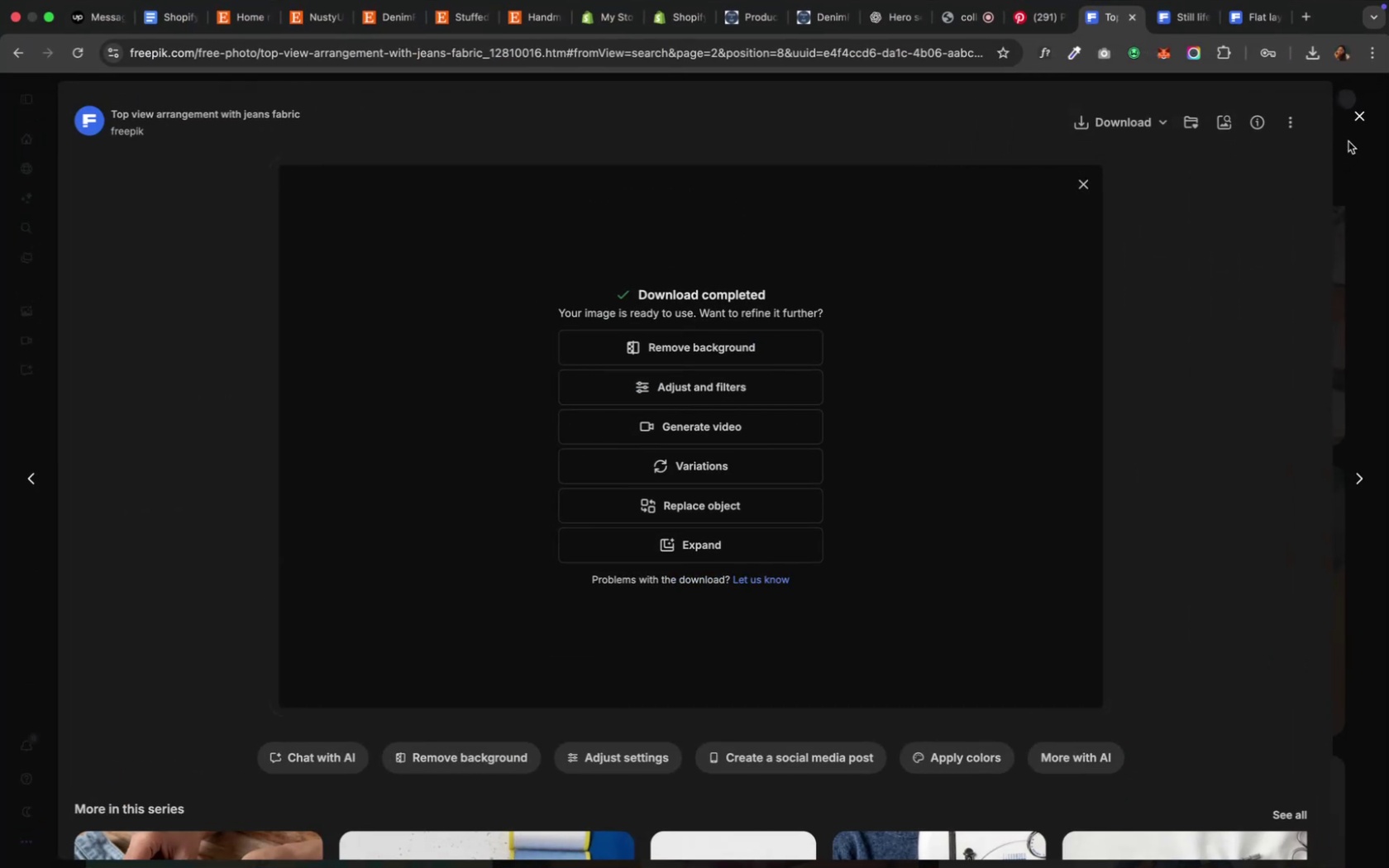 
left_click([1356, 131])
 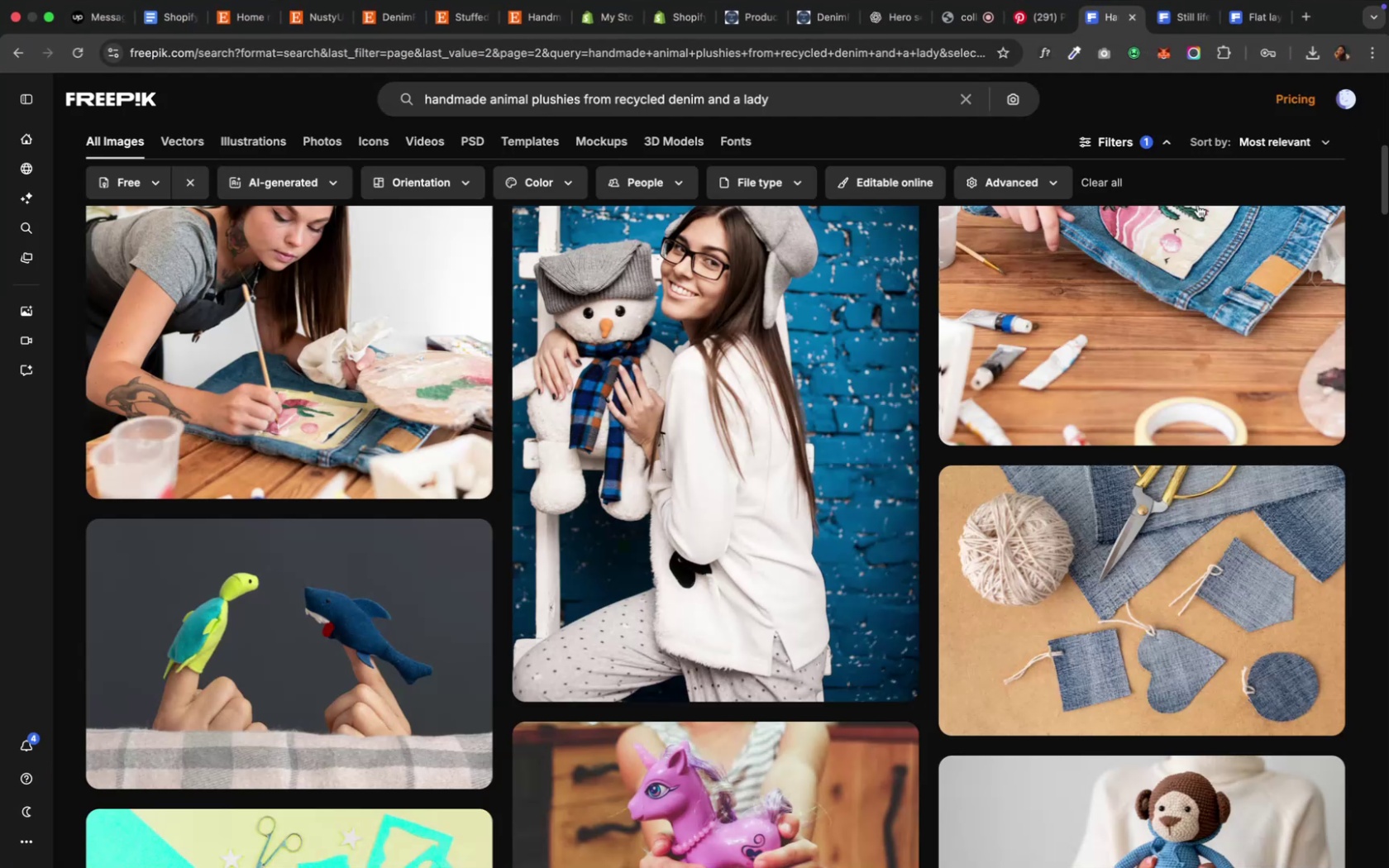 
scroll: coordinate [680, 565], scroll_direction: down, amount: 69.0
 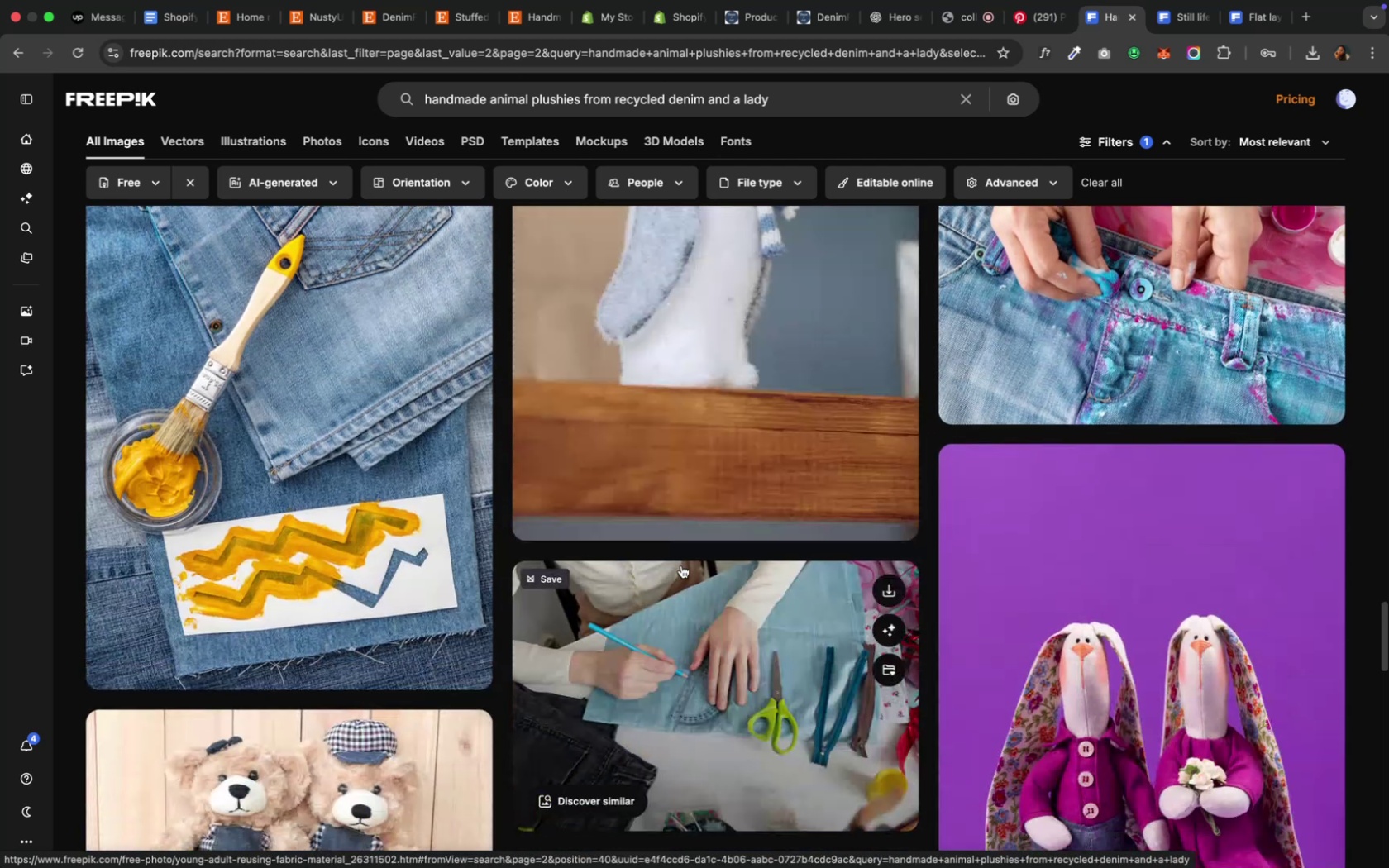 
scroll: coordinate [680, 565], scroll_direction: down, amount: 33.0
 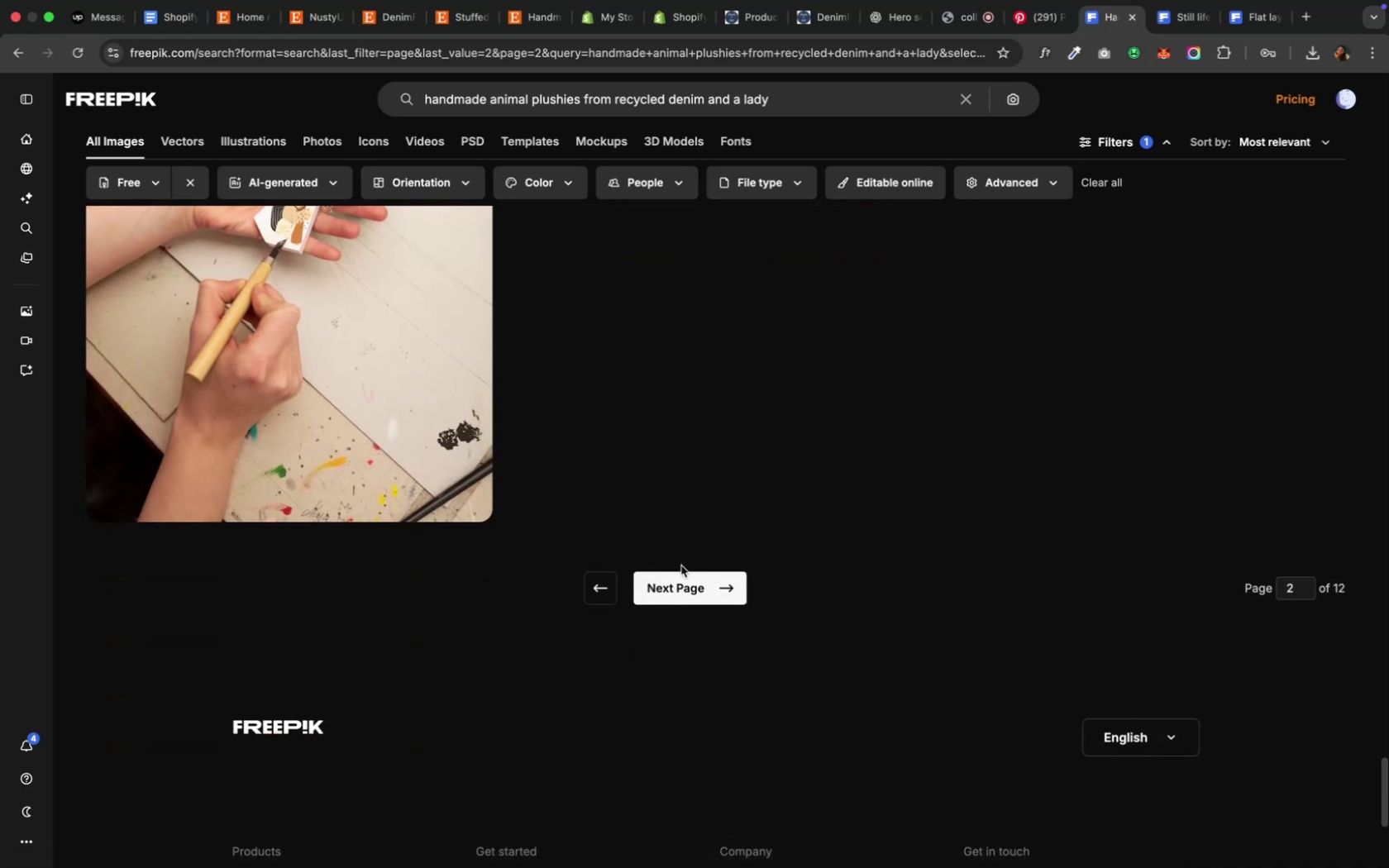 
left_click([682, 586])
 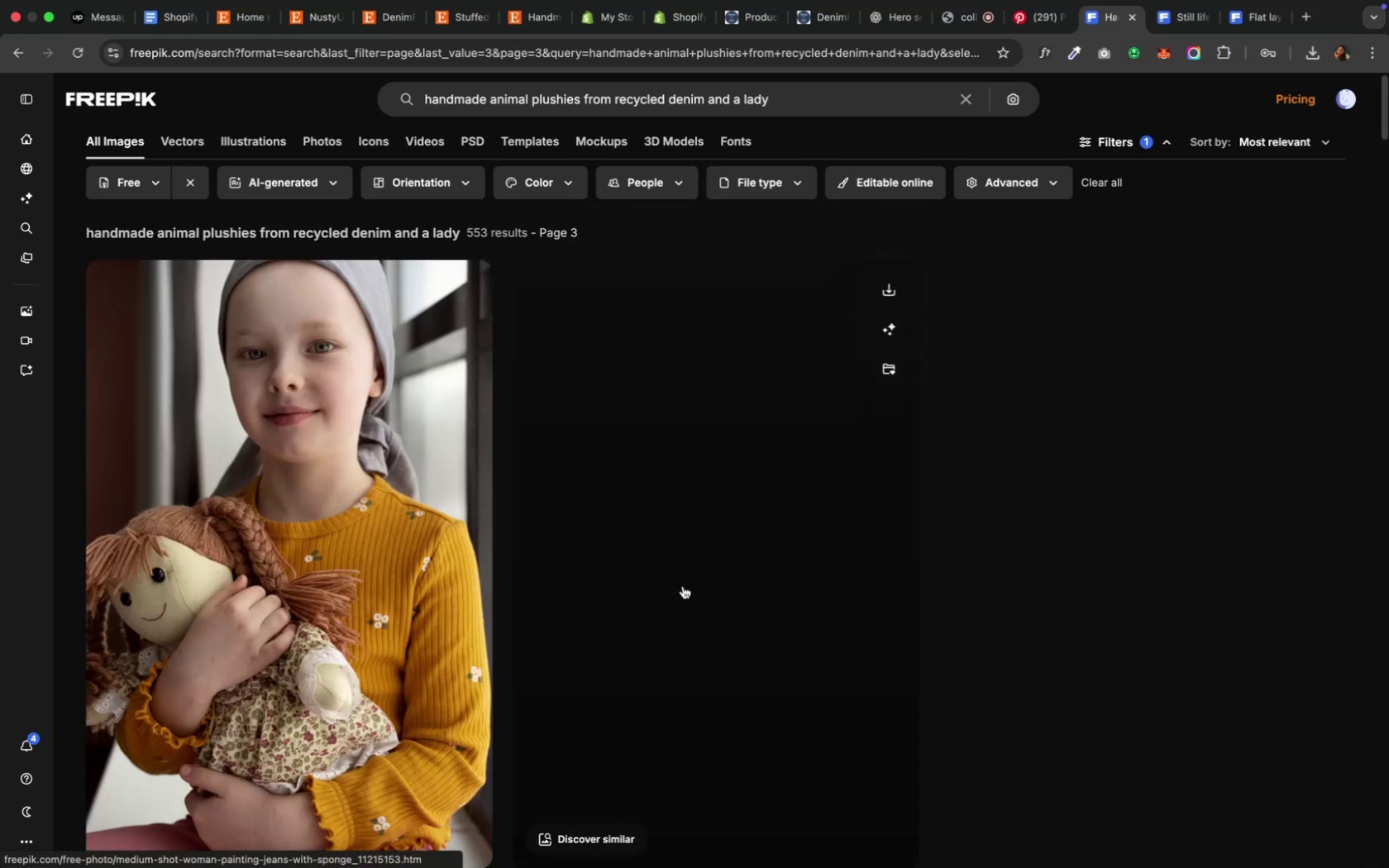 
wait(5.03)
 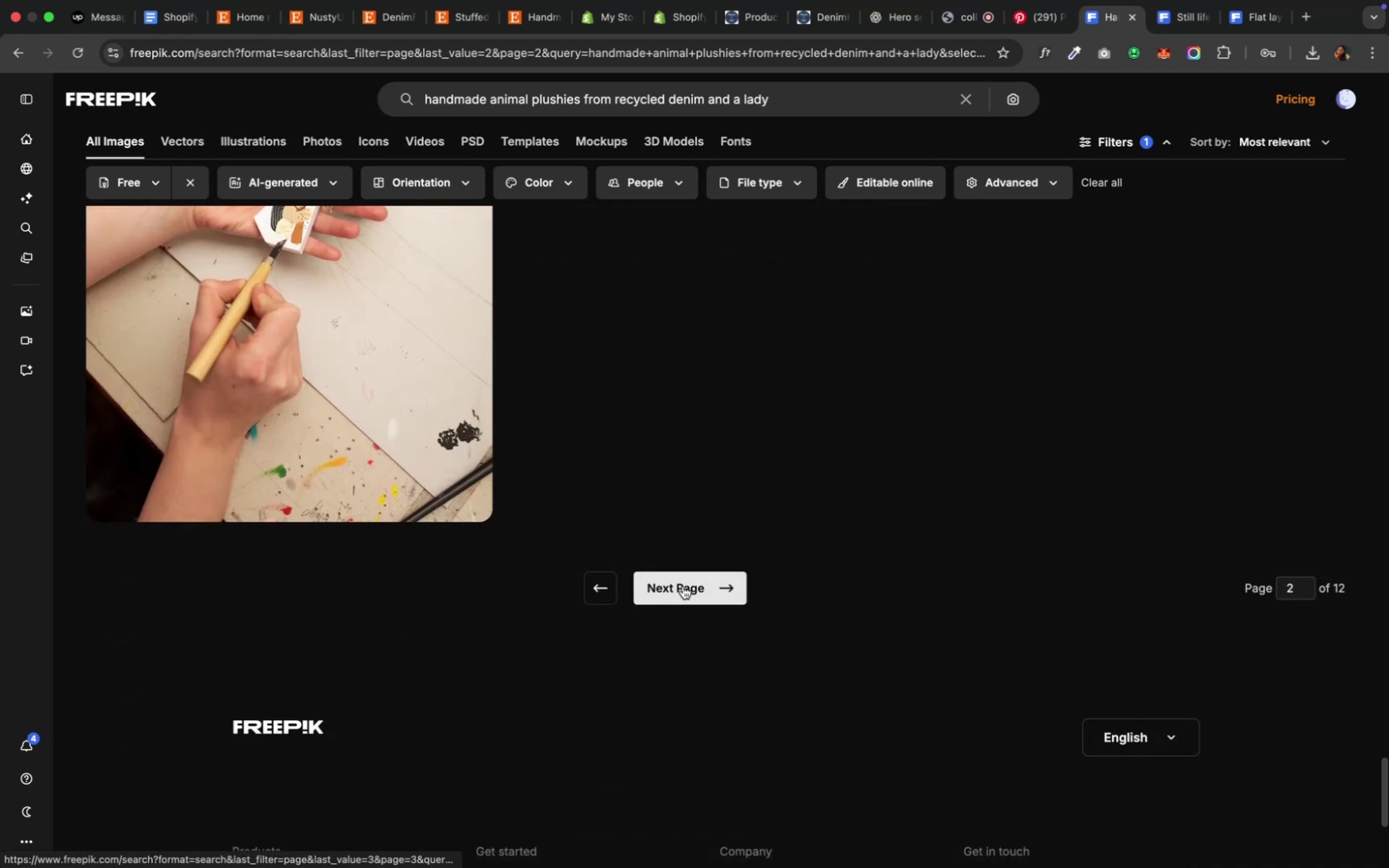 
scroll: coordinate [682, 586], scroll_direction: down, amount: 13.0
 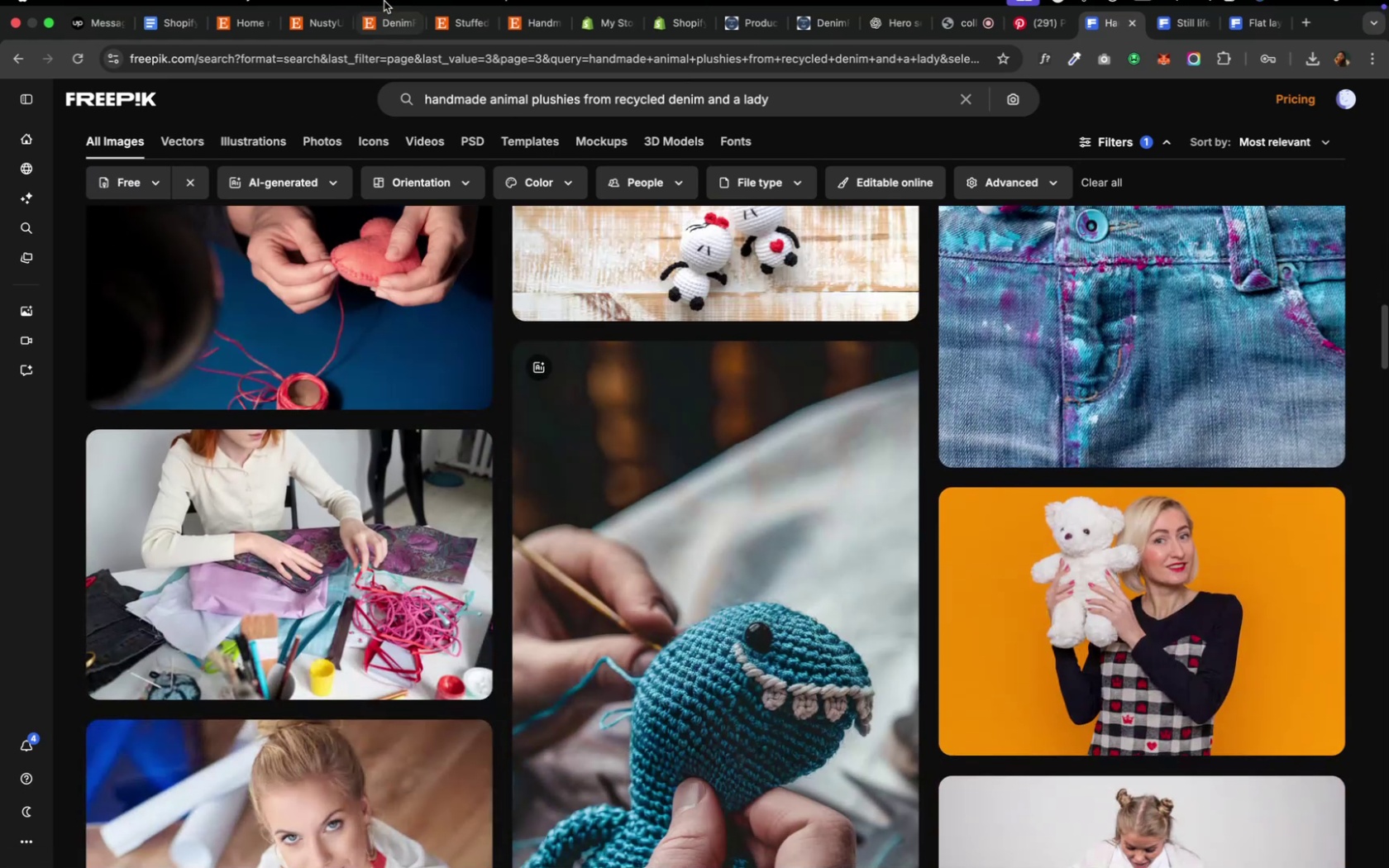 
left_click([386, 34])
 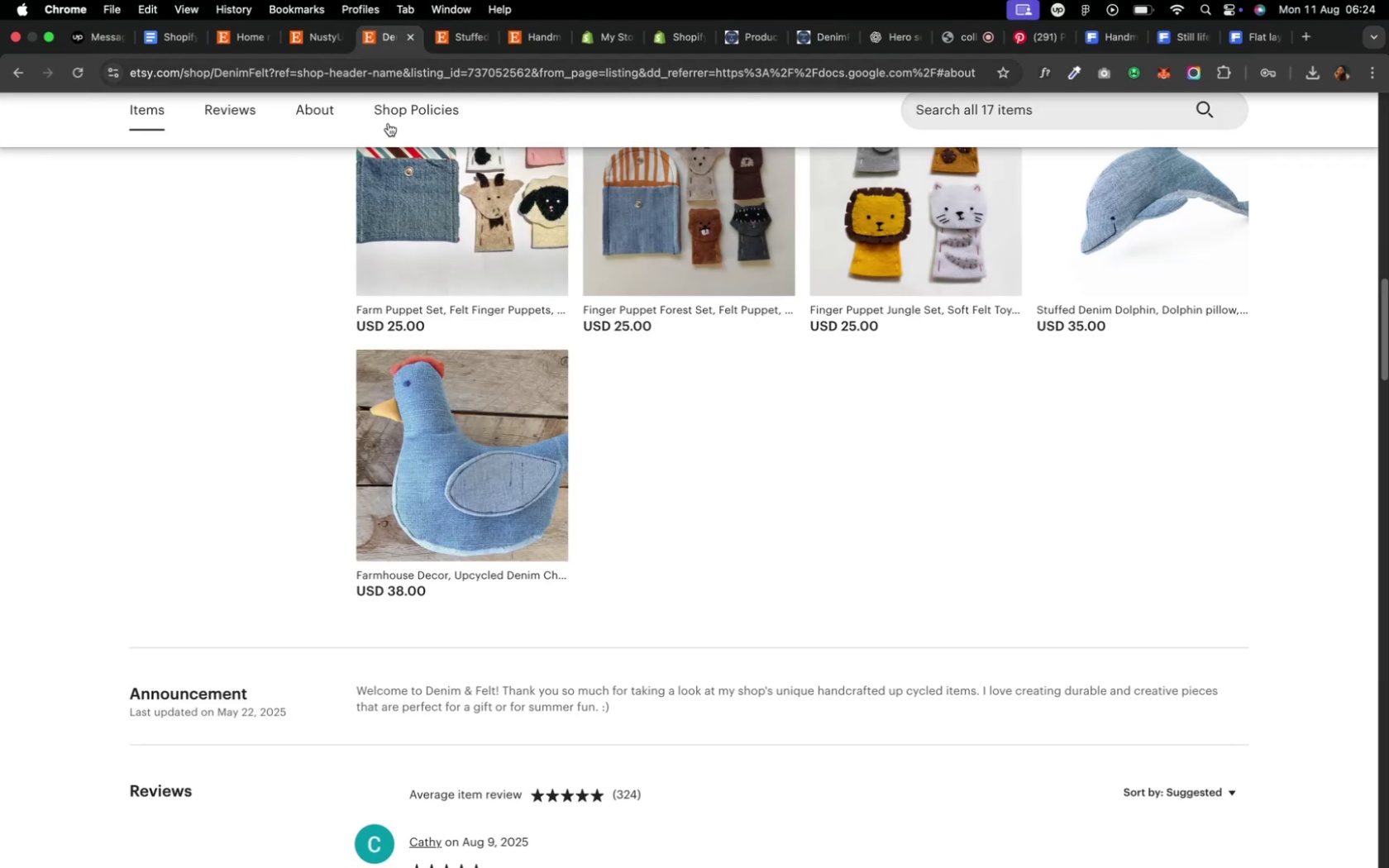 
scroll: coordinate [566, 447], scroll_direction: up, amount: 26.0
 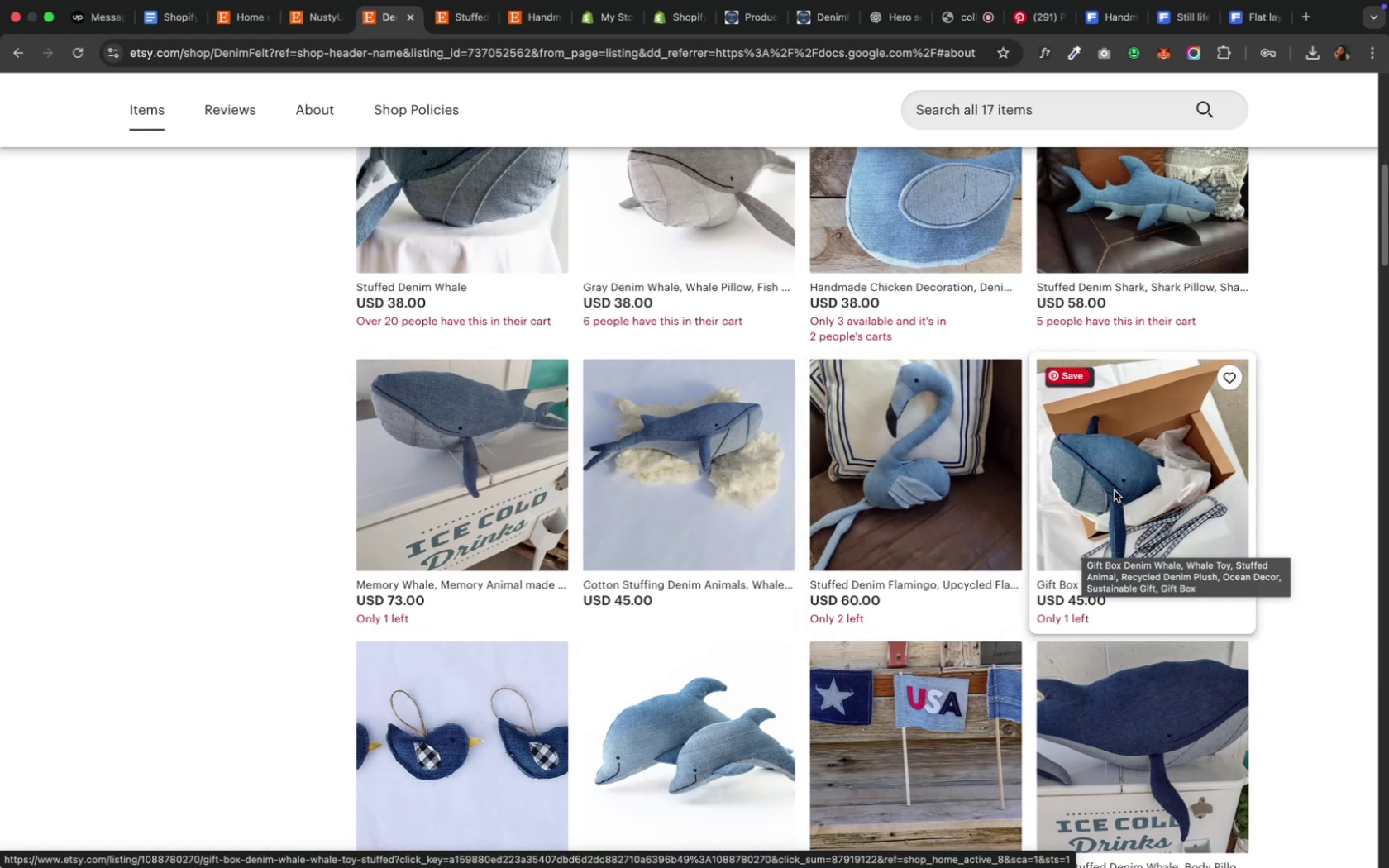 
wait(7.45)
 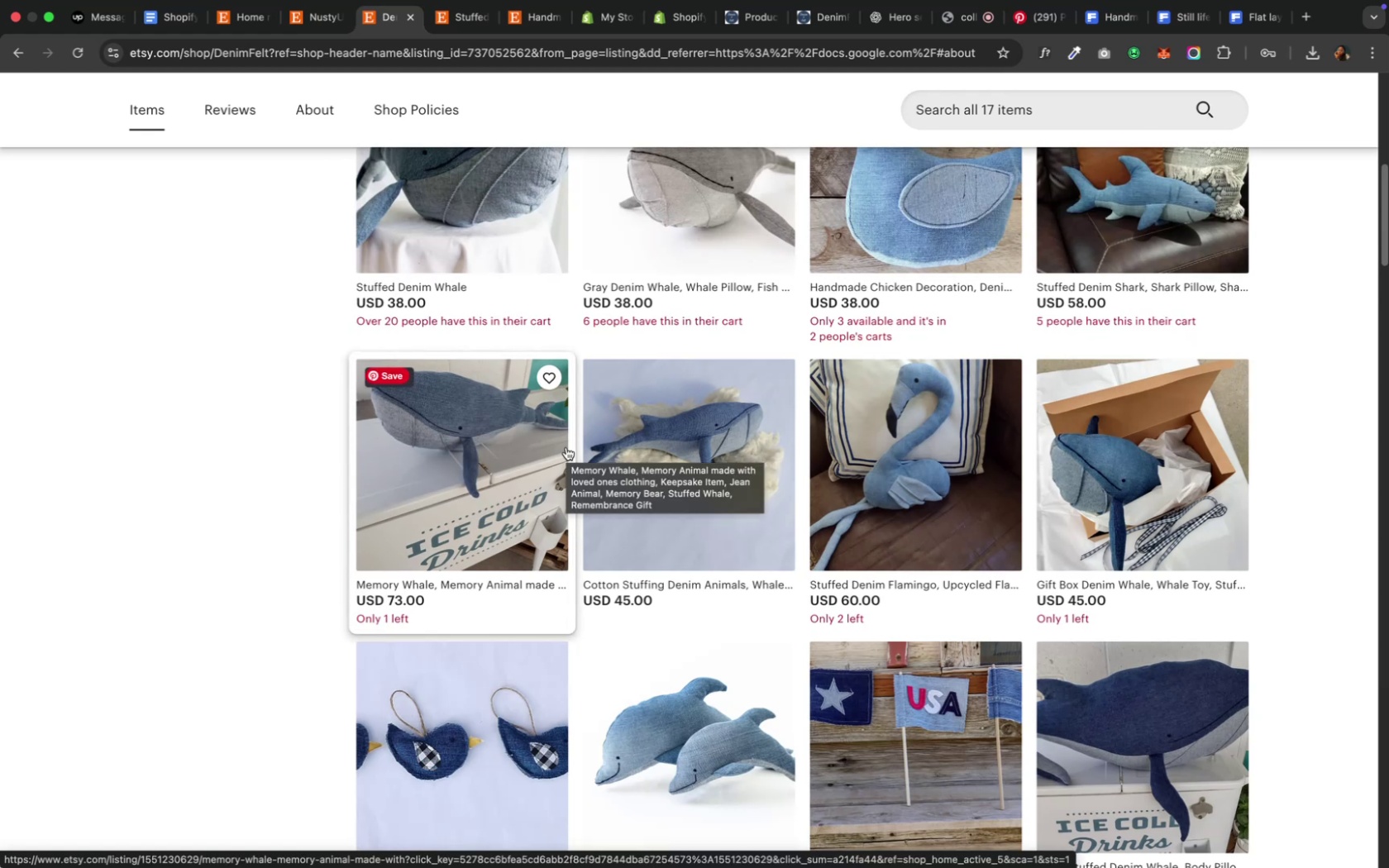 
scroll: coordinate [740, 584], scroll_direction: up, amount: 8.0
 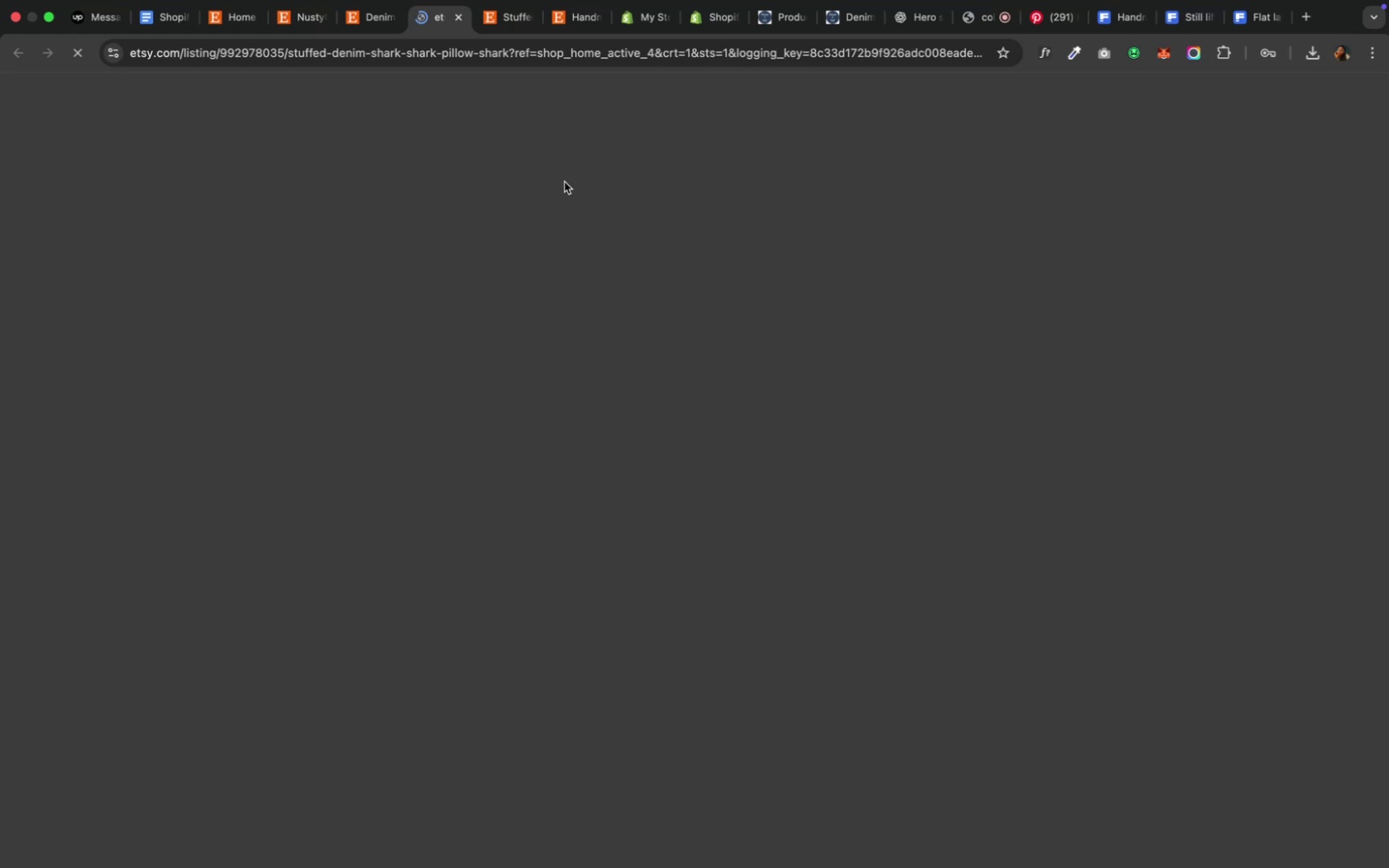 
left_click([493, 28])
 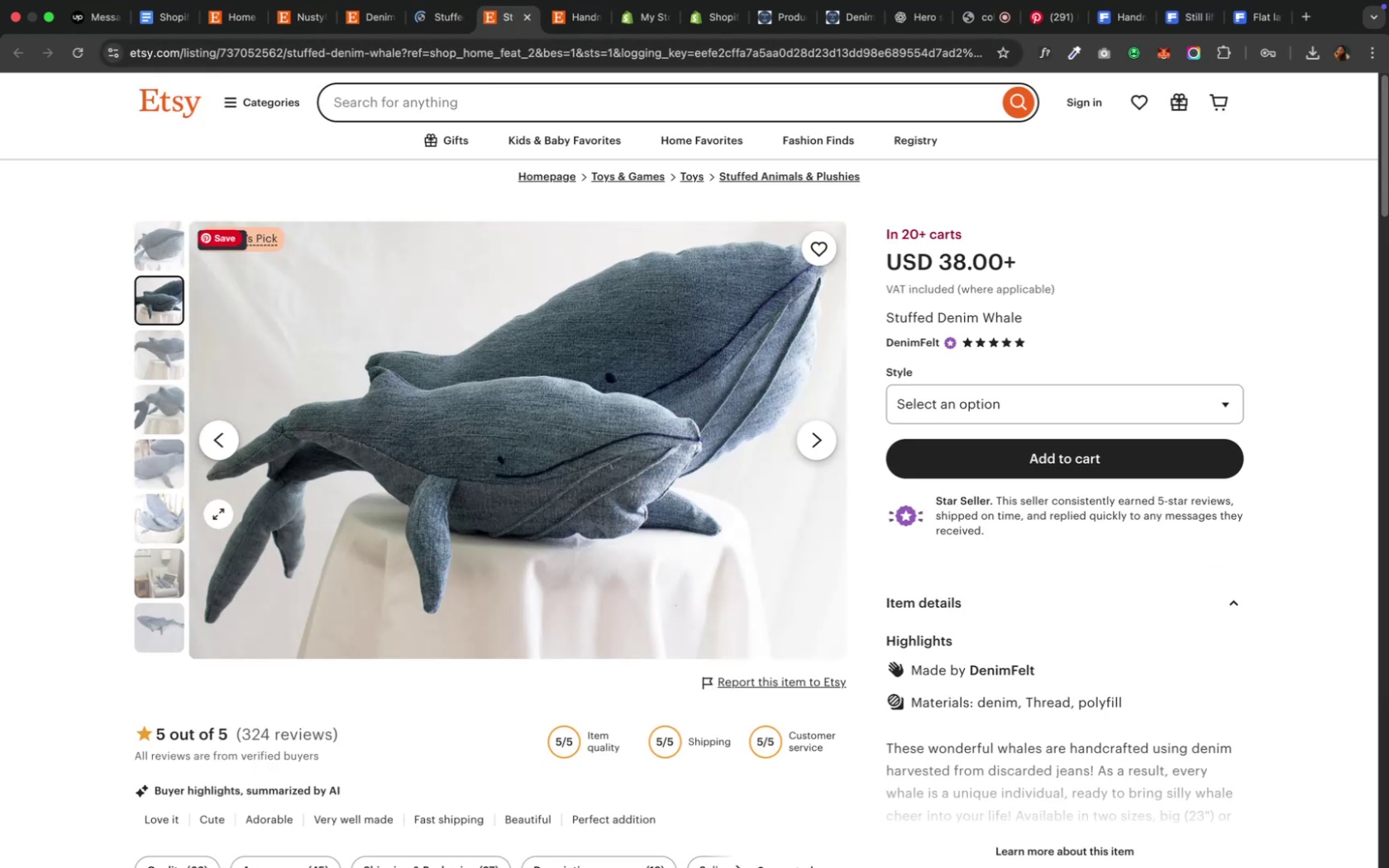 
left_click([163, 577])
 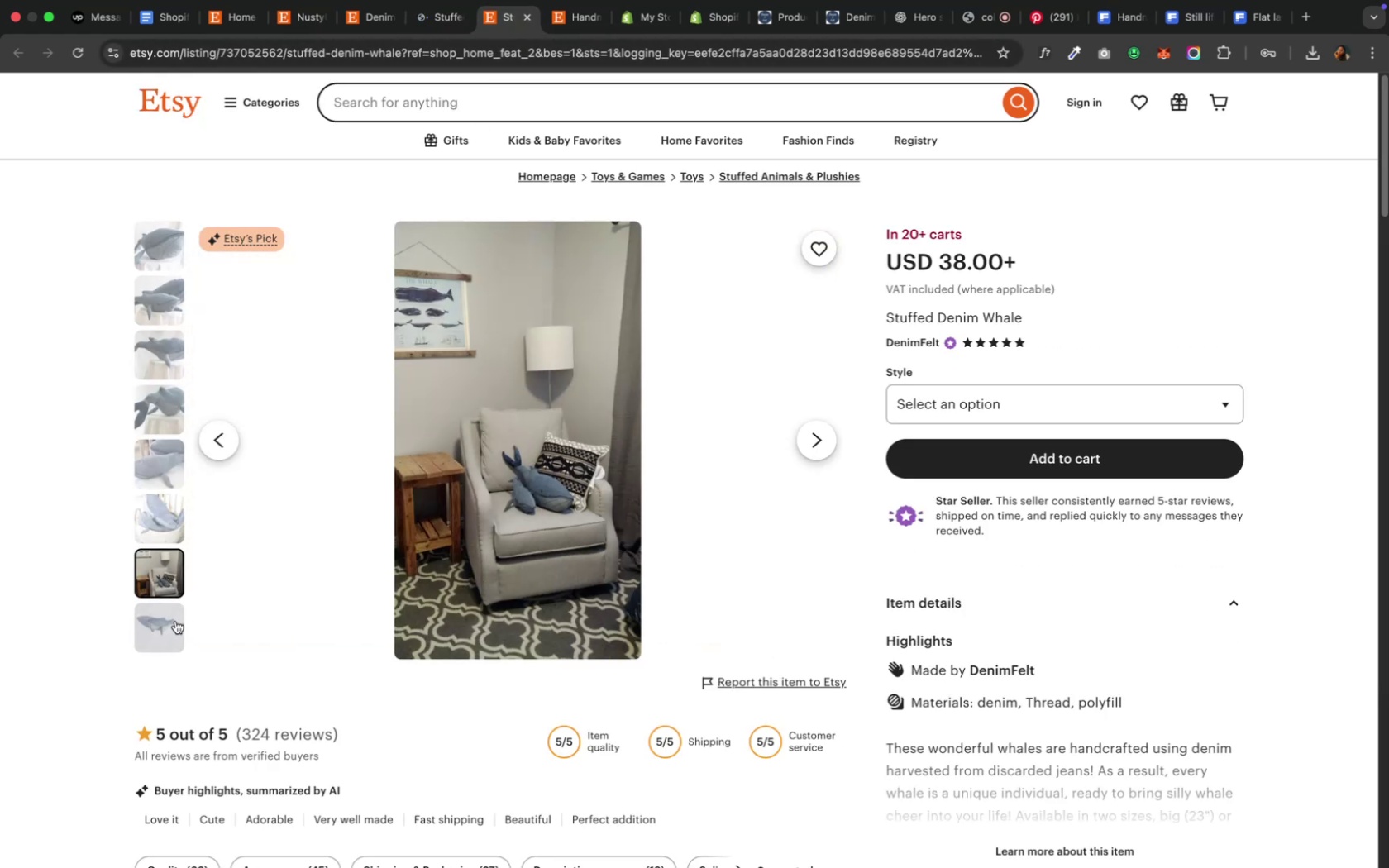 
wait(5.29)
 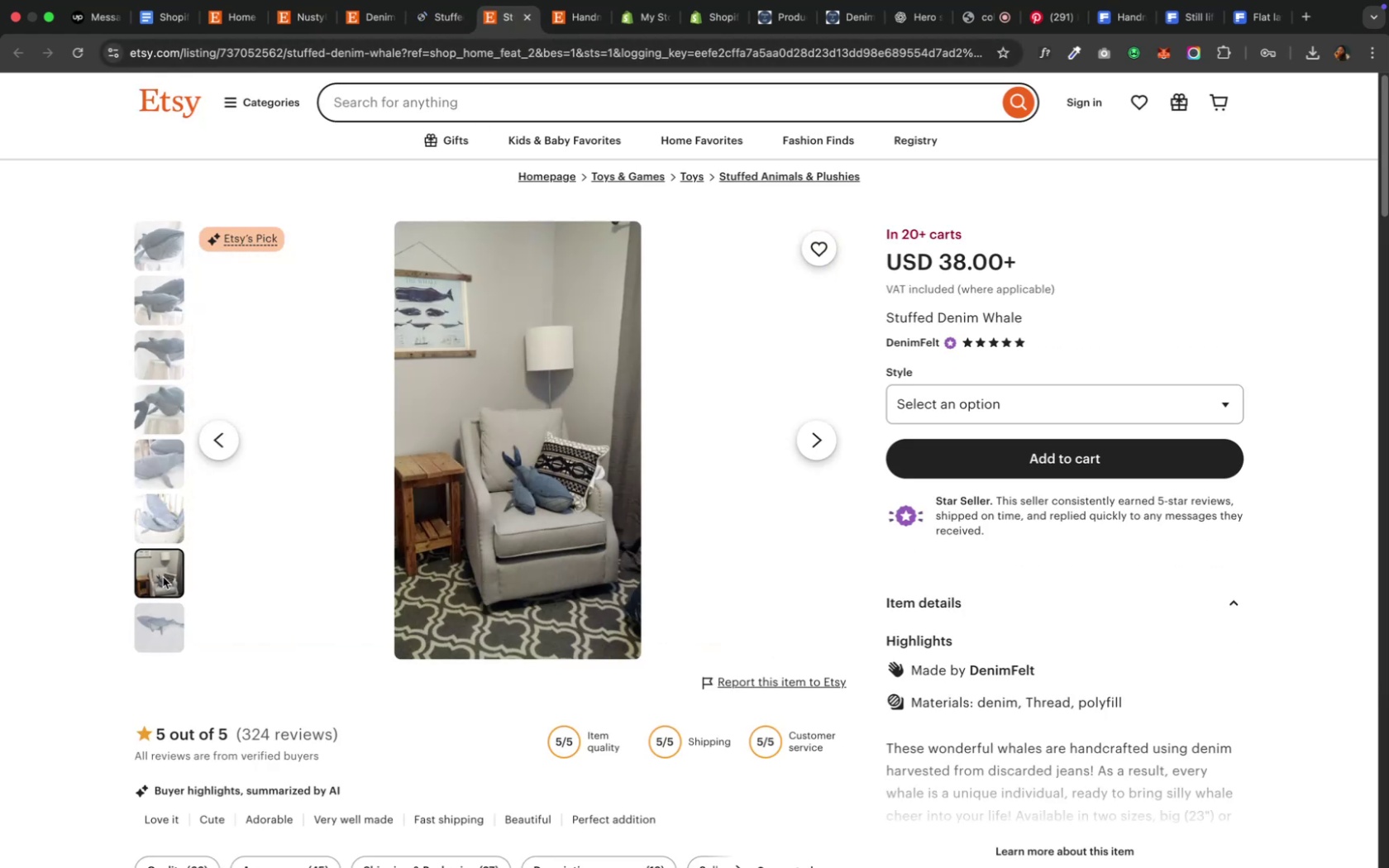 
left_click([159, 530])
 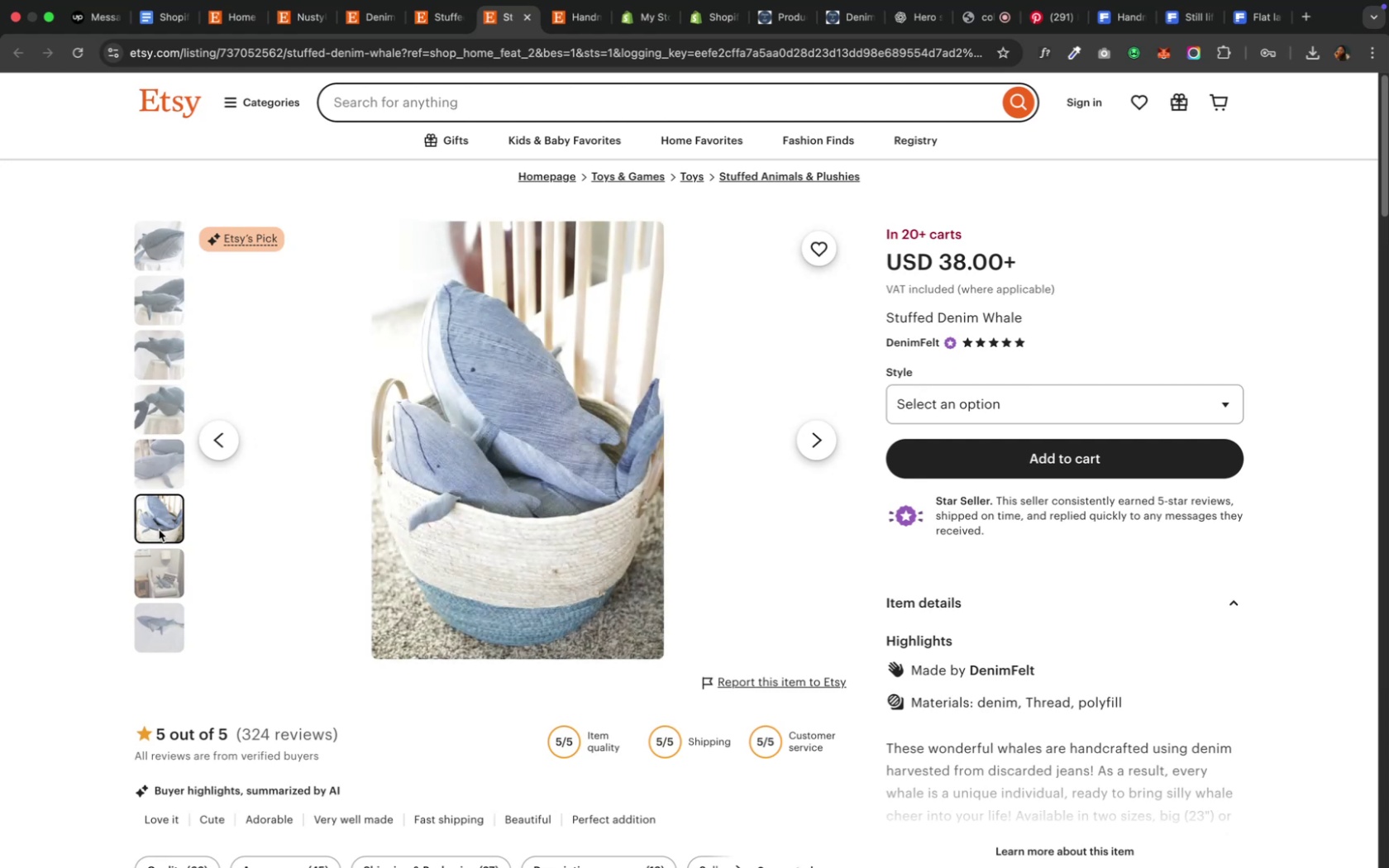 
wait(5.43)
 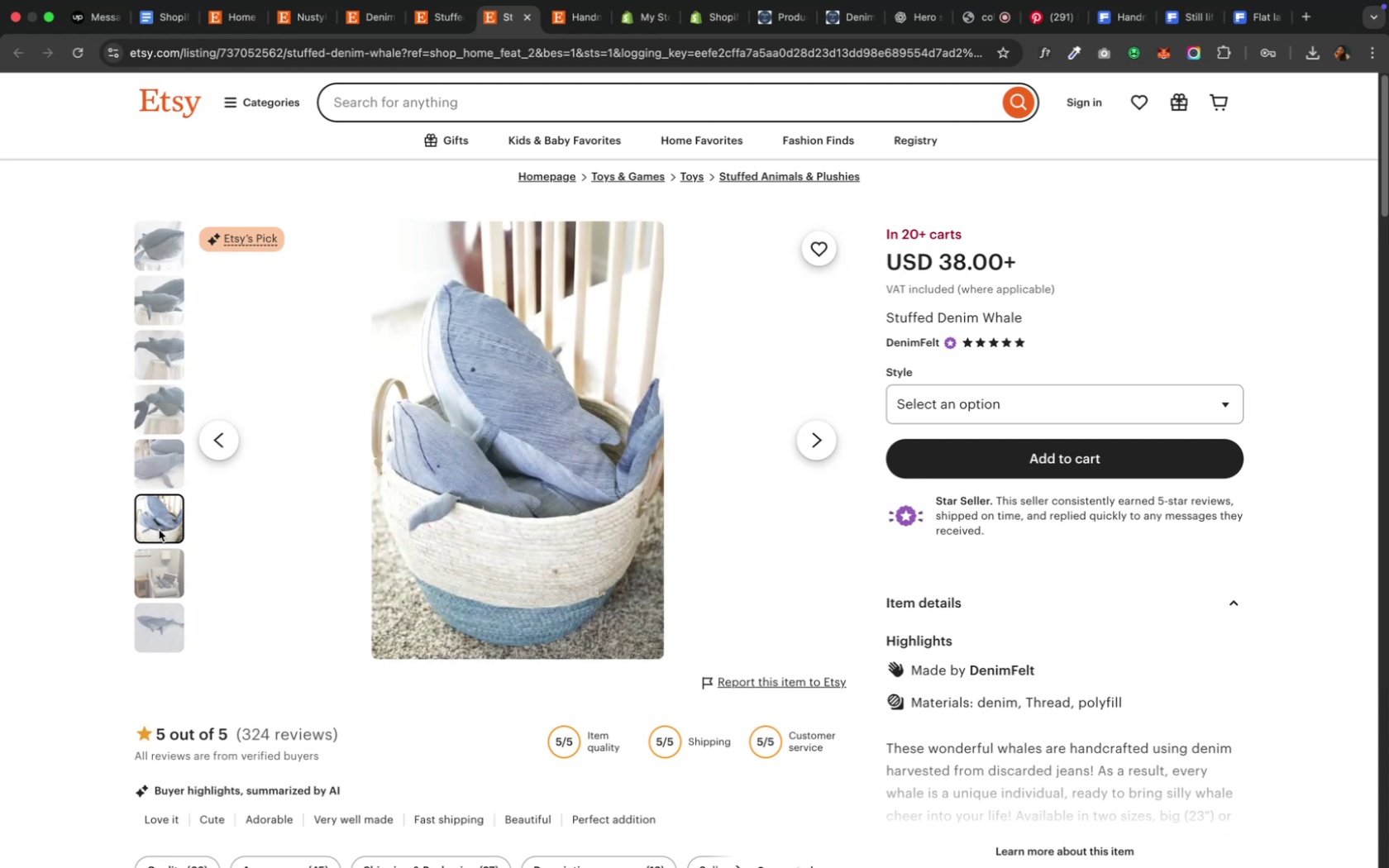 
right_click([481, 481])
 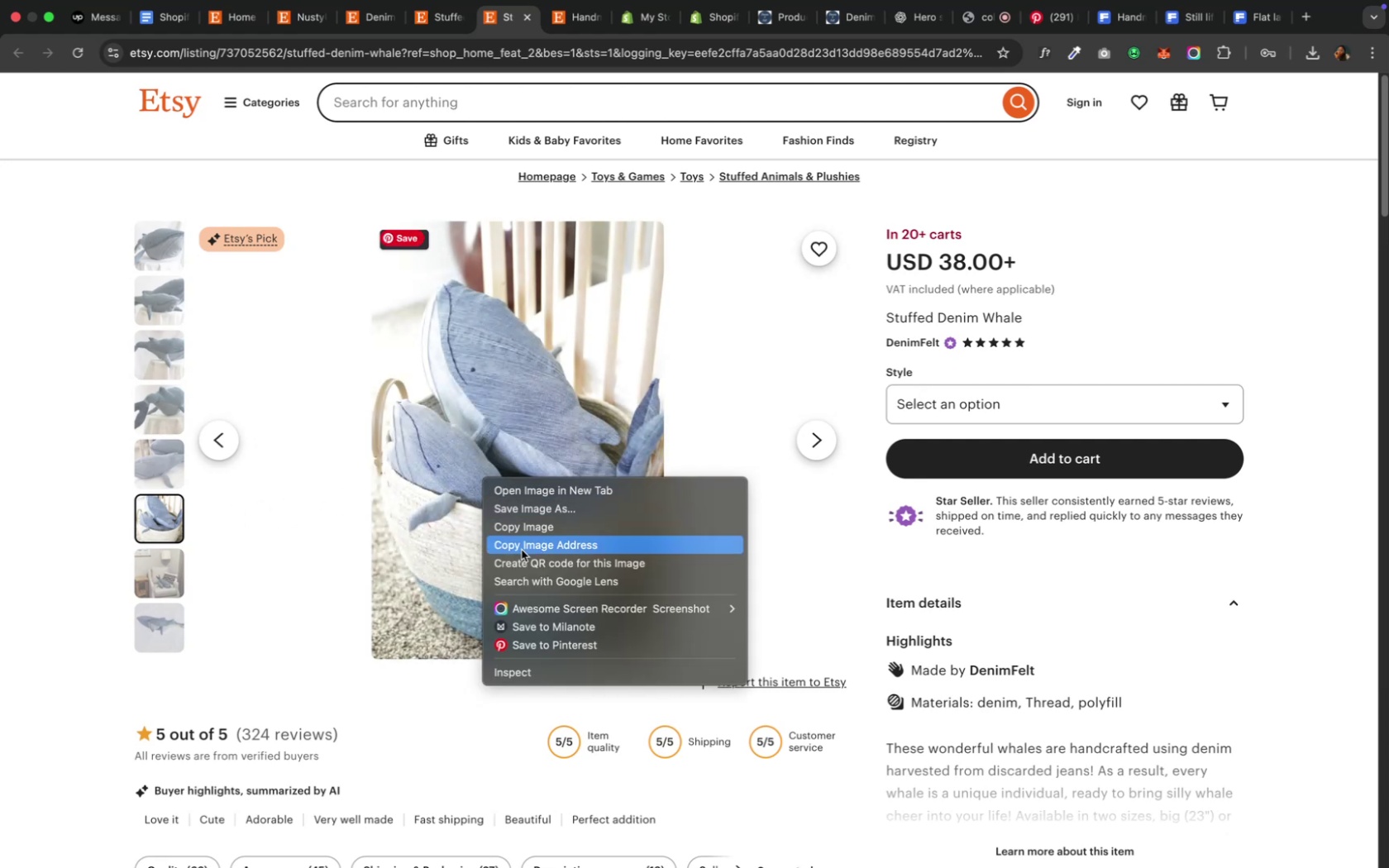 
left_click([523, 531])
 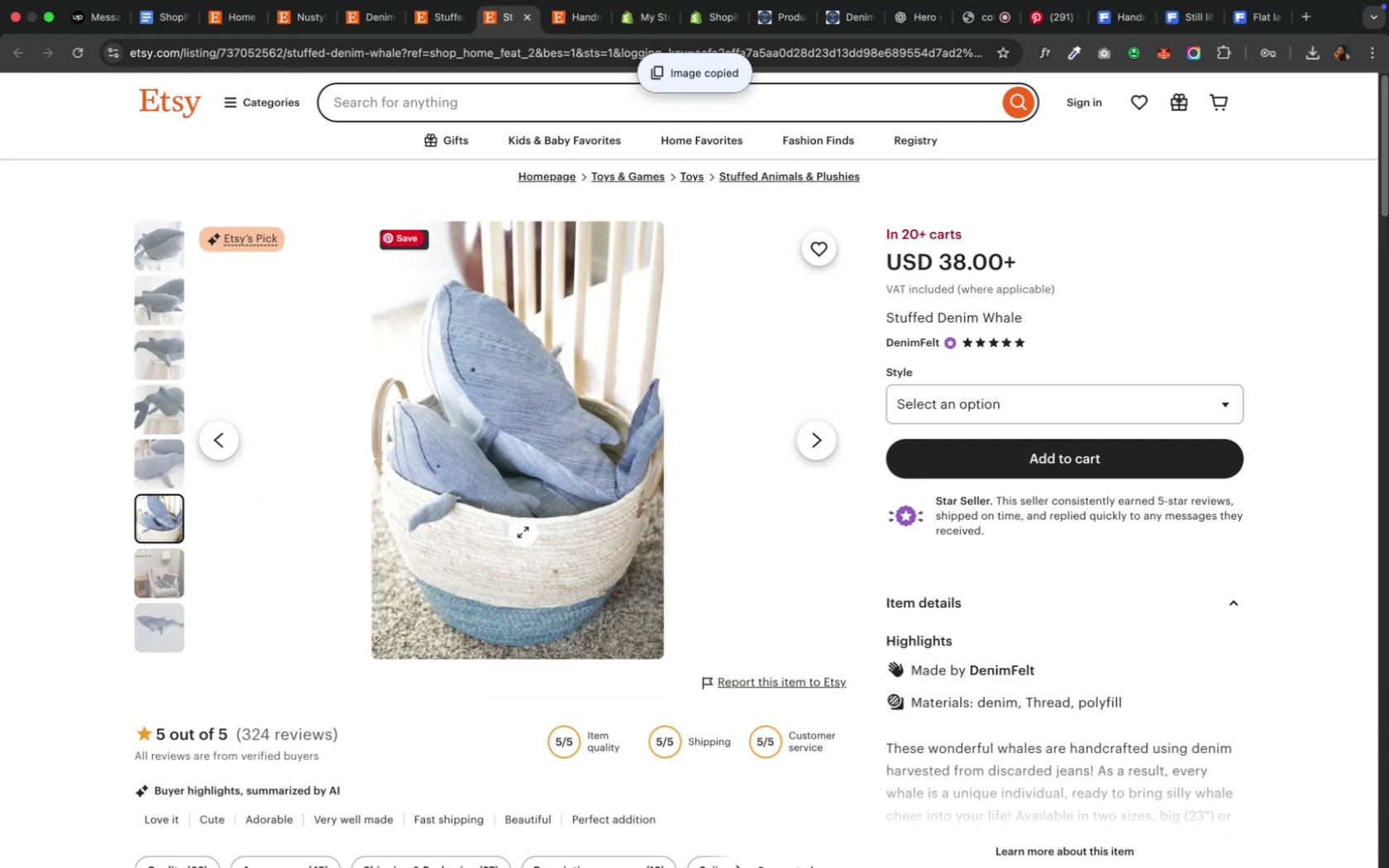 
hold_key(key=ControlLeft, duration=0.77)
 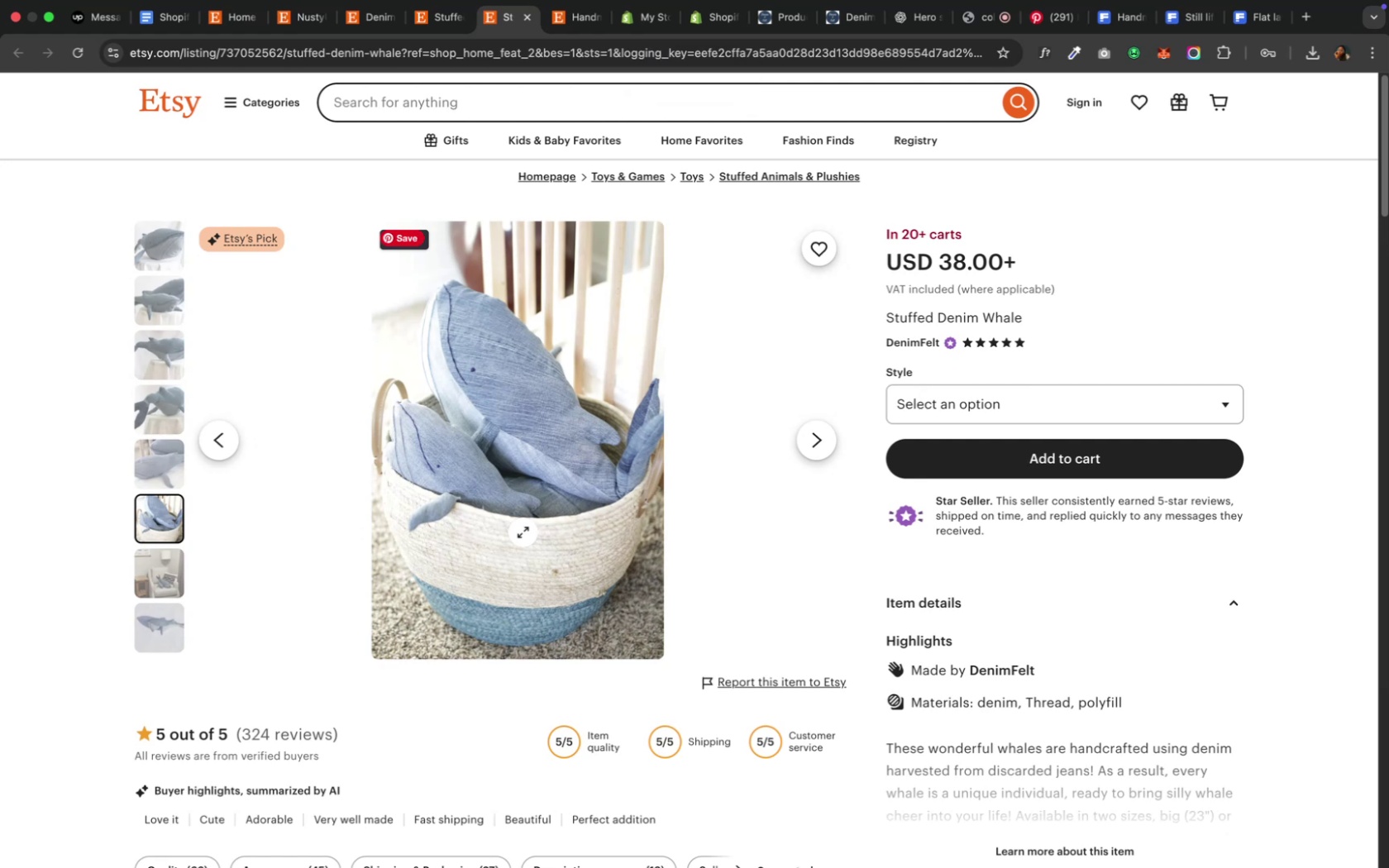 
key(Control+ArrowUp)
 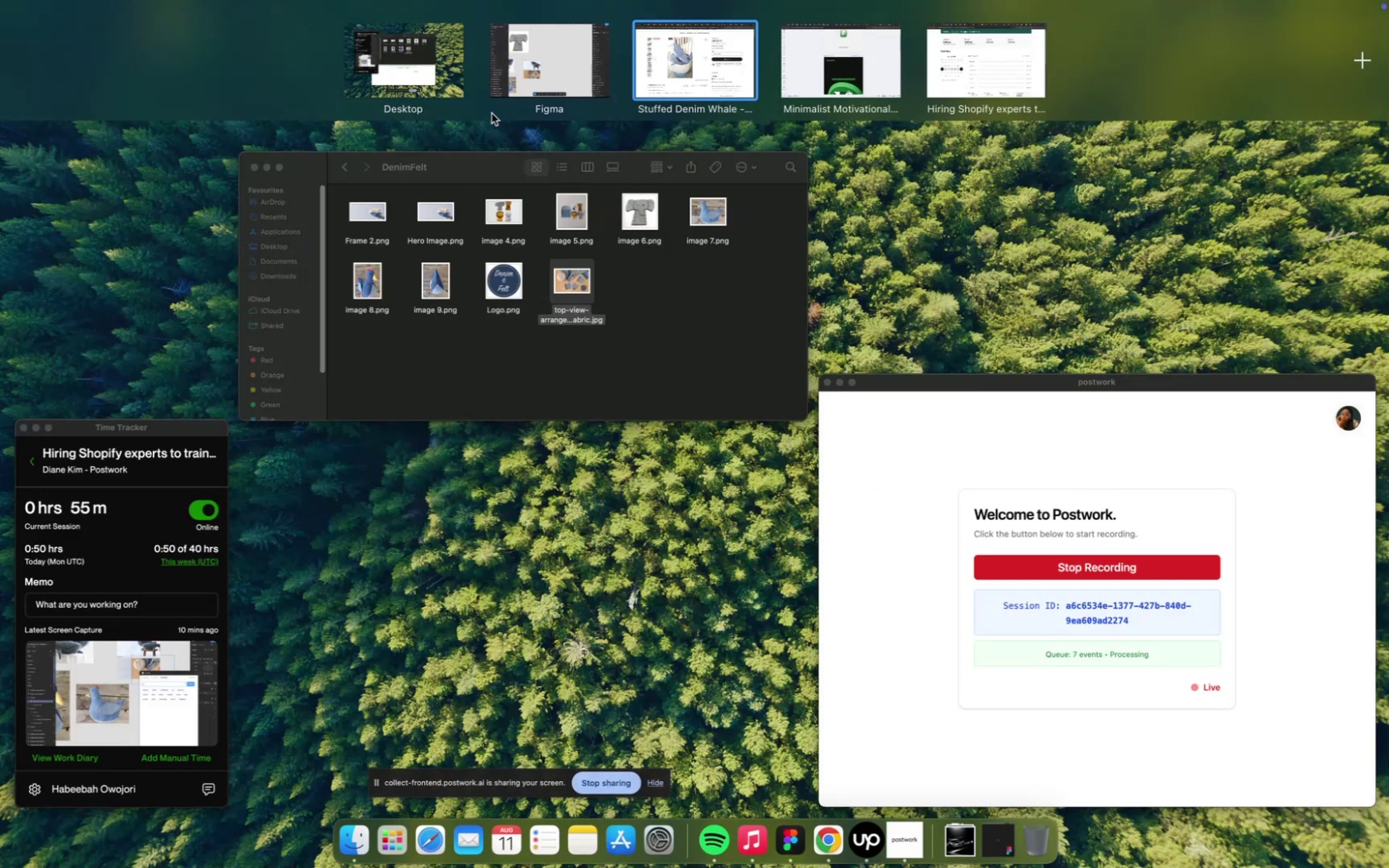 
left_click([553, 69])
 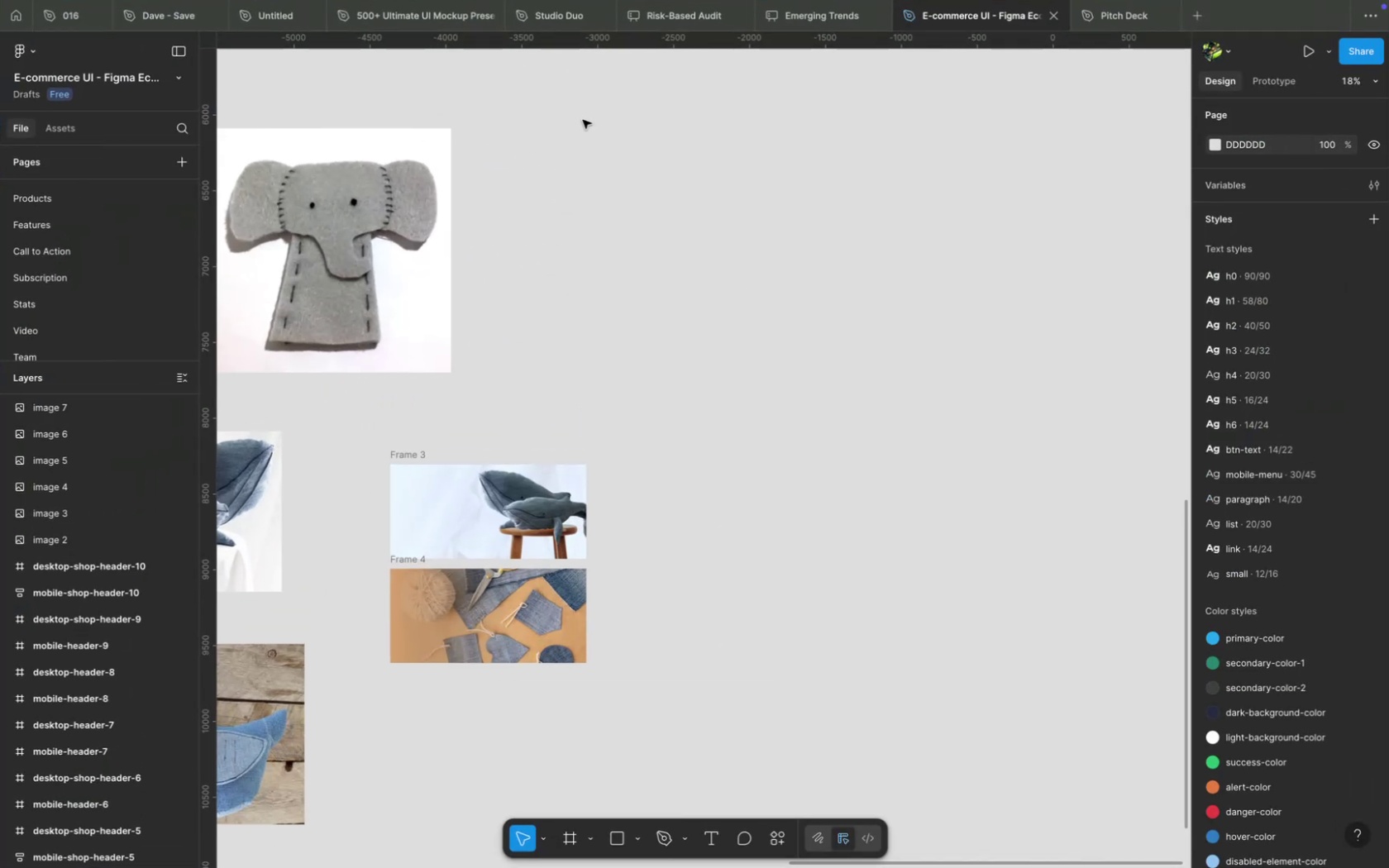 
left_click([715, 229])
 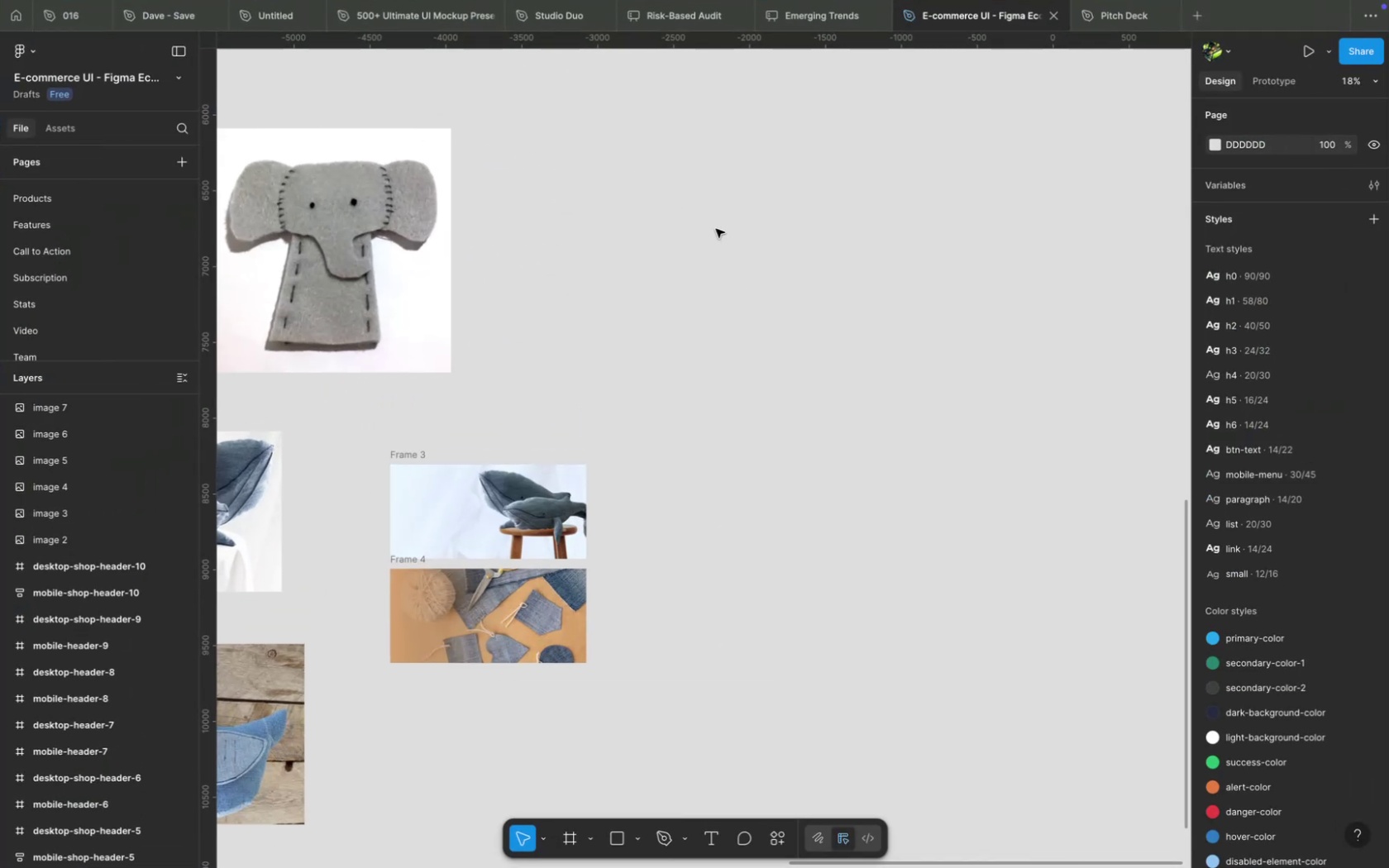 
key(Meta+V)
 